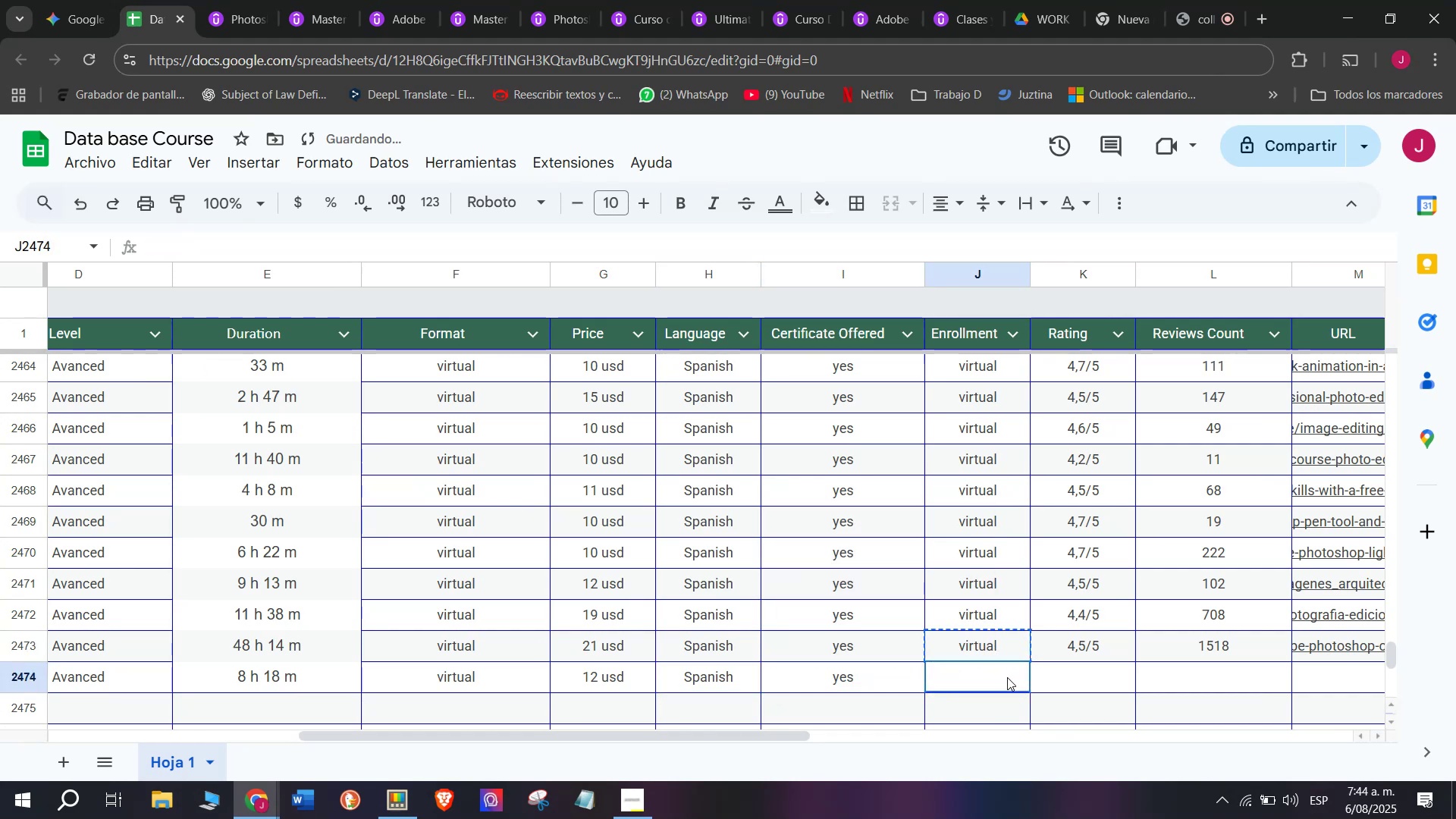 
key(Z)
 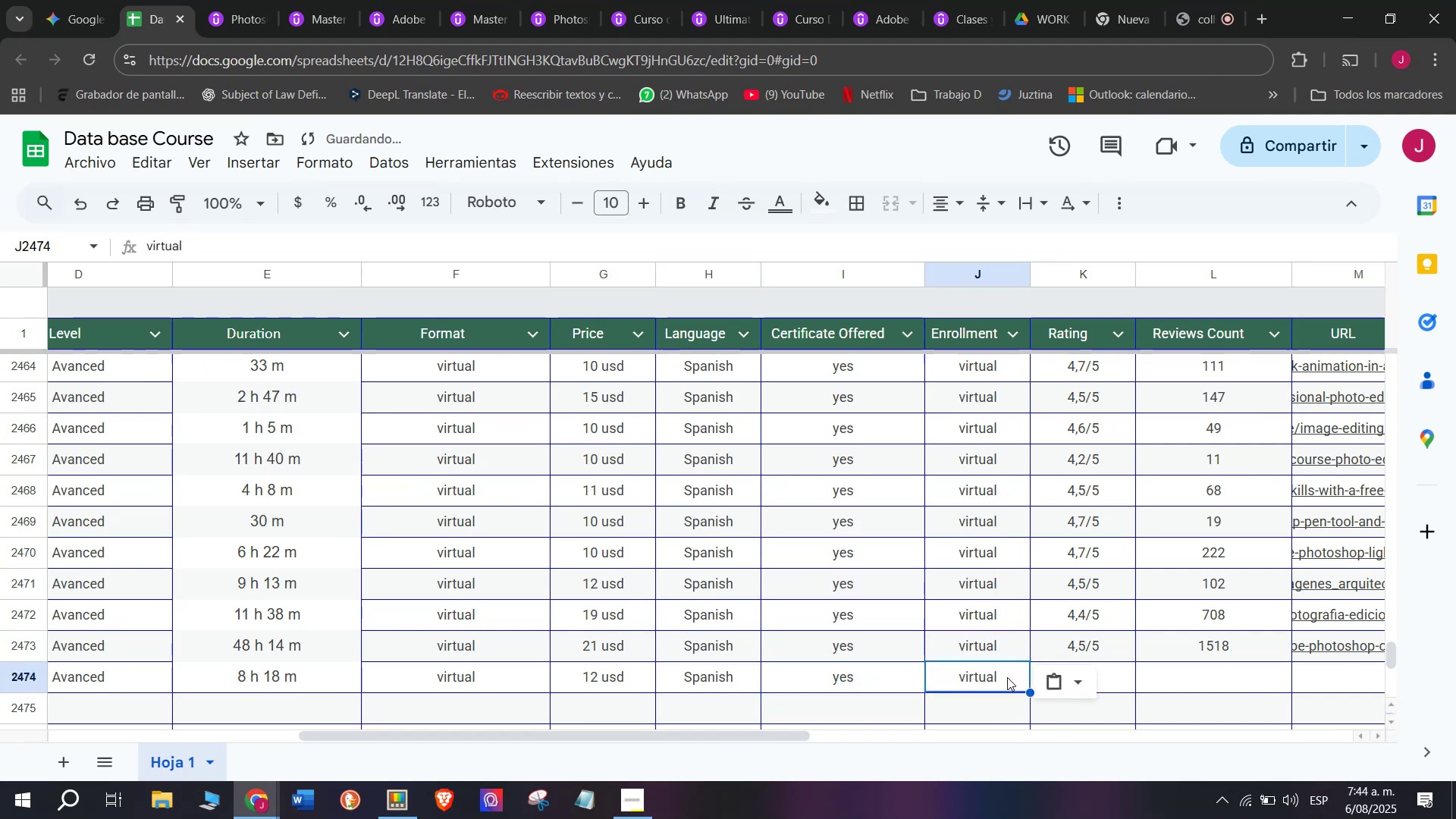 
key(Control+ControlLeft)
 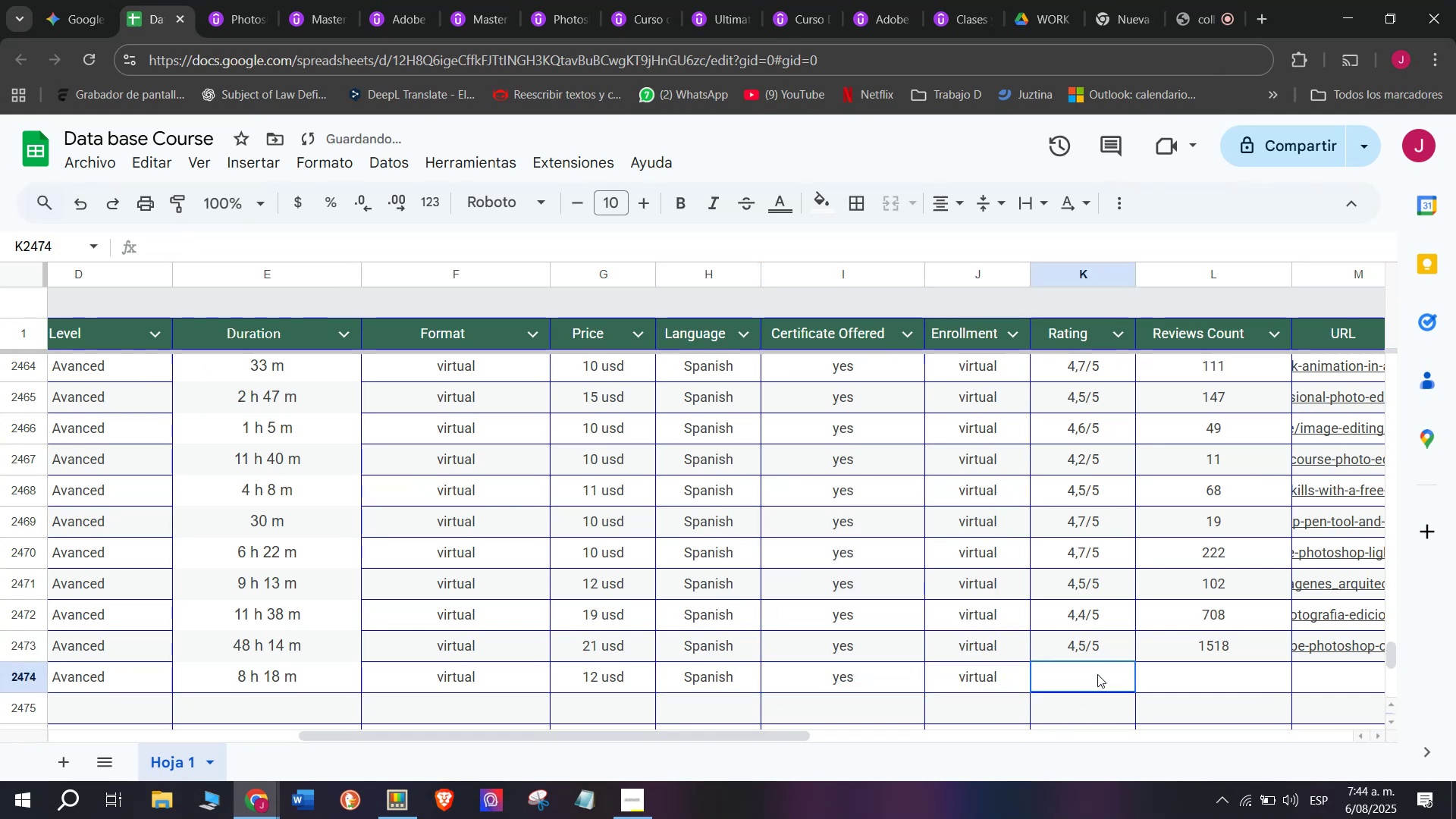 
key(Control+V)
 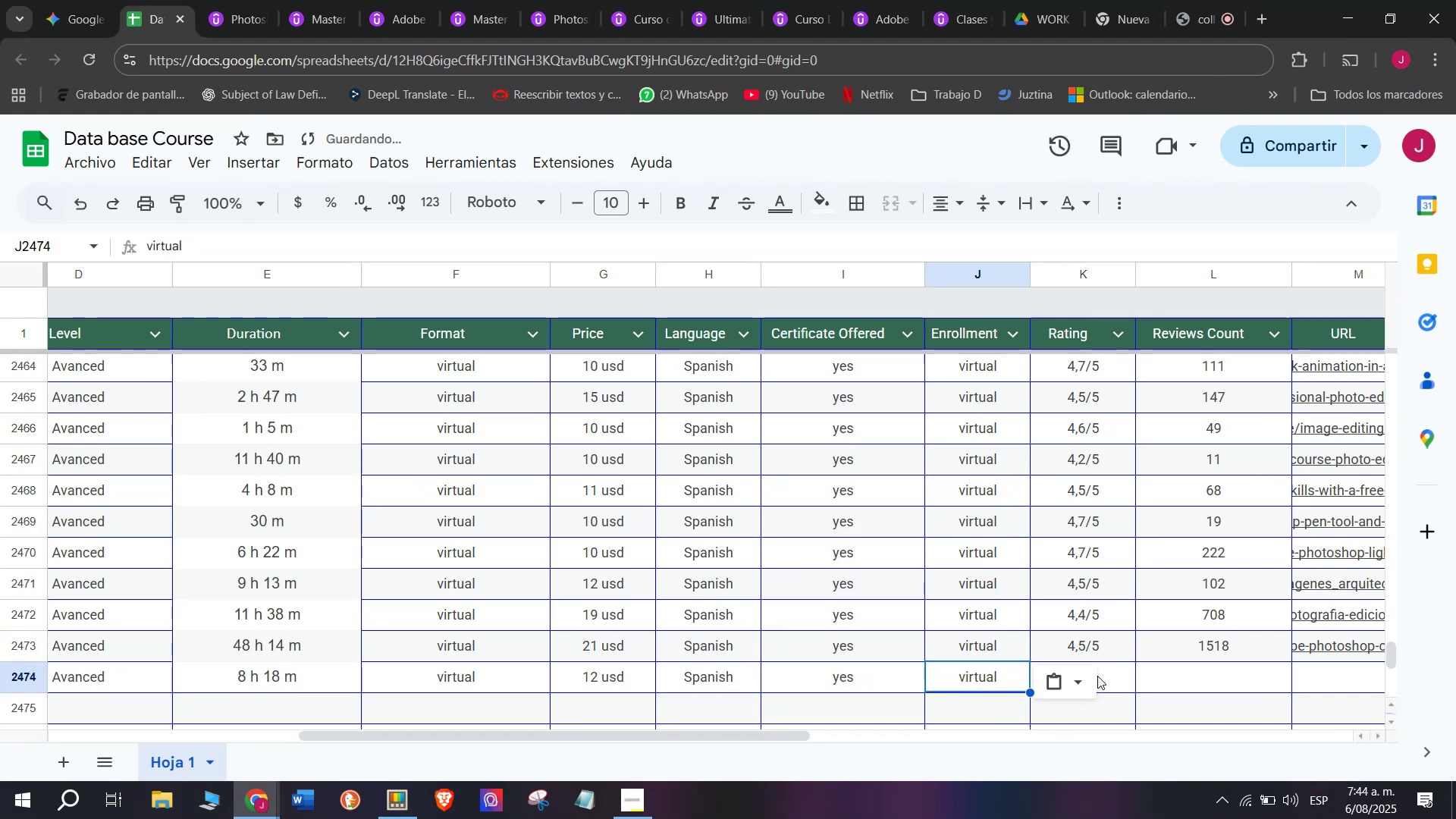 
left_click([1097, 674])
 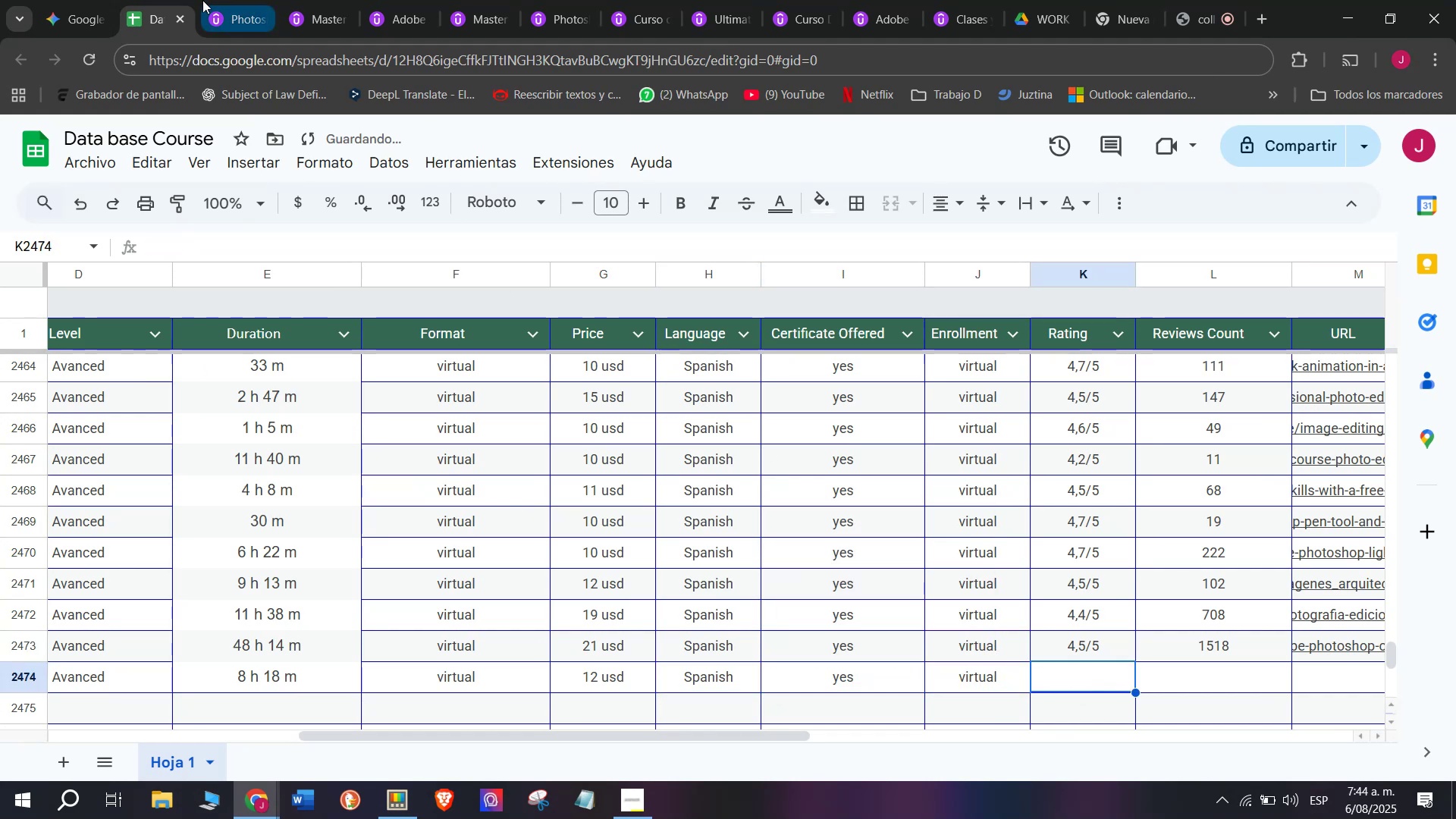 
left_click([219, 0])
 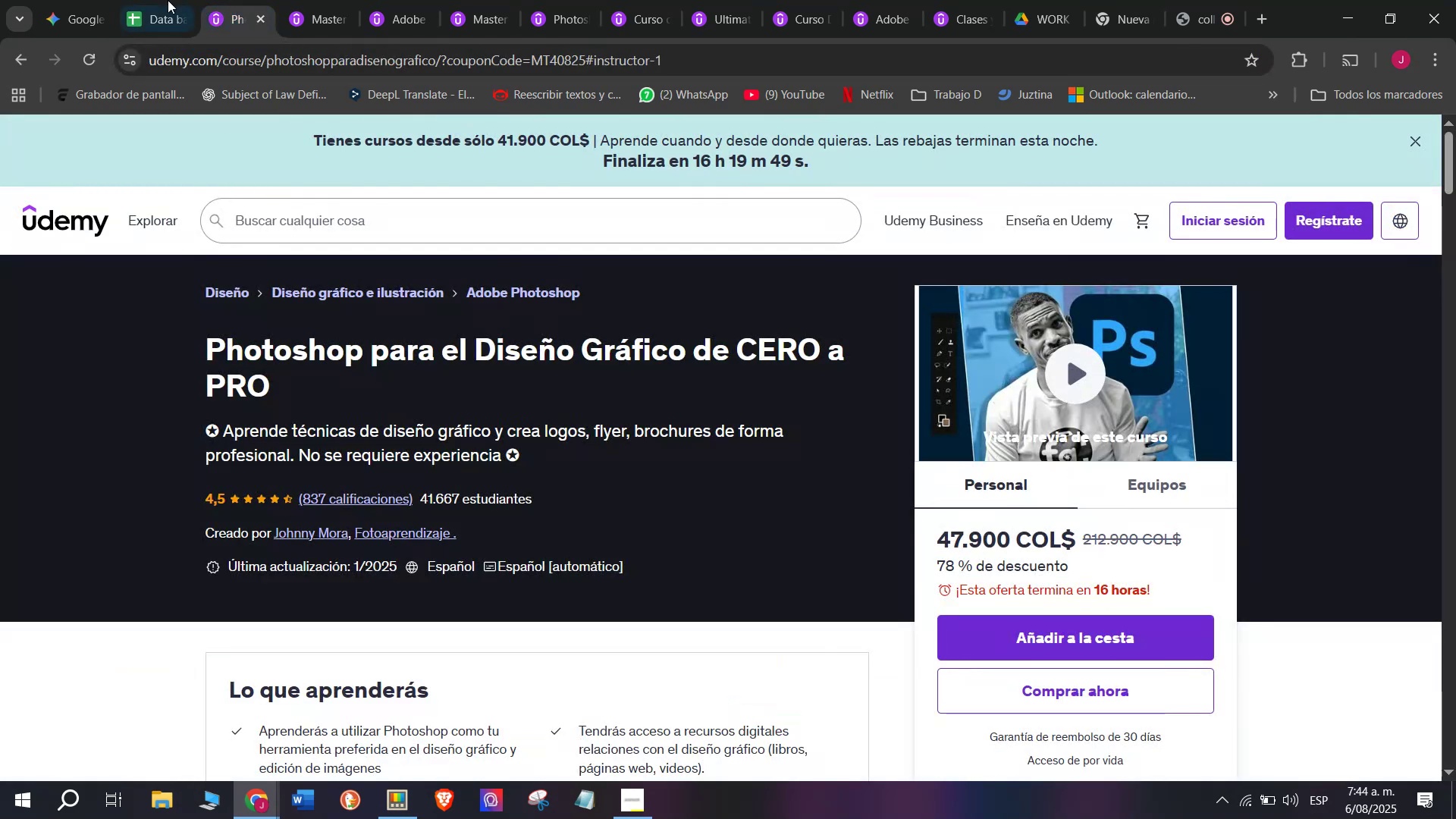 
left_click([177, 0])
 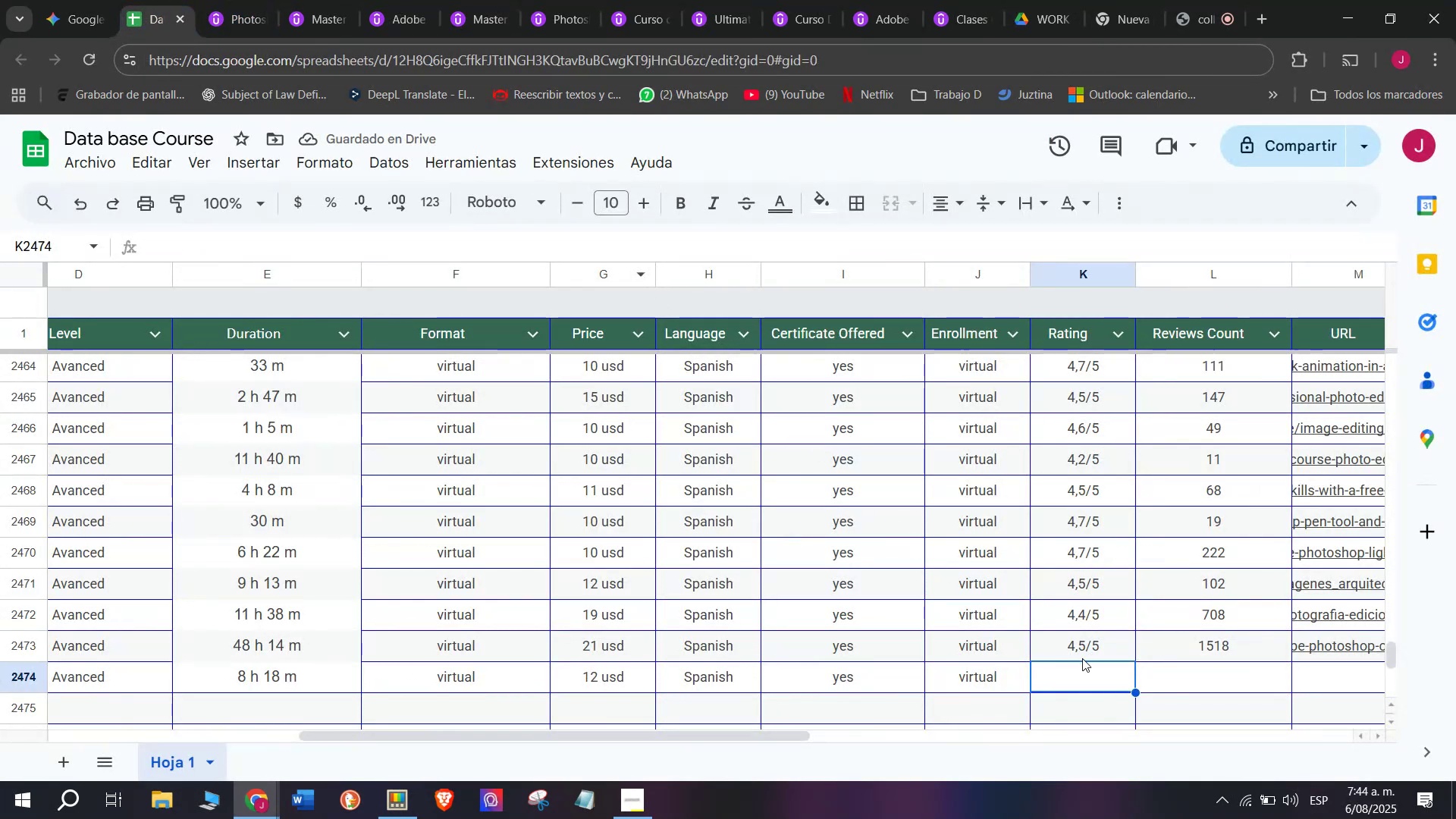 
left_click([1095, 636])
 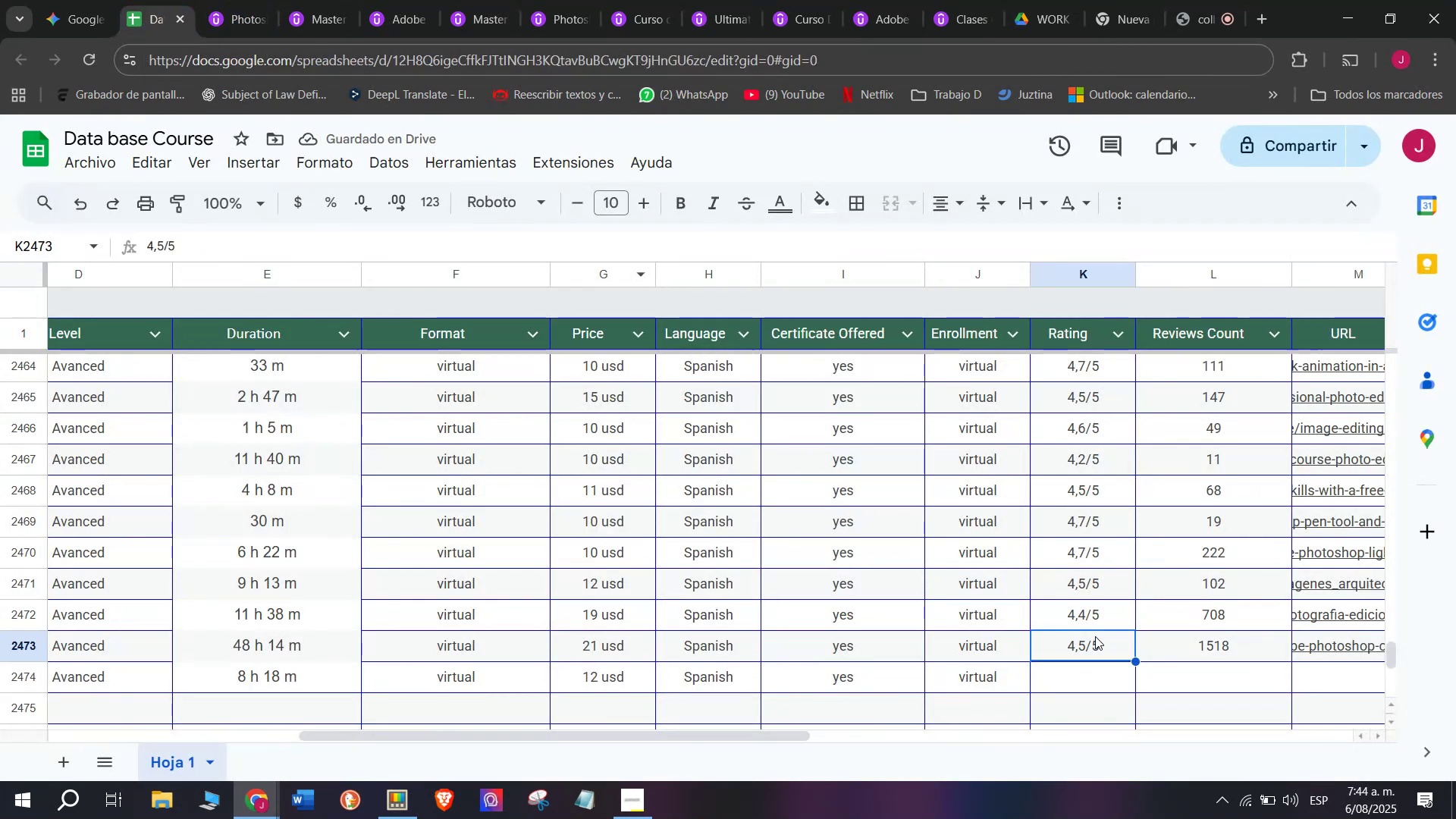 
key(Control+ControlLeft)
 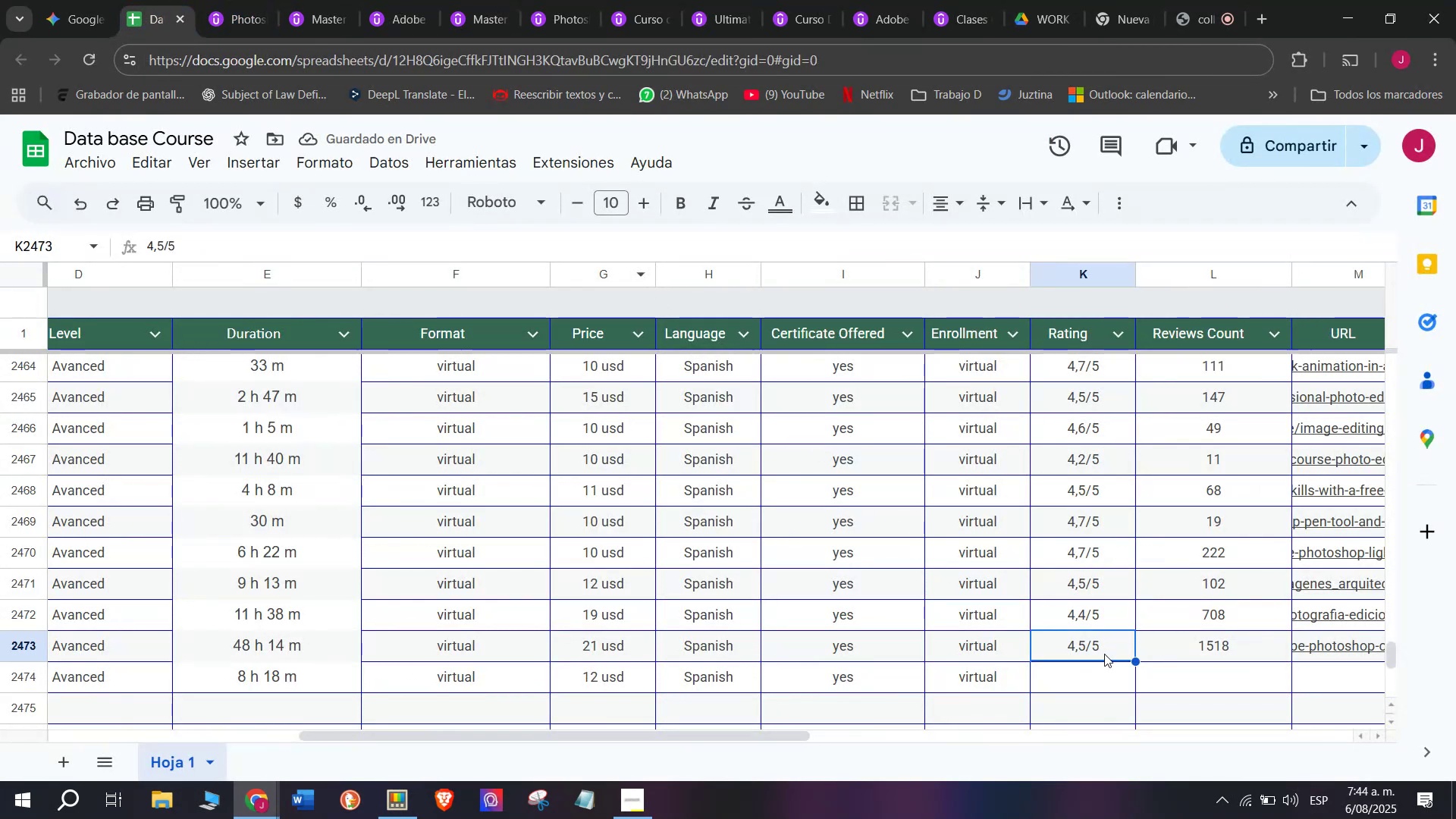 
key(Break)
 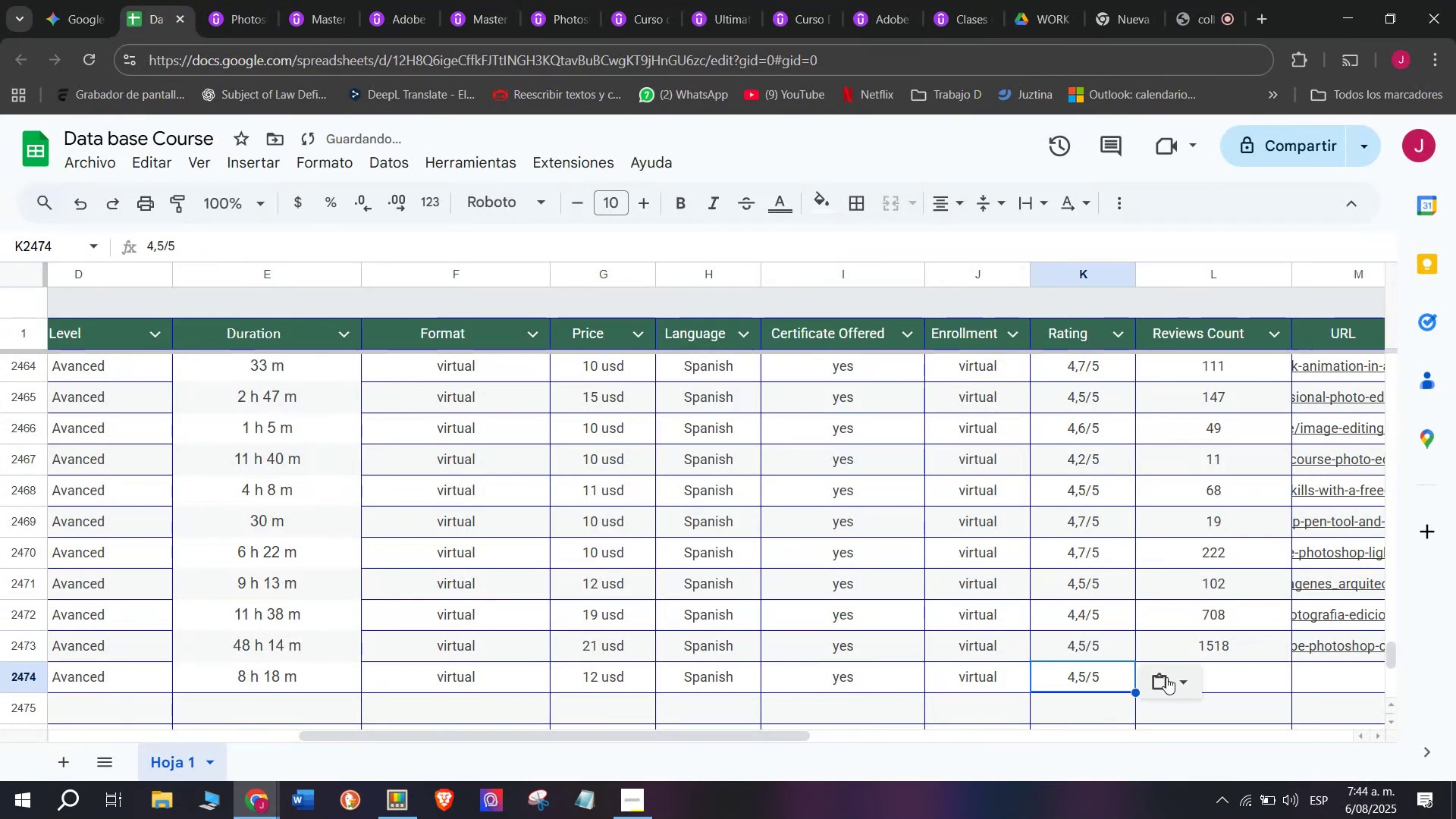 
key(Control+C)
 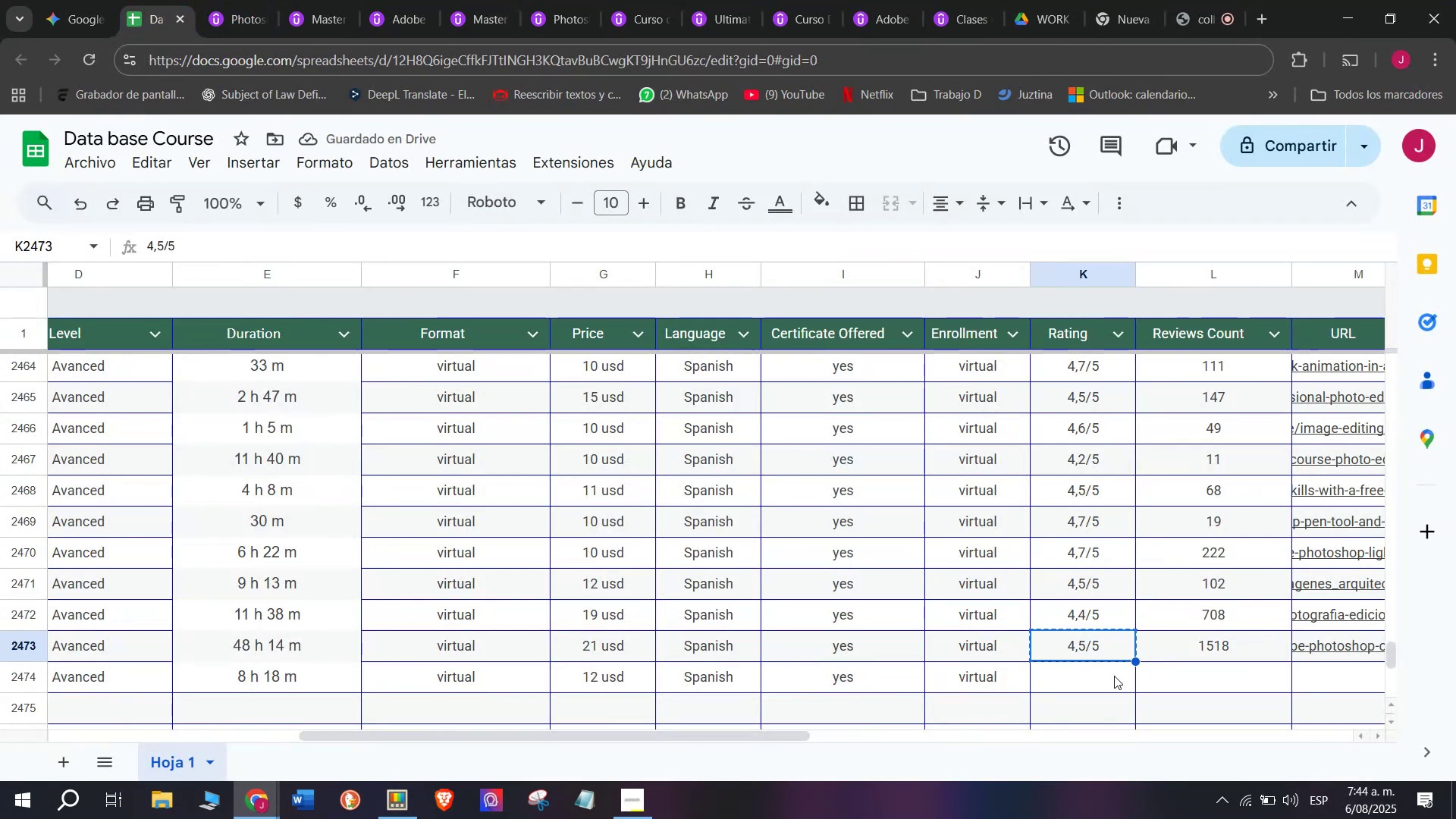 
double_click([1114, 676])
 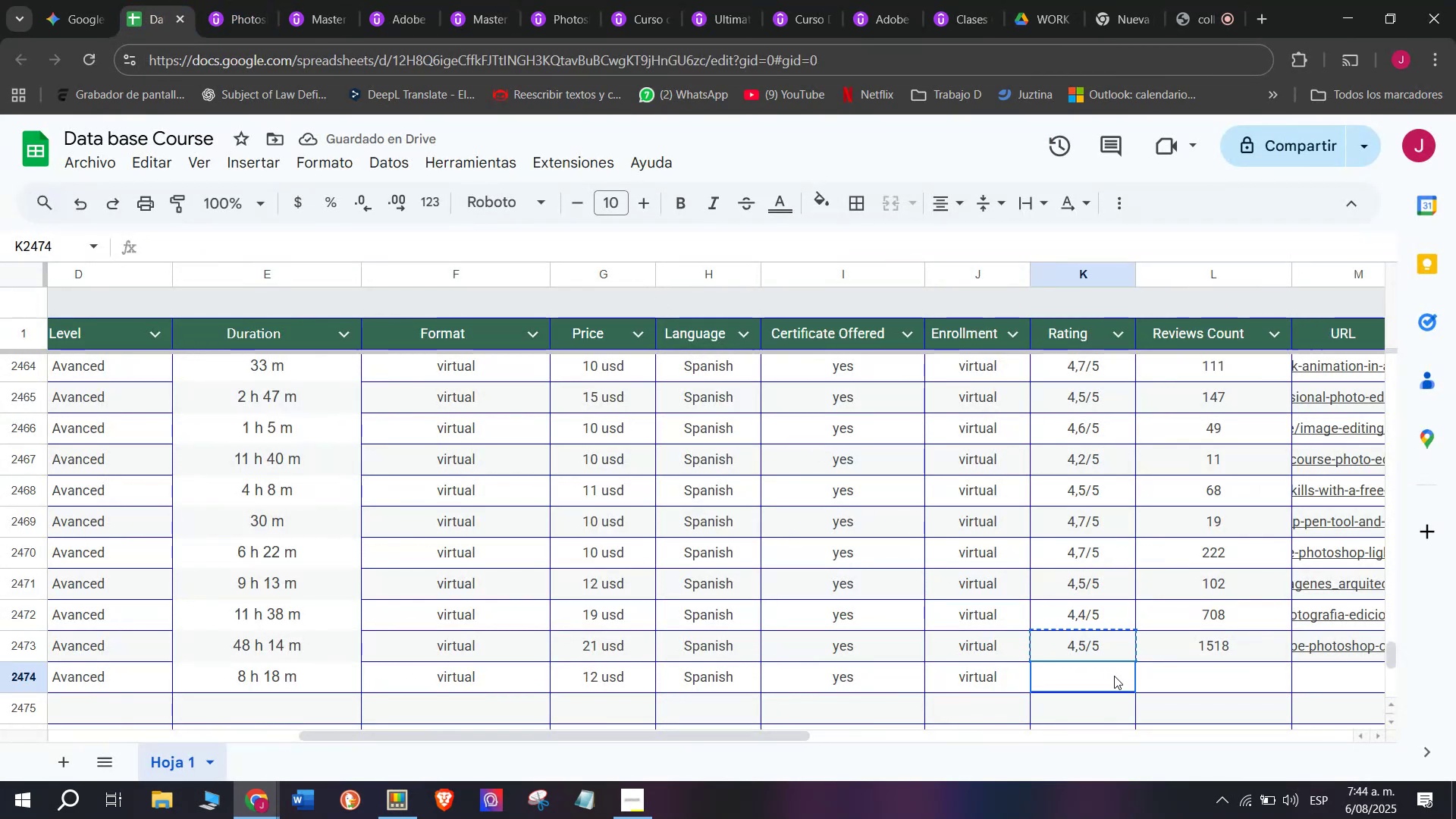 
key(Z)
 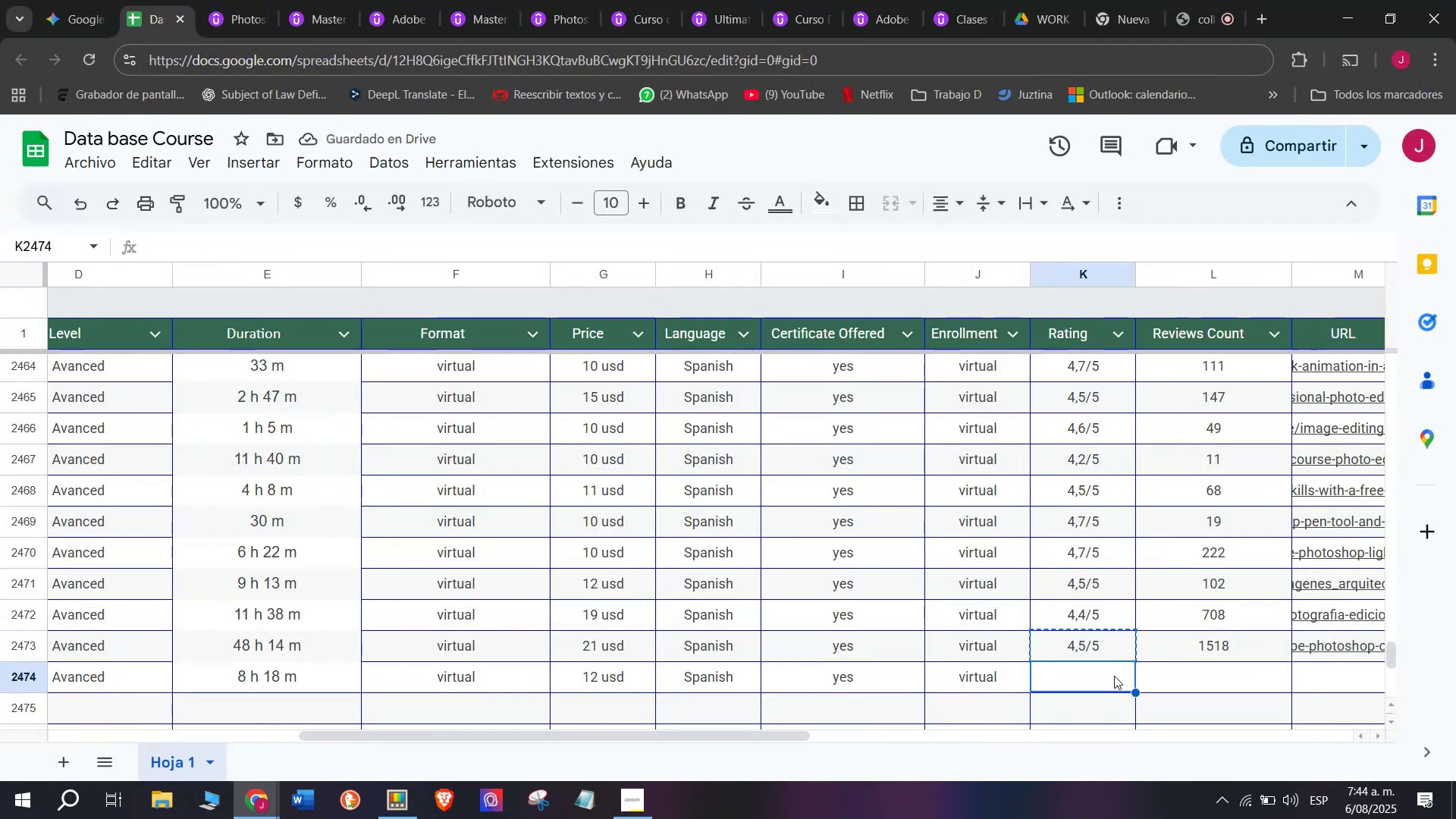 
key(Control+ControlLeft)
 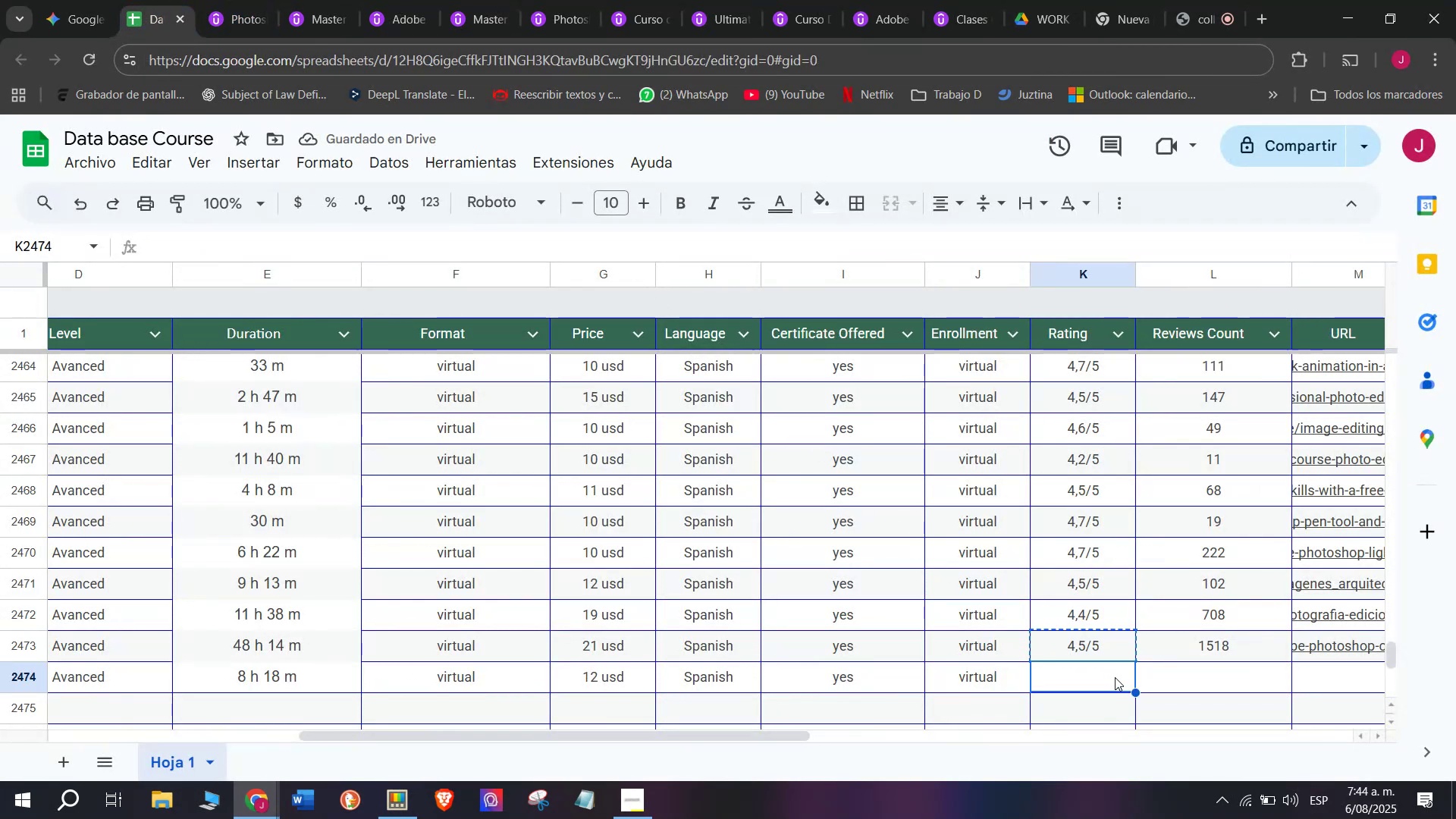 
key(Control+V)
 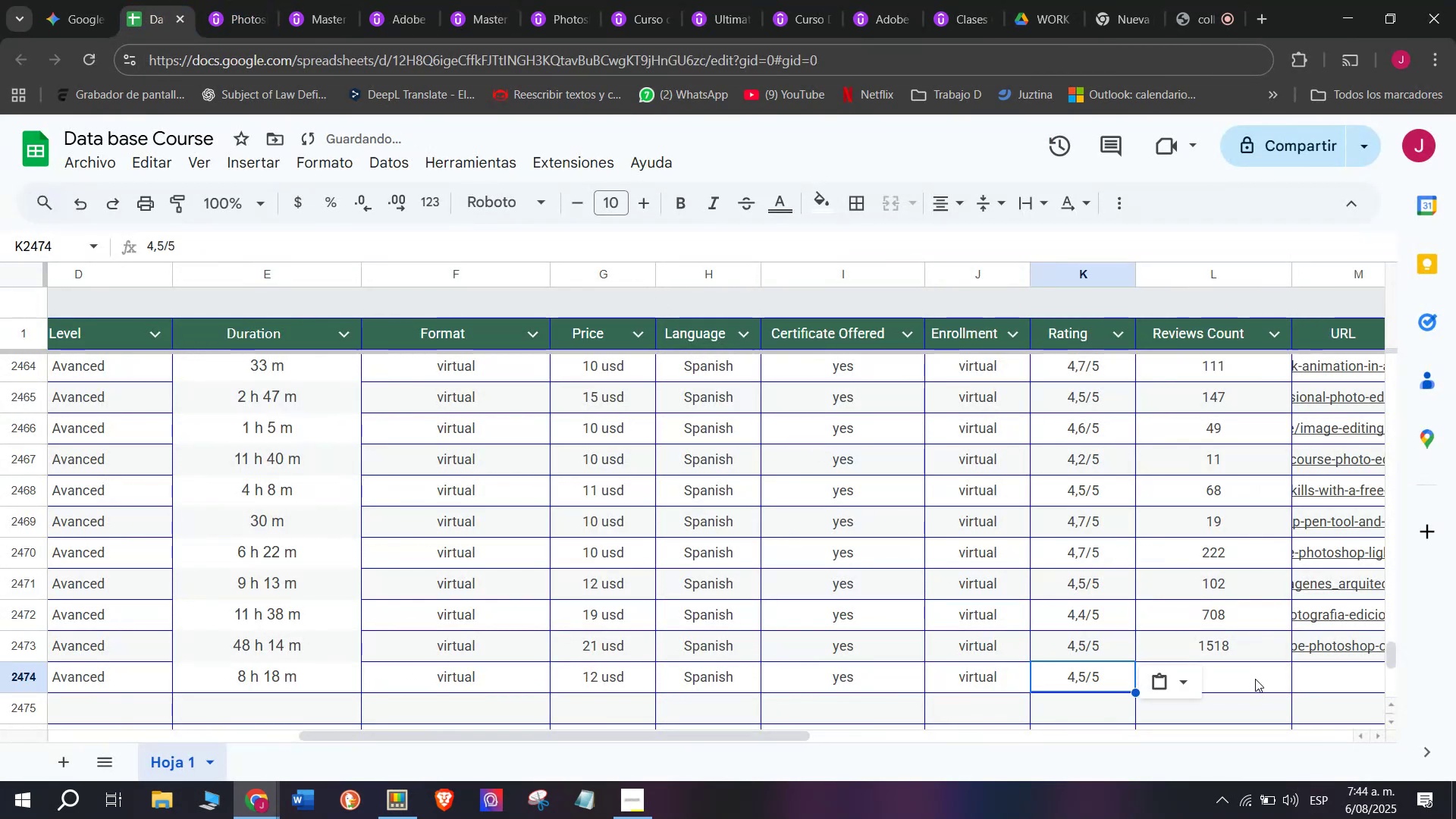 
left_click([1255, 679])
 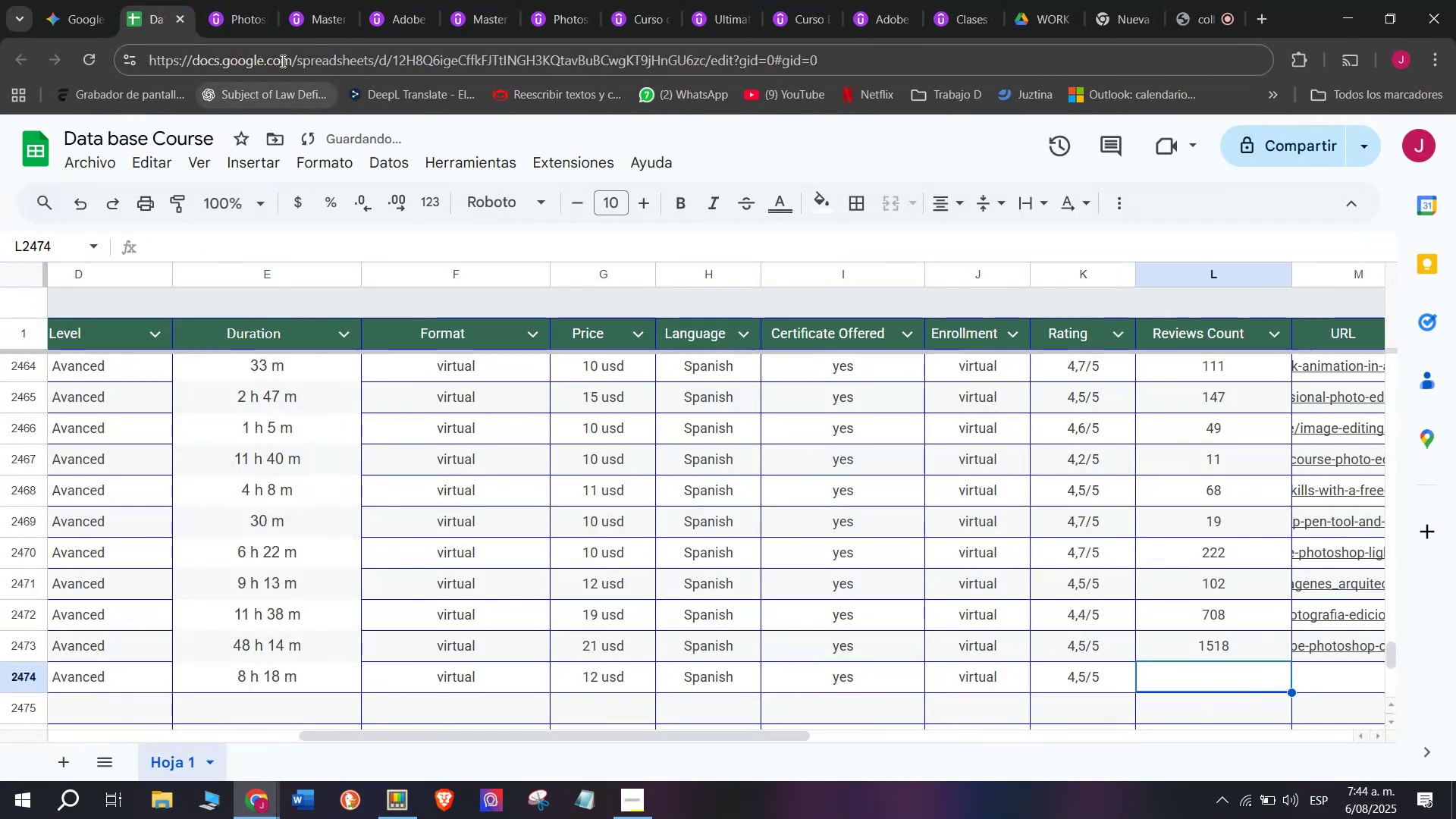 
left_click([243, 0])
 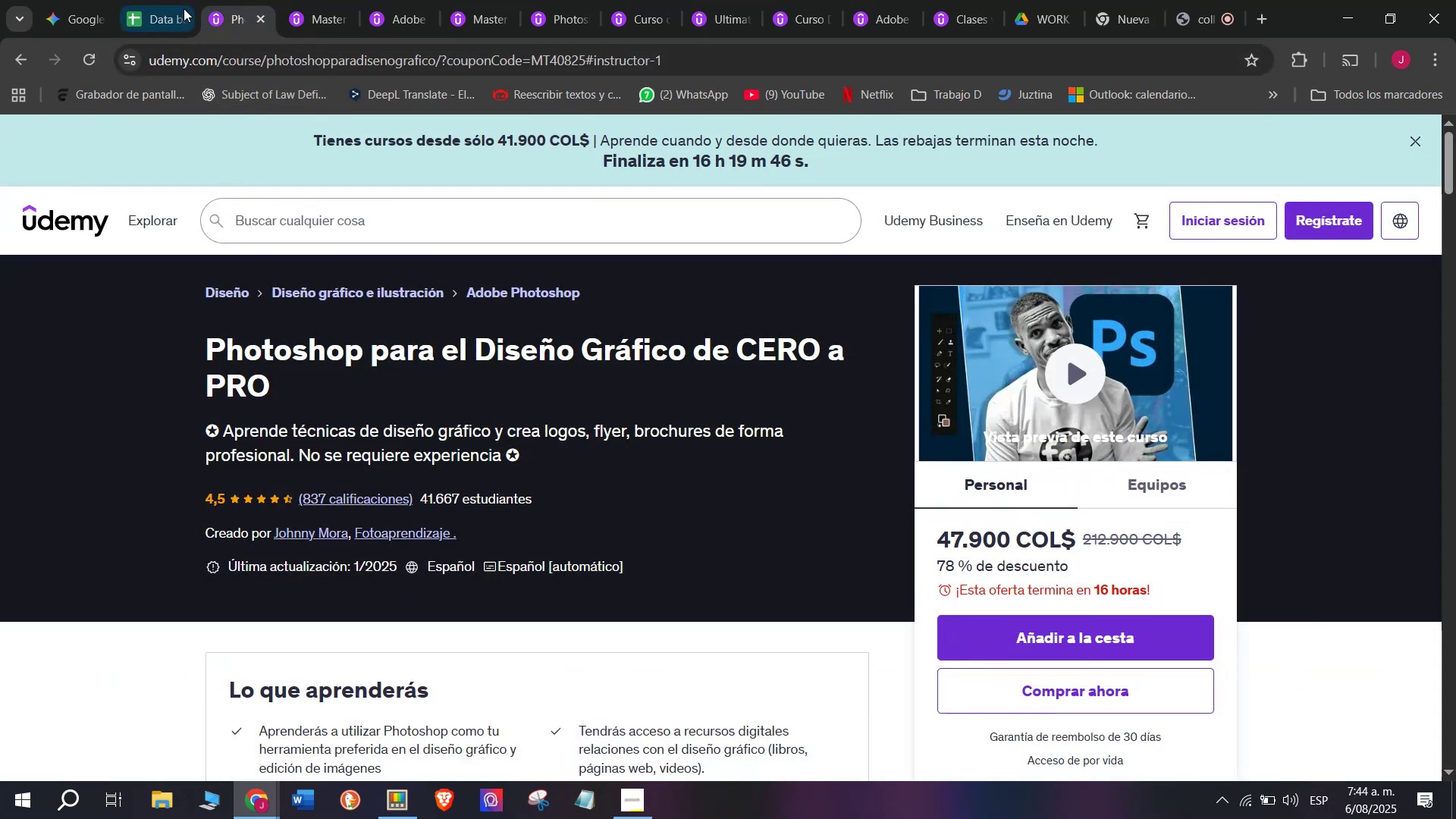 
left_click([184, 0])
 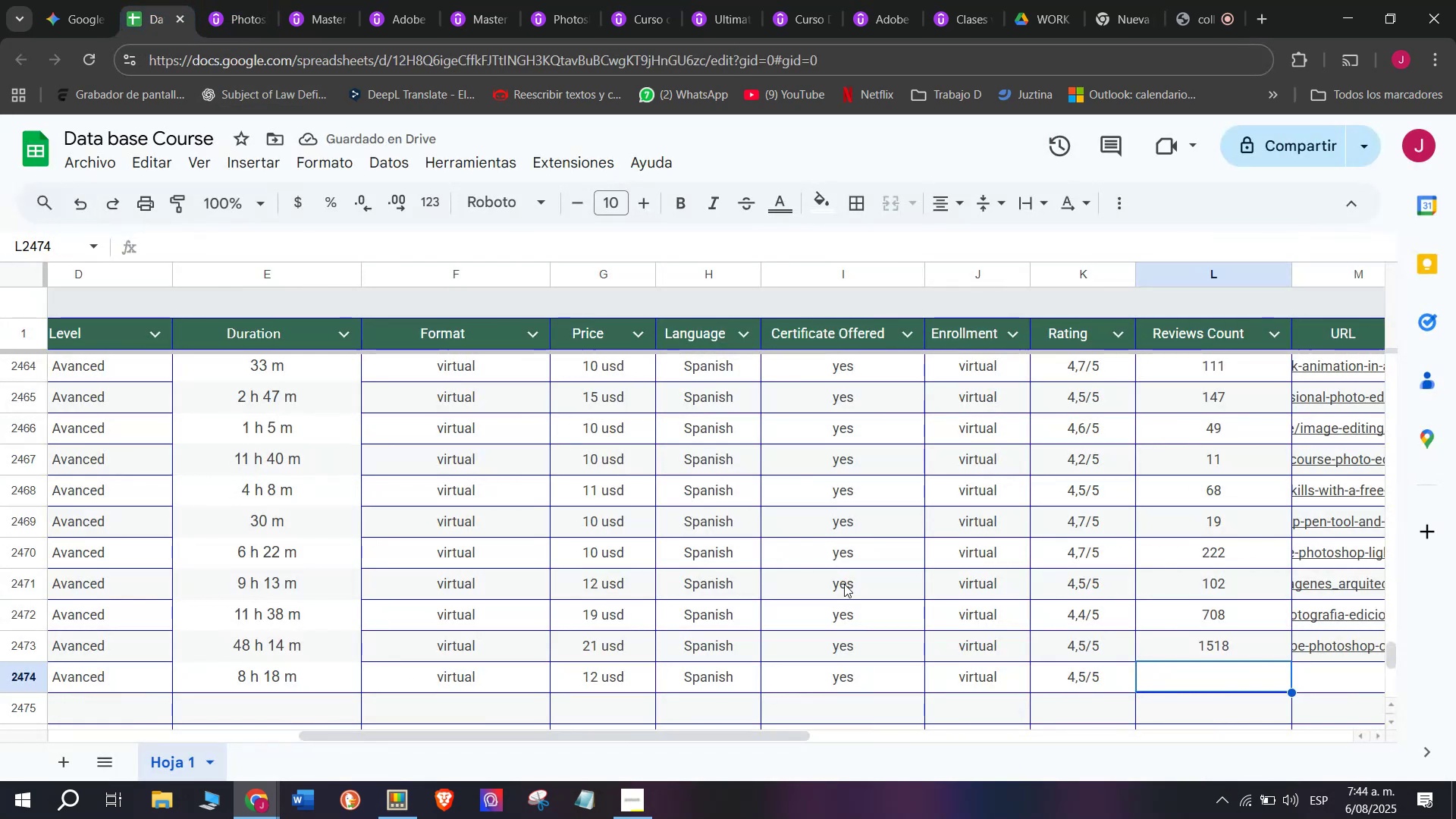 
type(837)
 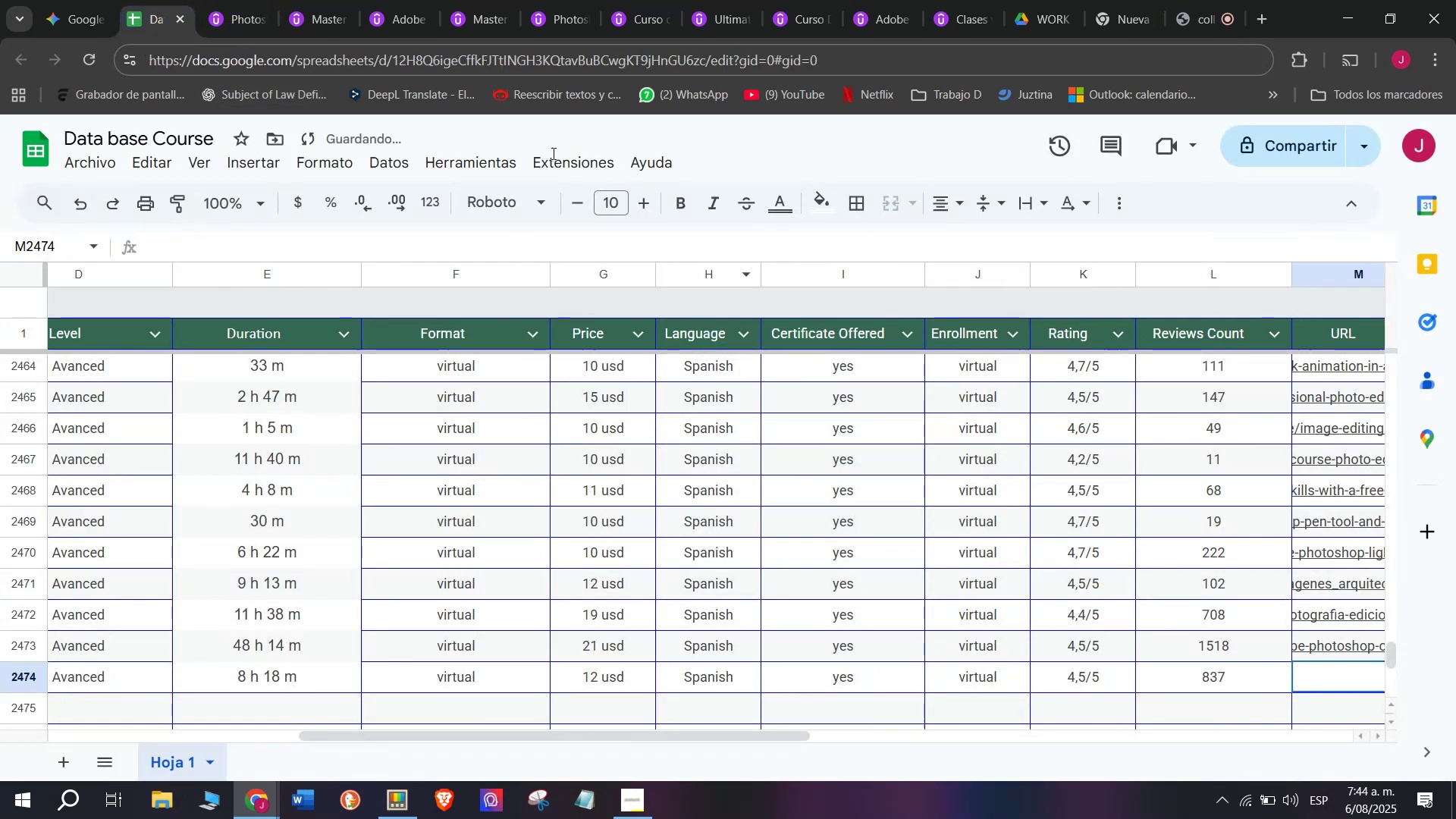 
left_click([246, 0])
 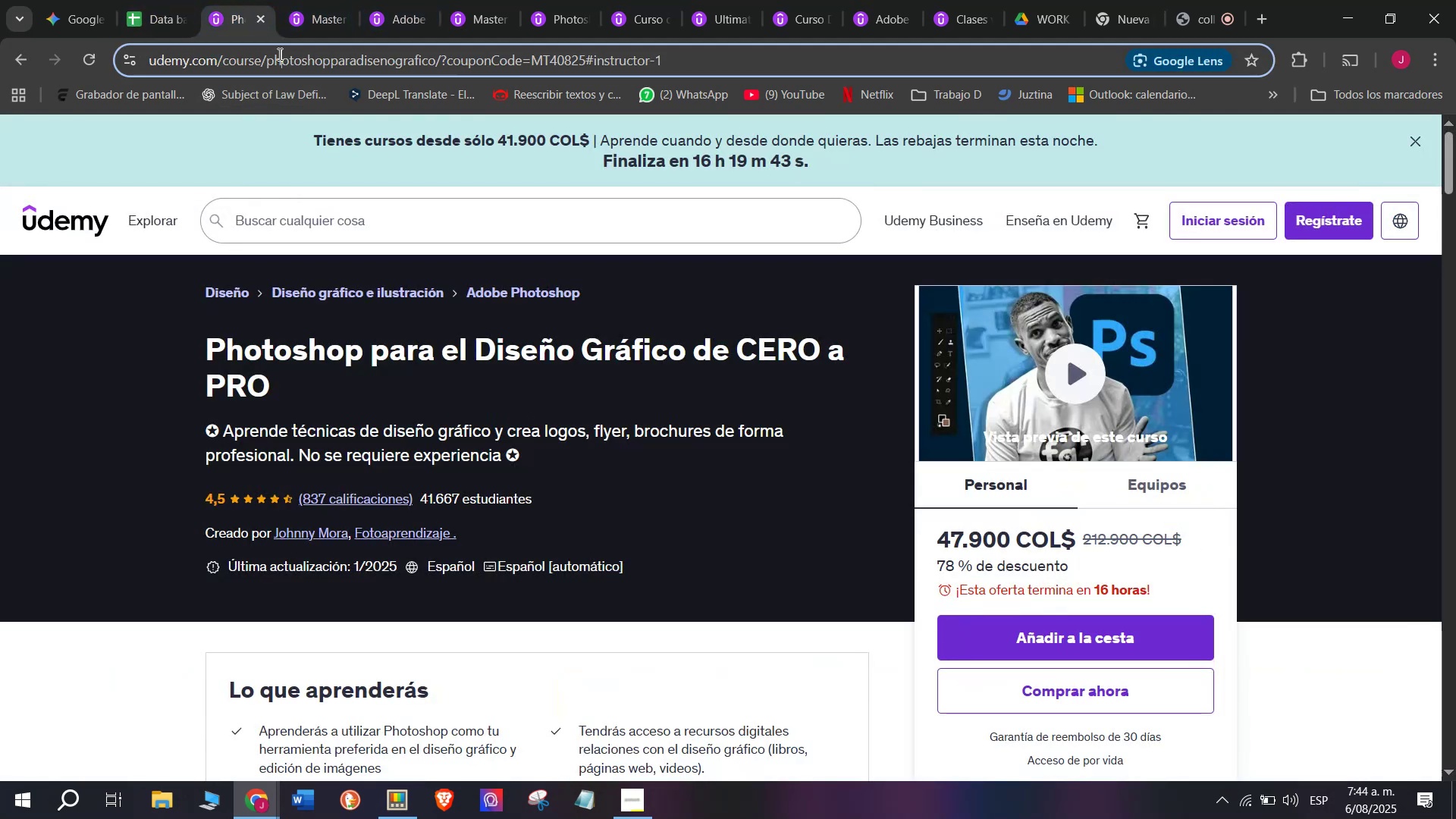 
double_click([278, 54])
 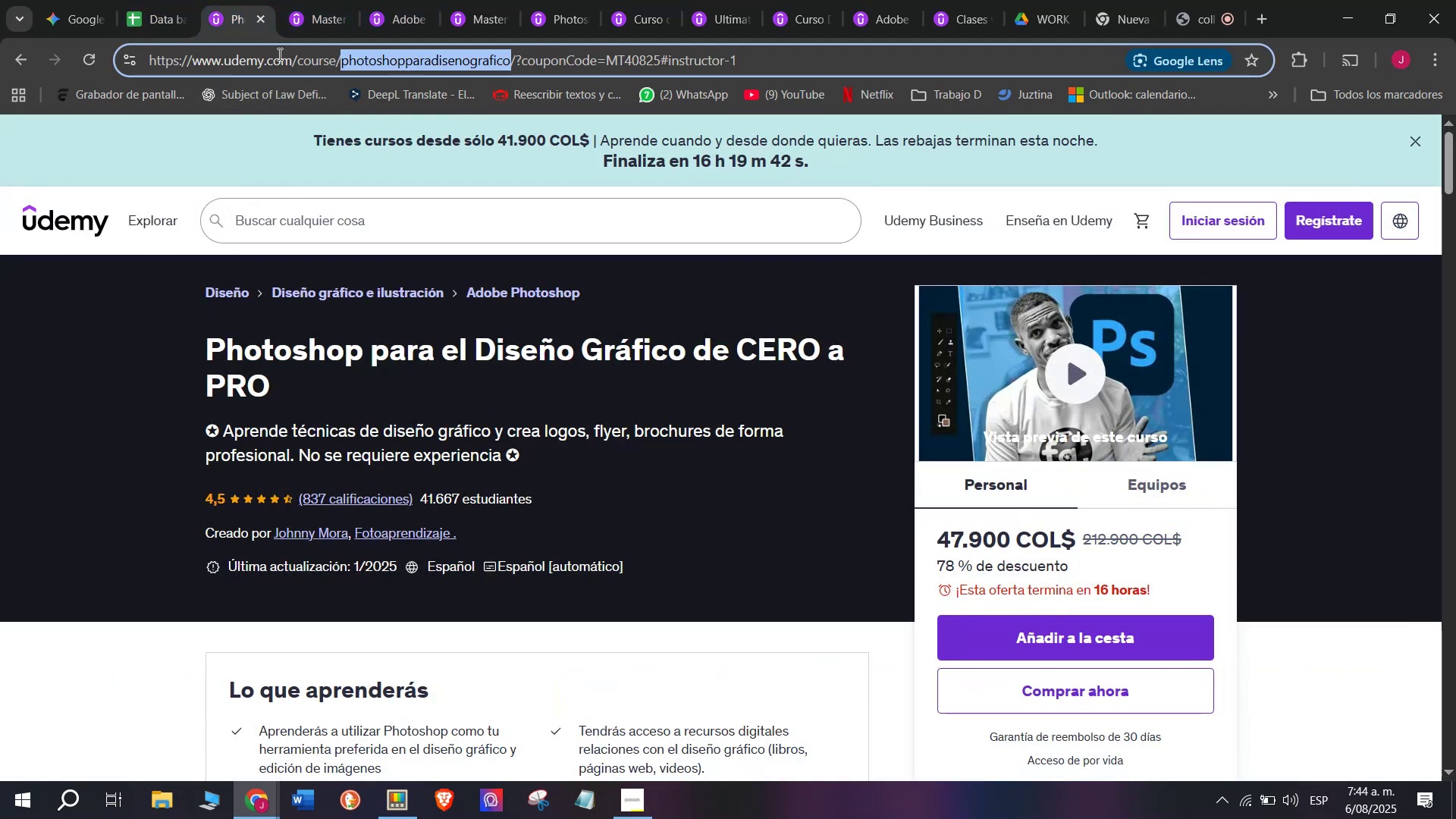 
triple_click([278, 54])
 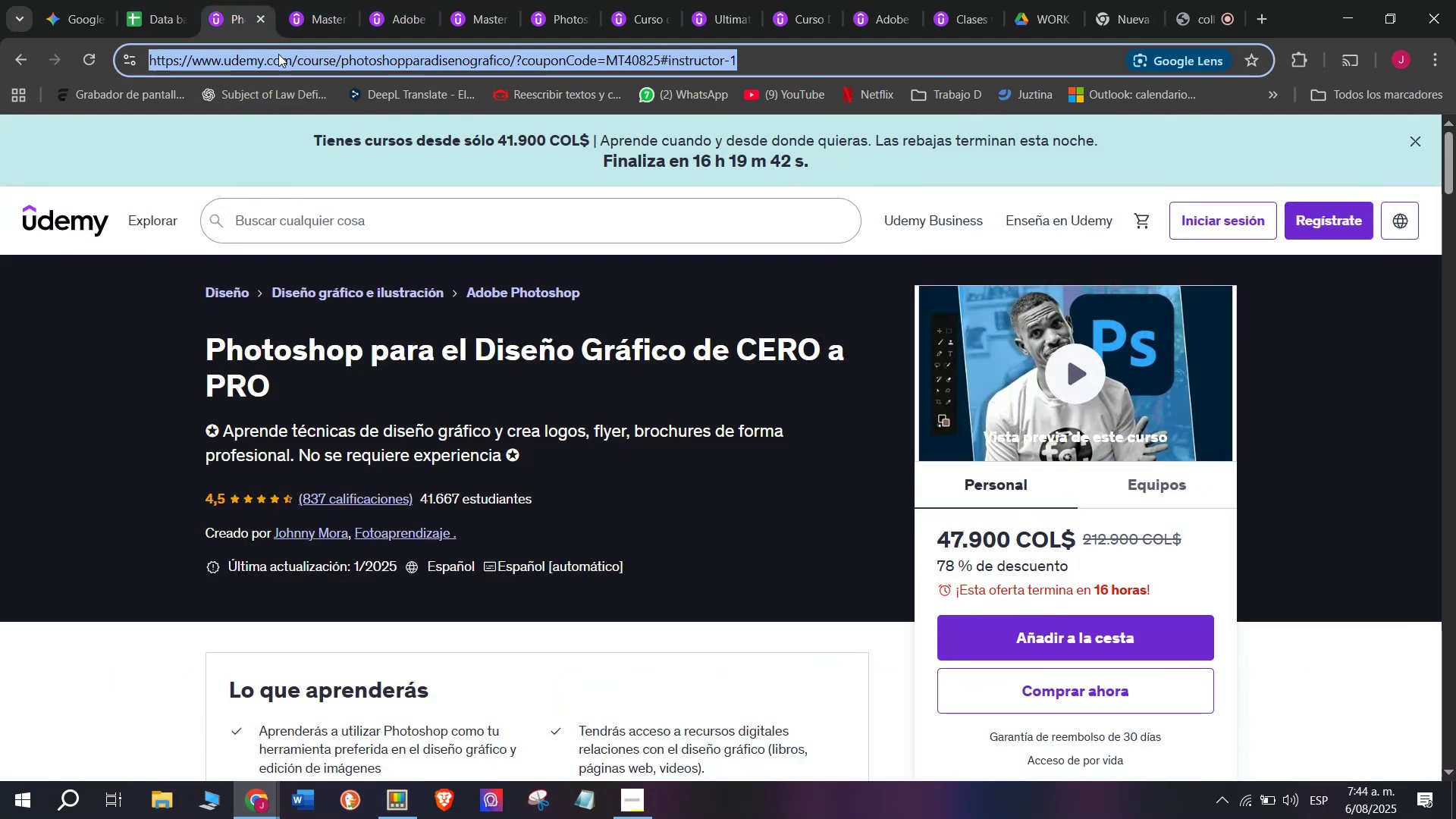 
key(Control+ControlLeft)
 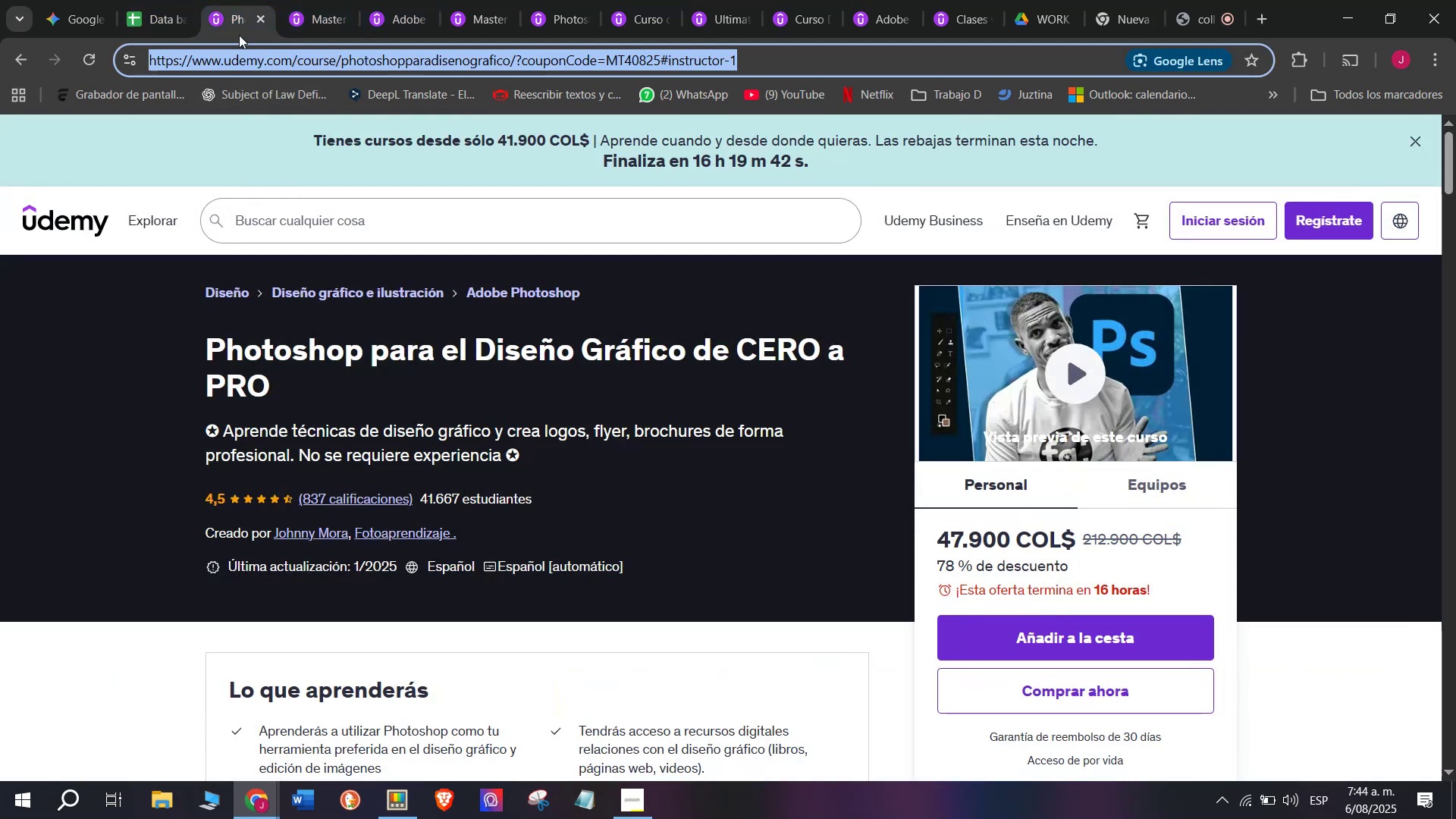 
key(Break)
 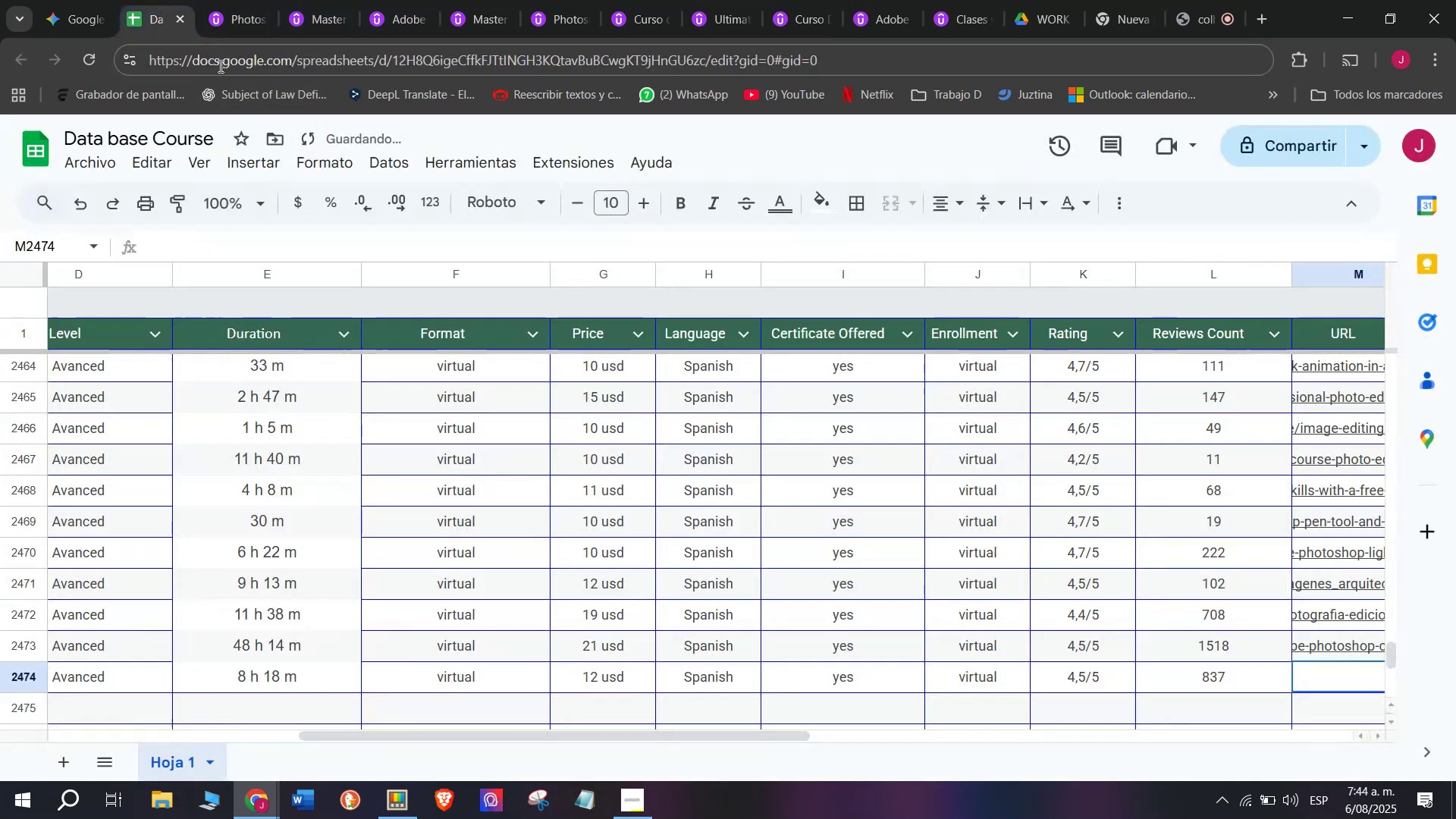 
key(Control+C)
 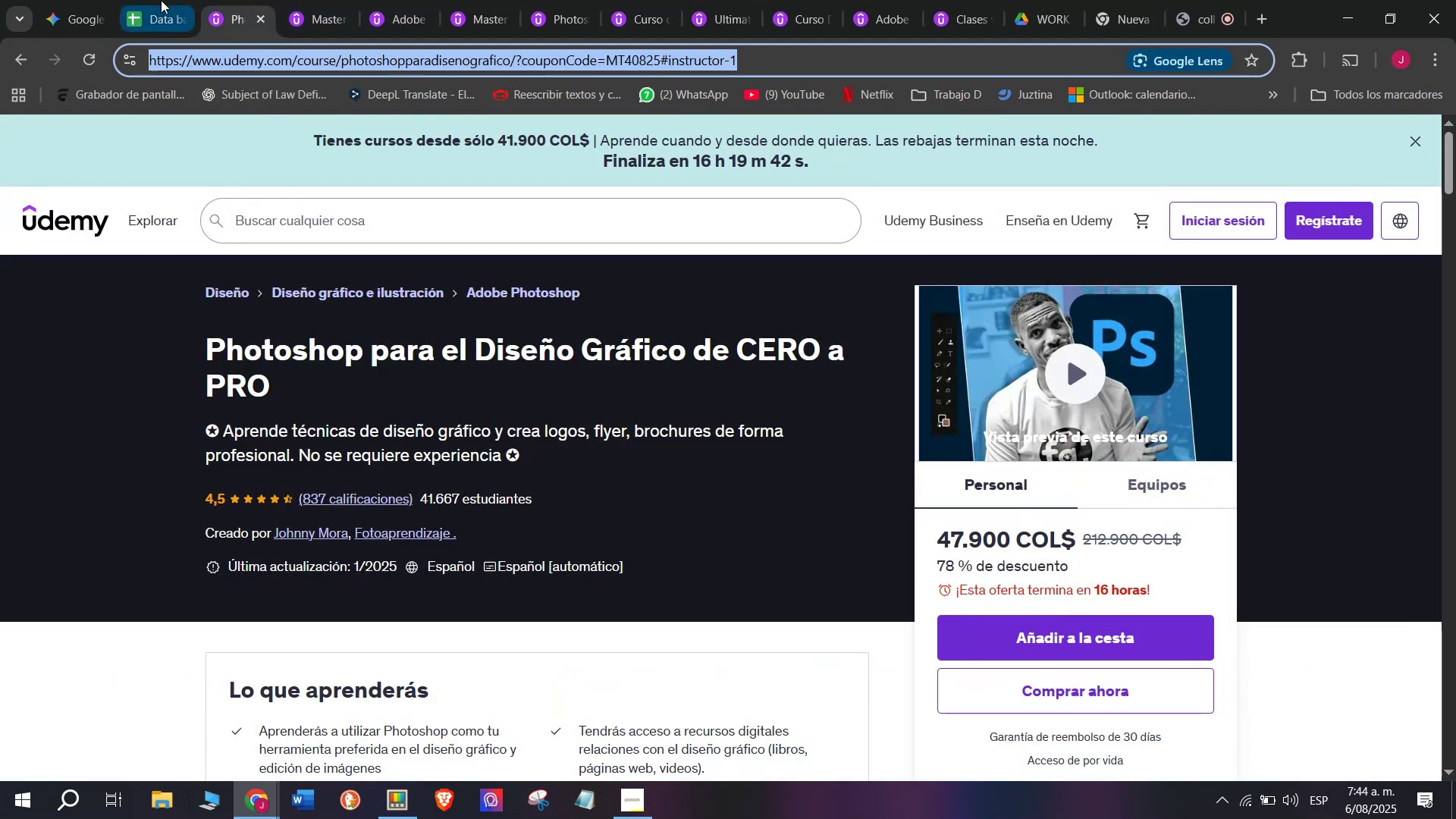 
triple_click([161, 0])
 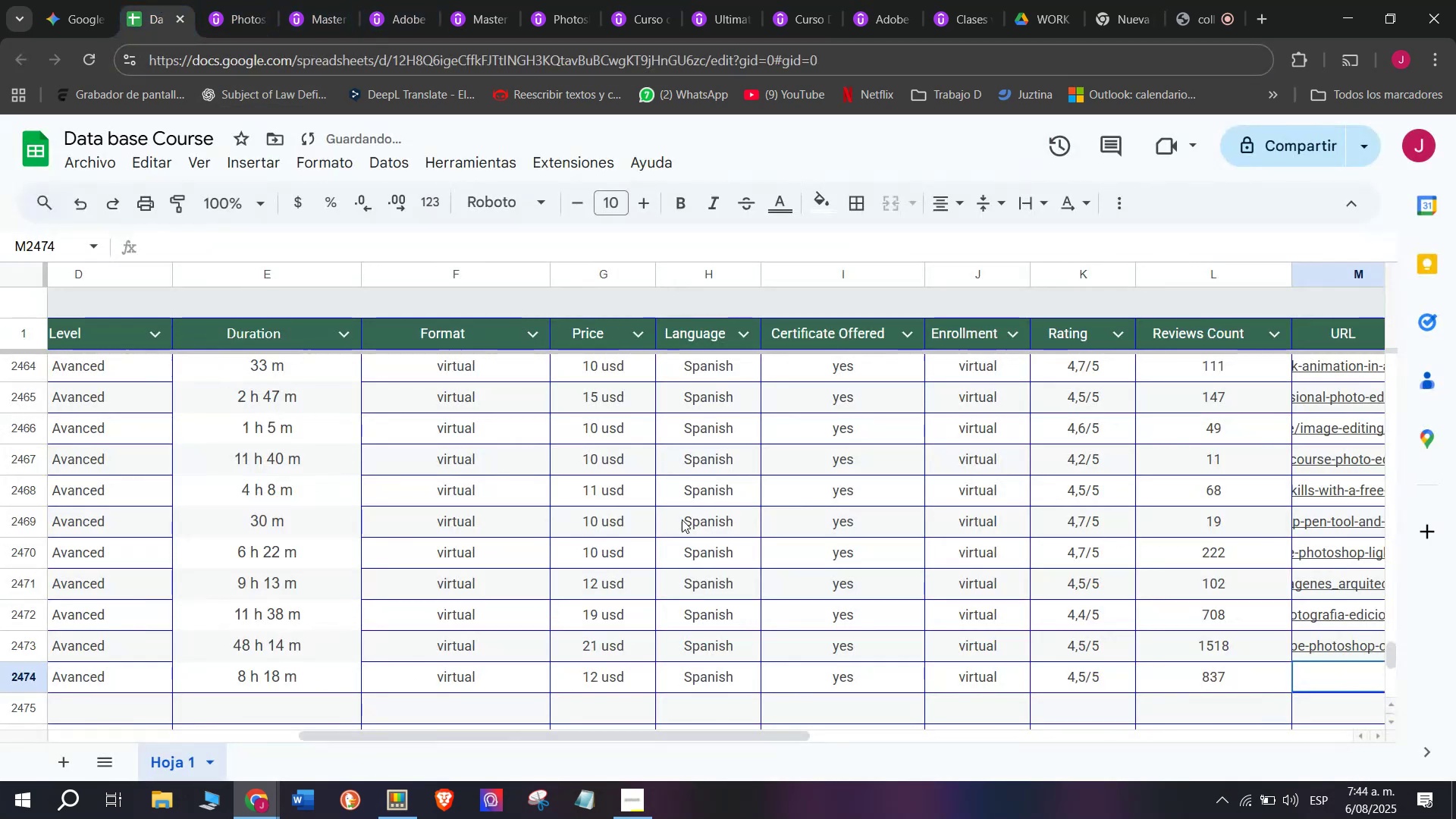 
key(Control+ControlLeft)
 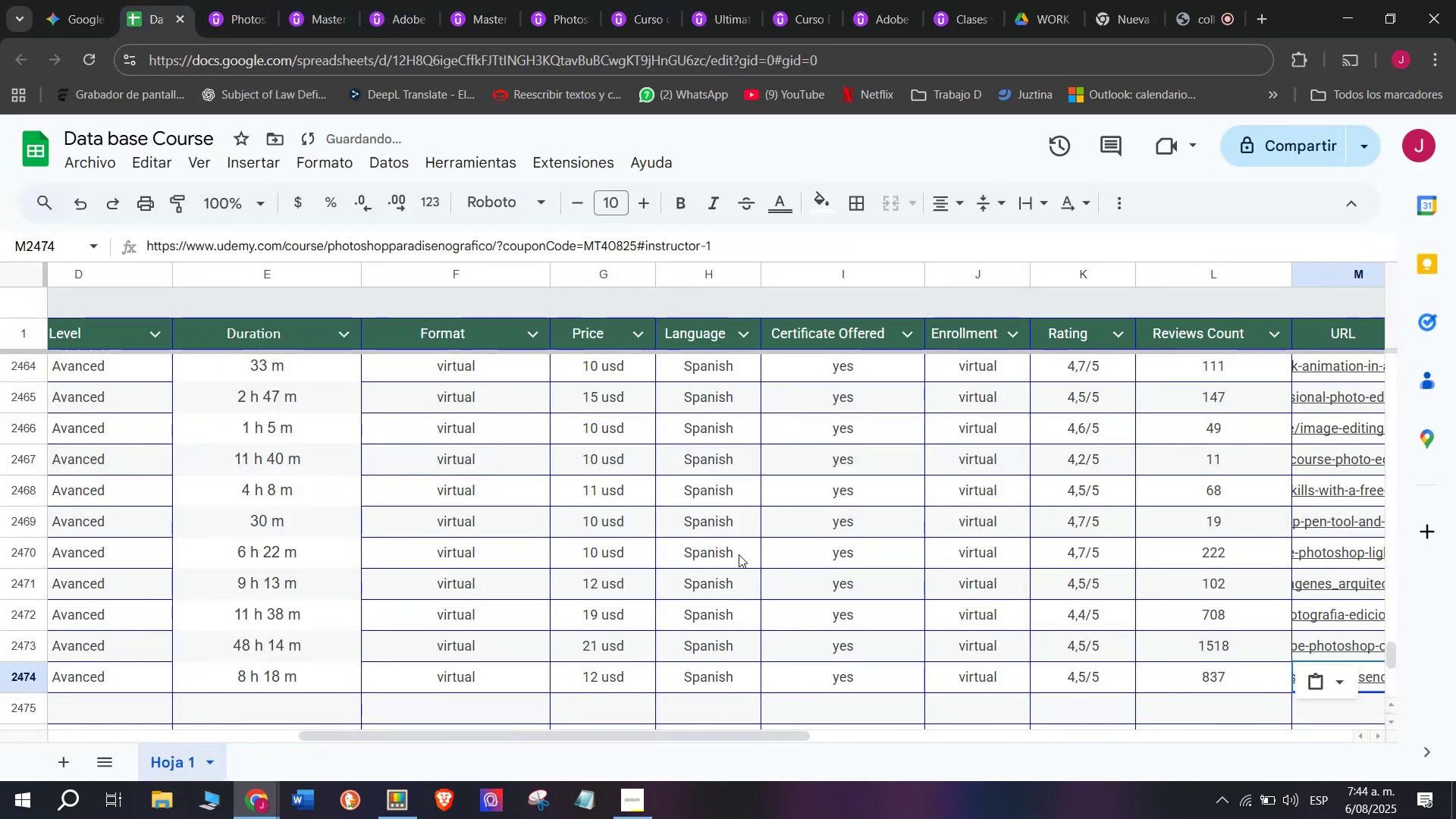 
key(Z)
 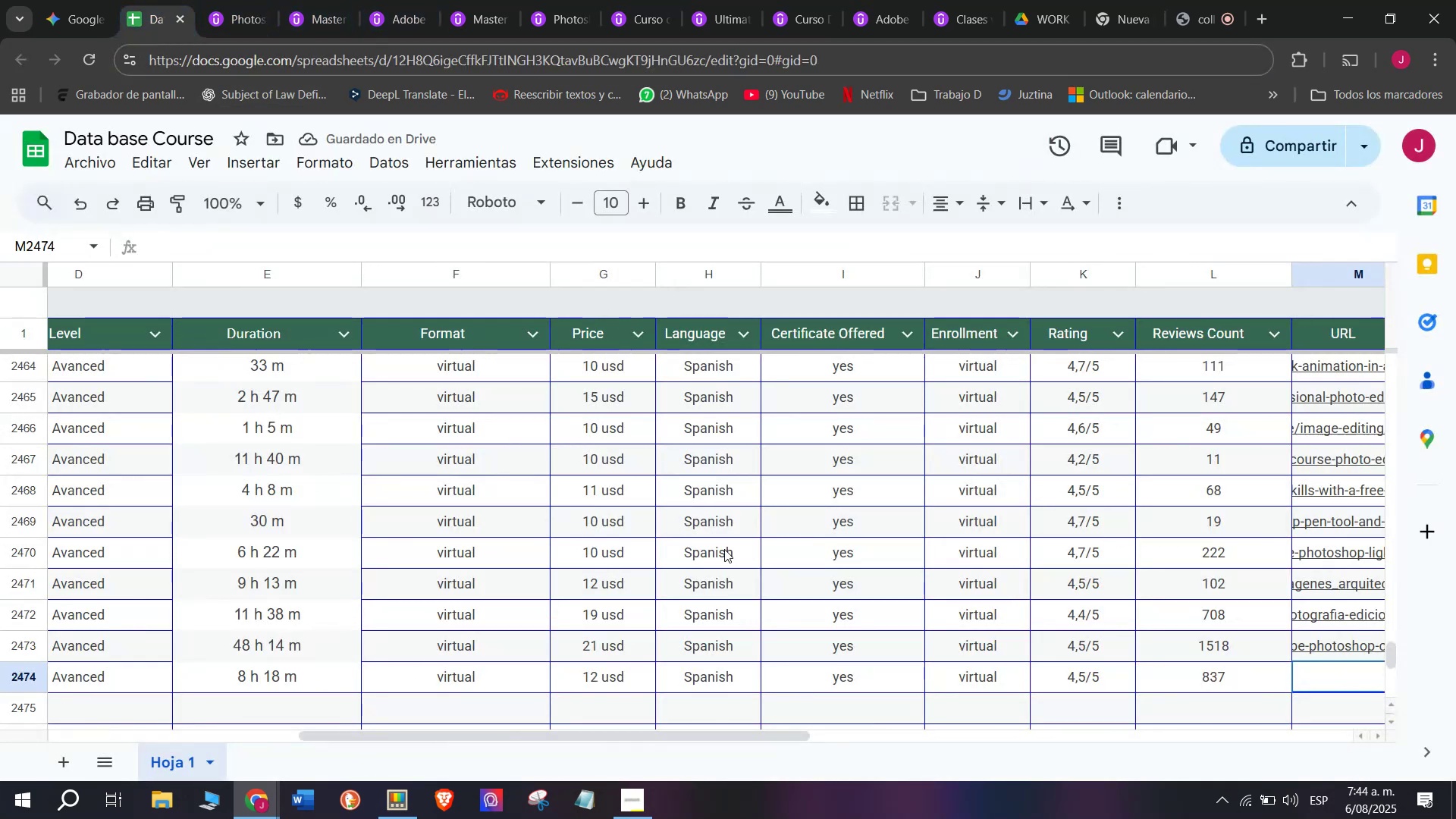 
key(Control+V)
 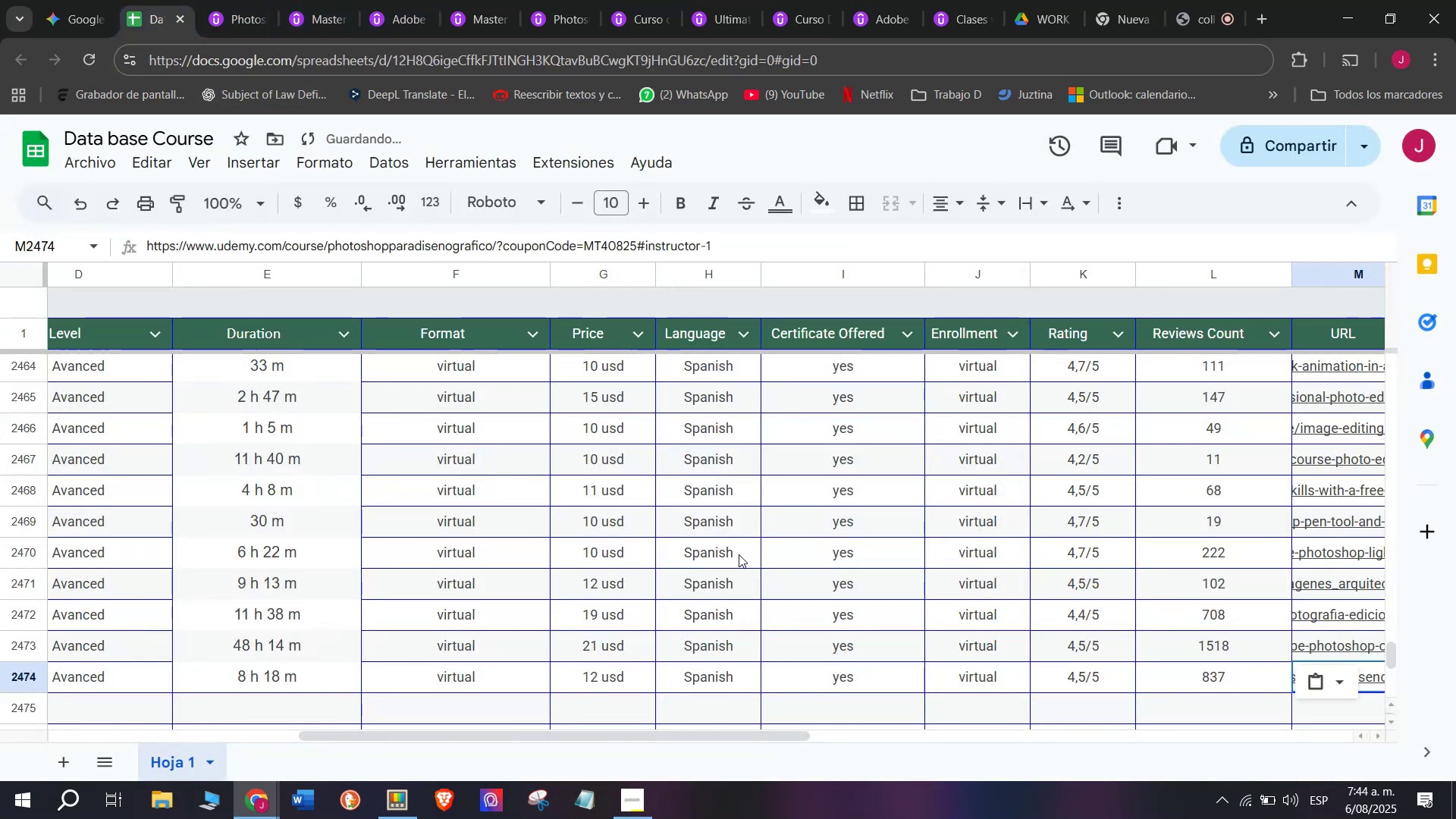 
scroll: coordinate [363, 690], scroll_direction: up, amount: 4.0
 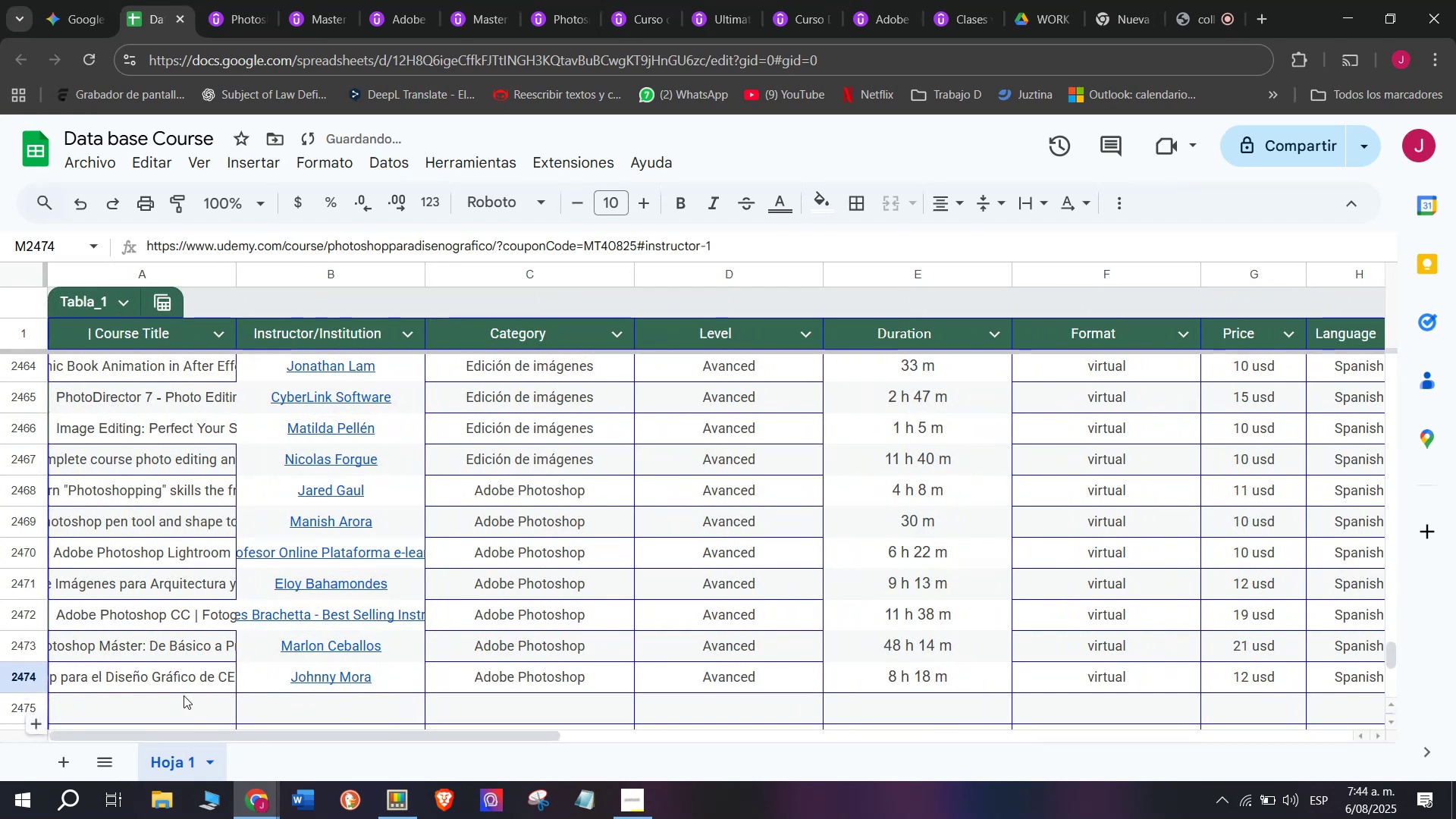 
scroll: coordinate [151, 648], scroll_direction: down, amount: 1.0
 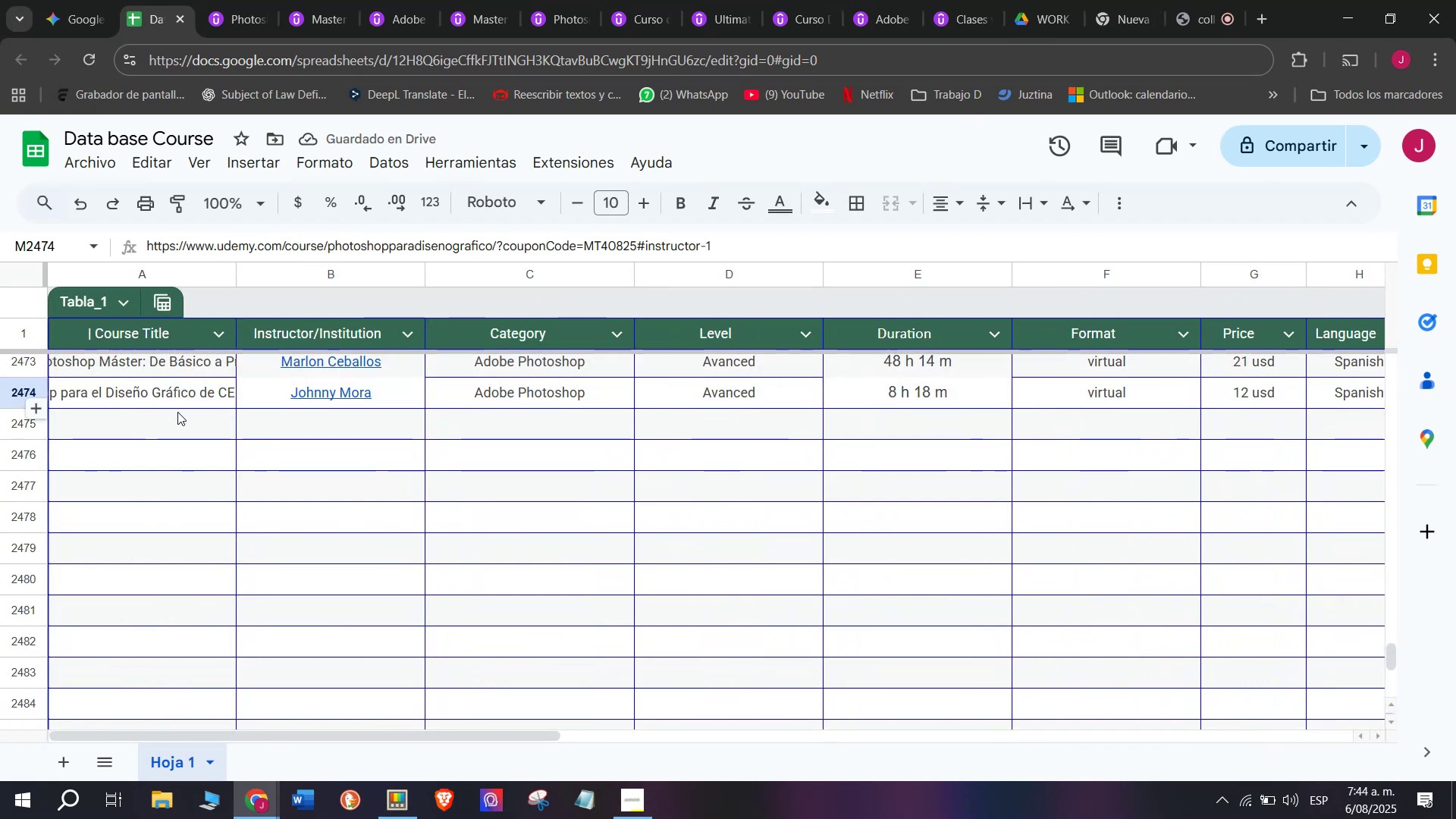 
left_click([185, 422])
 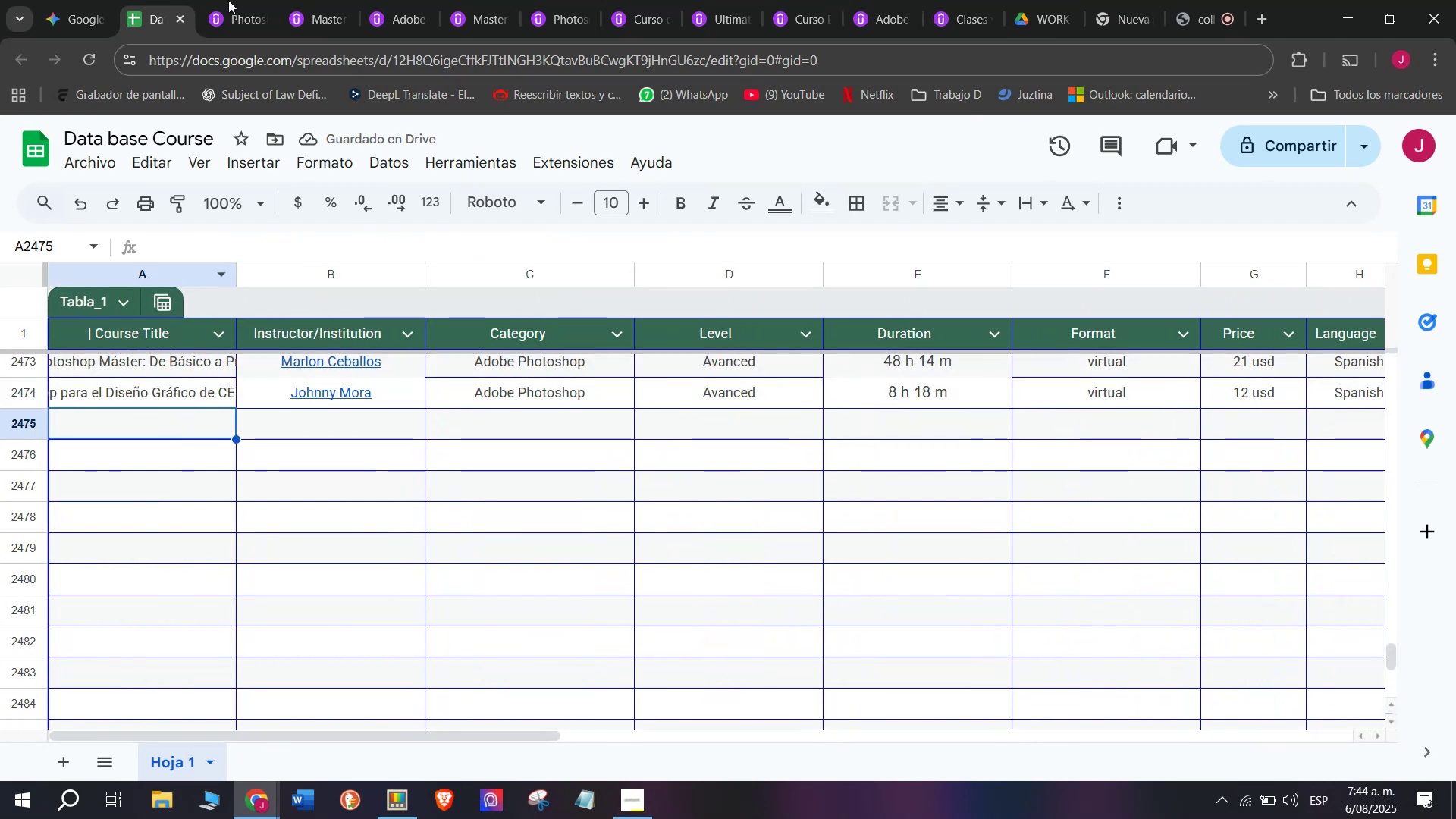 
left_click([228, 0])
 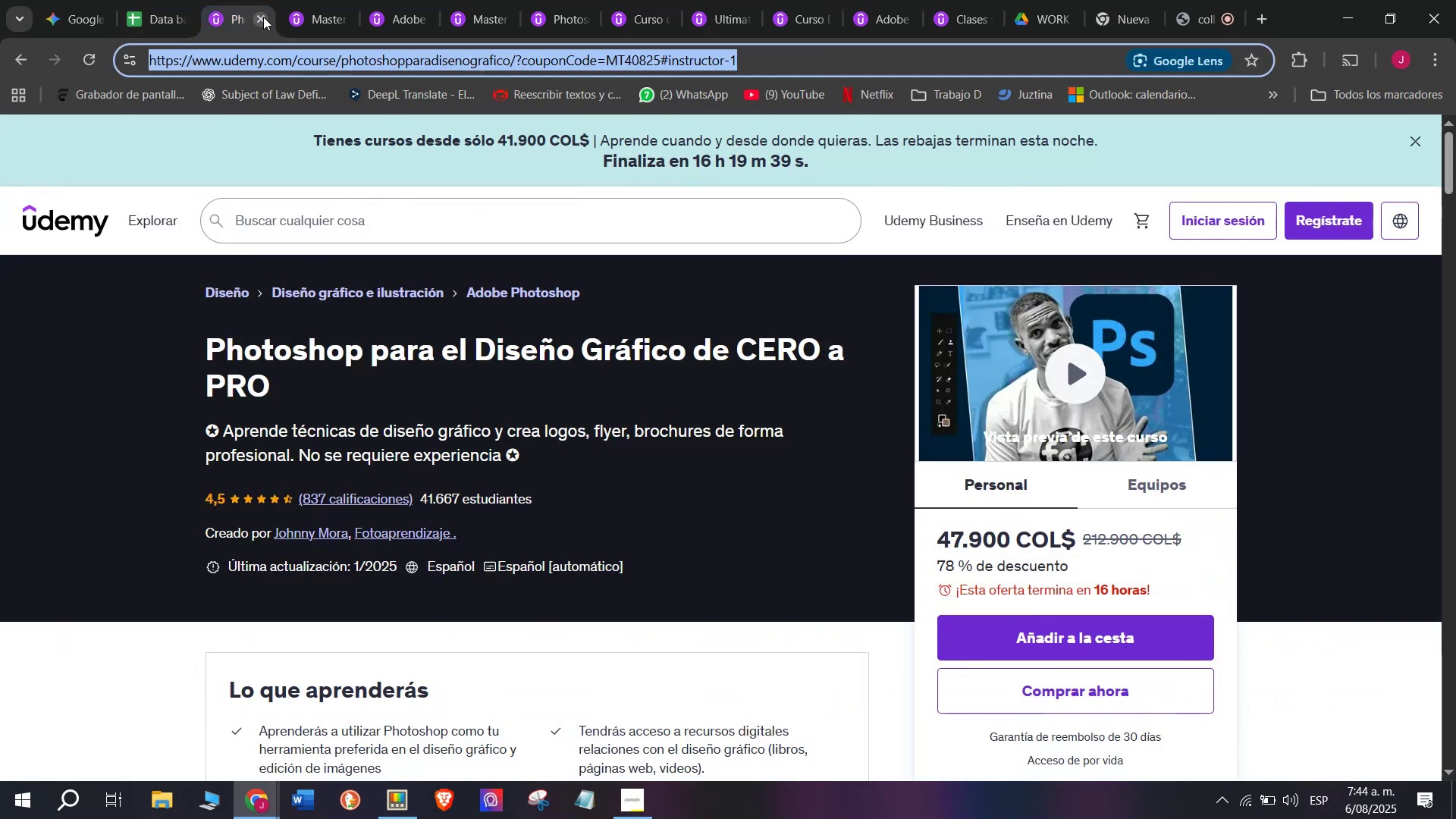 
left_click([265, 17])
 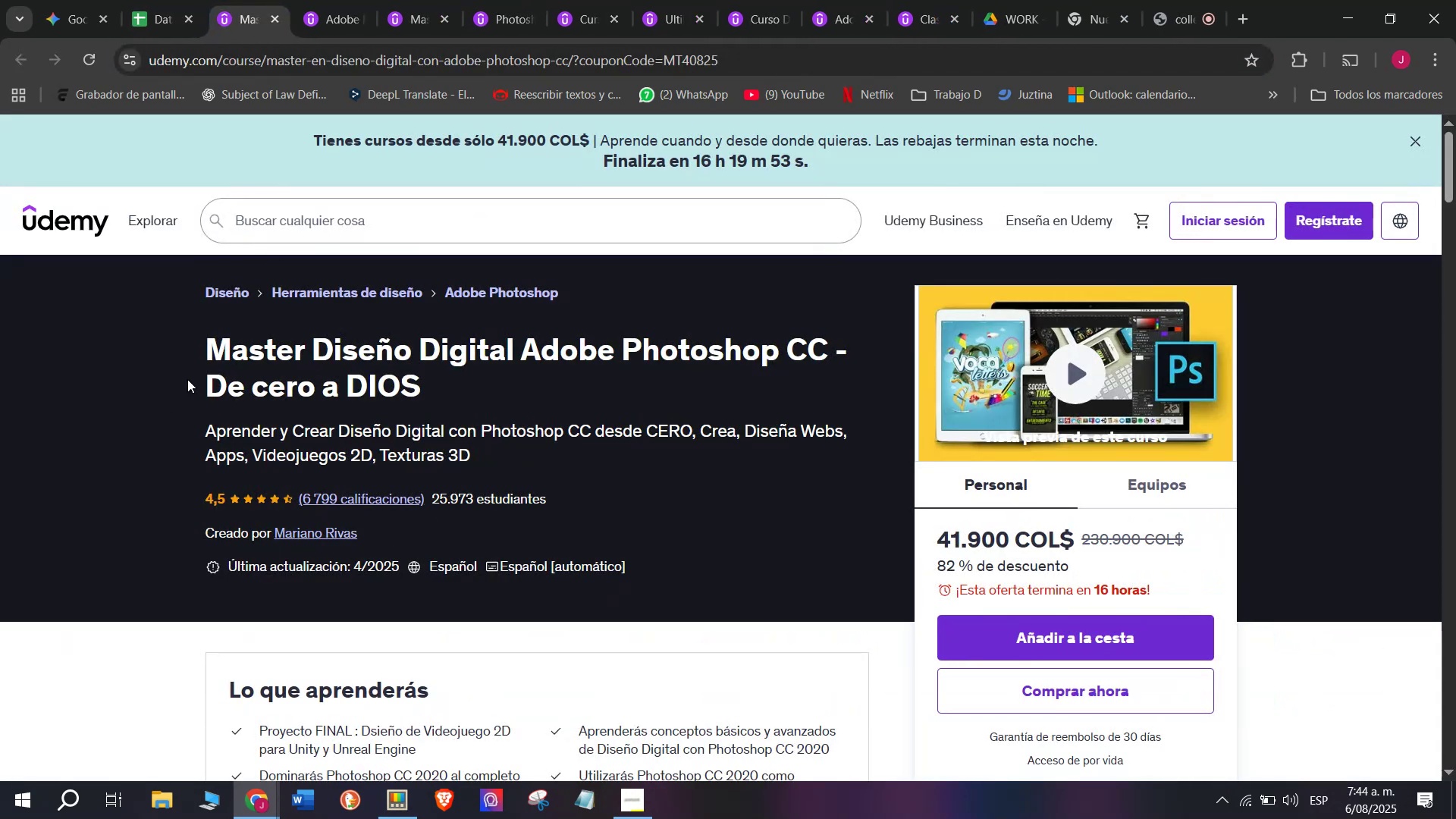 
left_click_drag(start_coordinate=[202, 327], to_coordinate=[558, 377])
 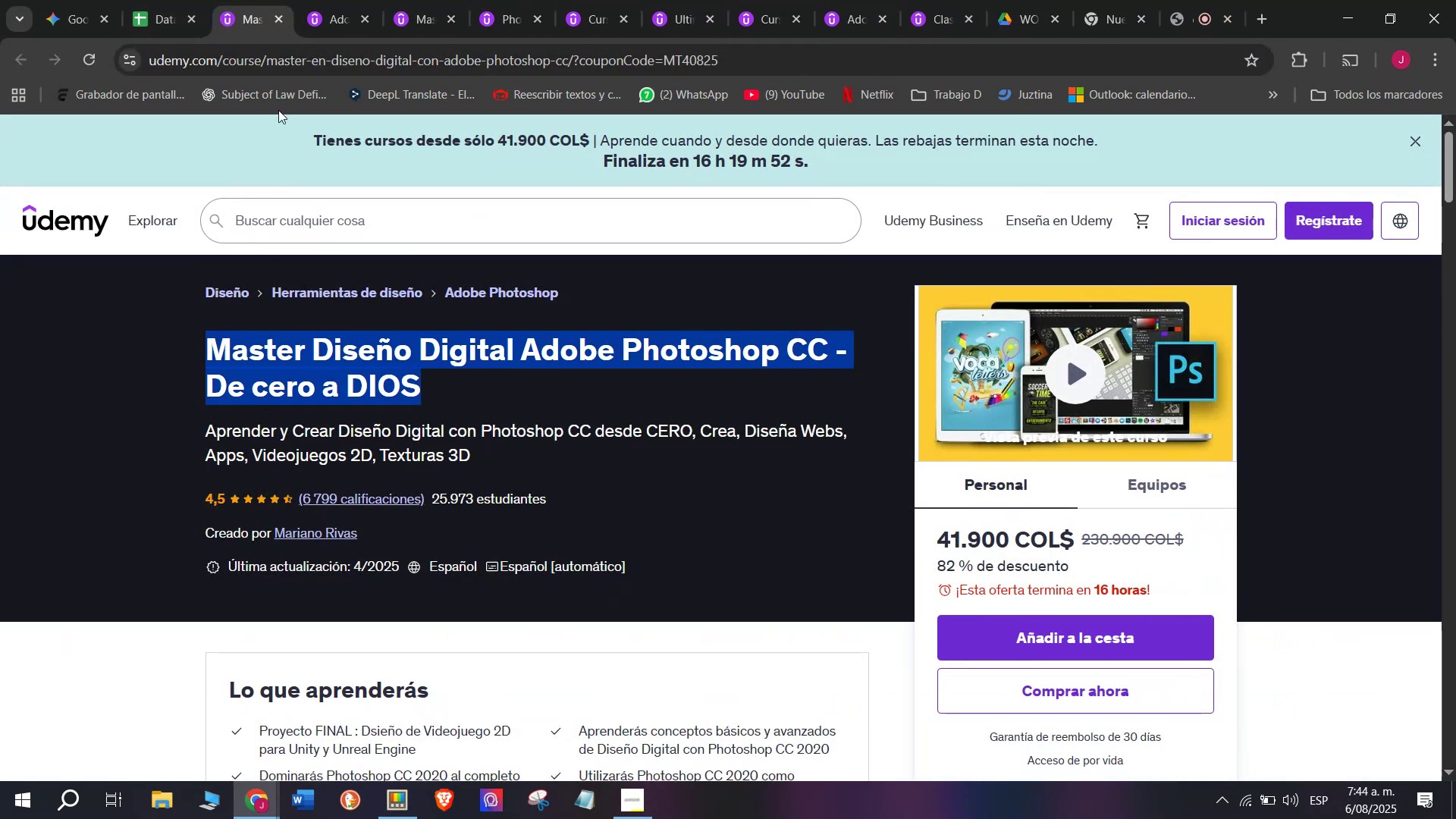 
key(Control+ControlLeft)
 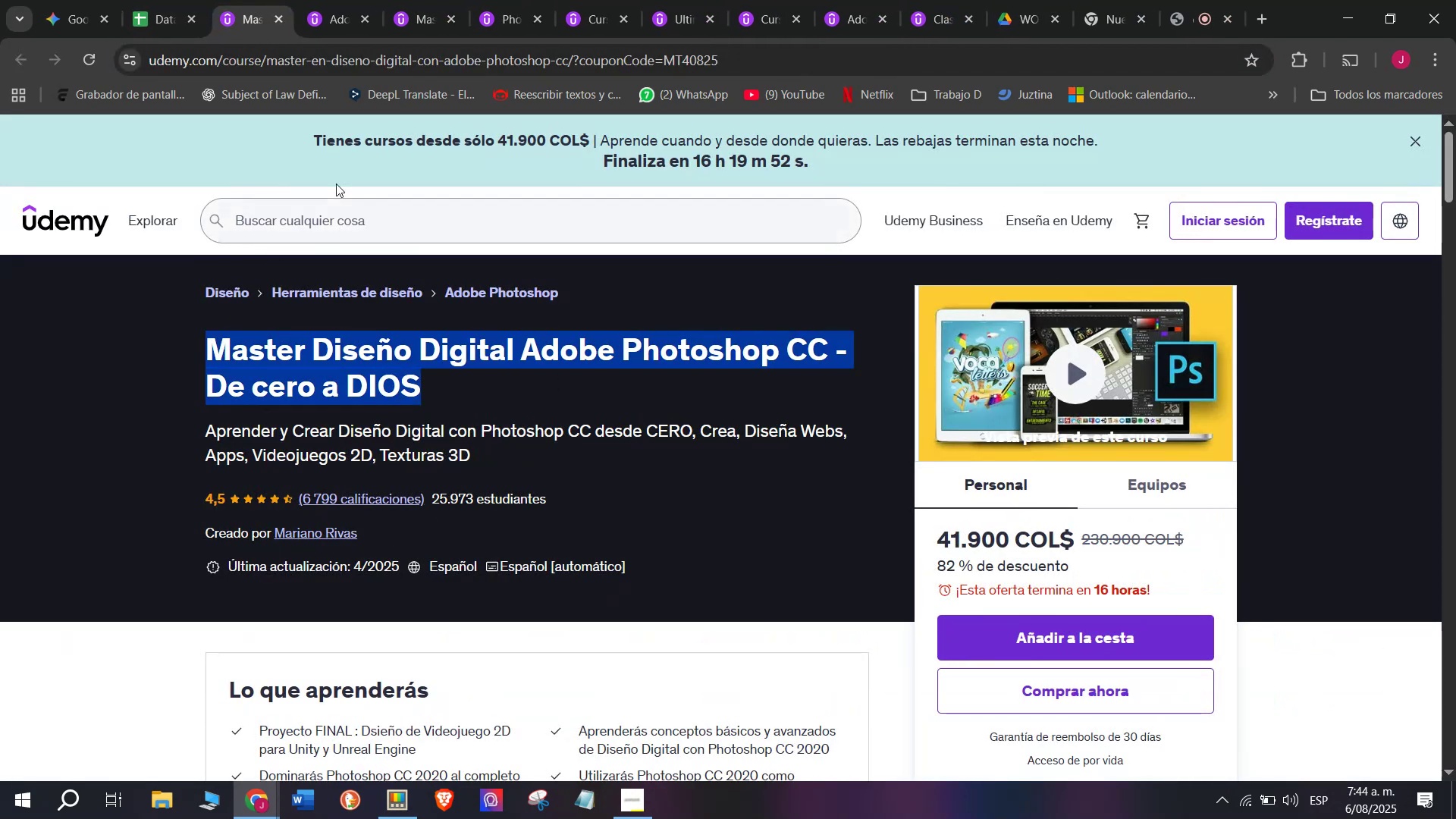 
key(Break)
 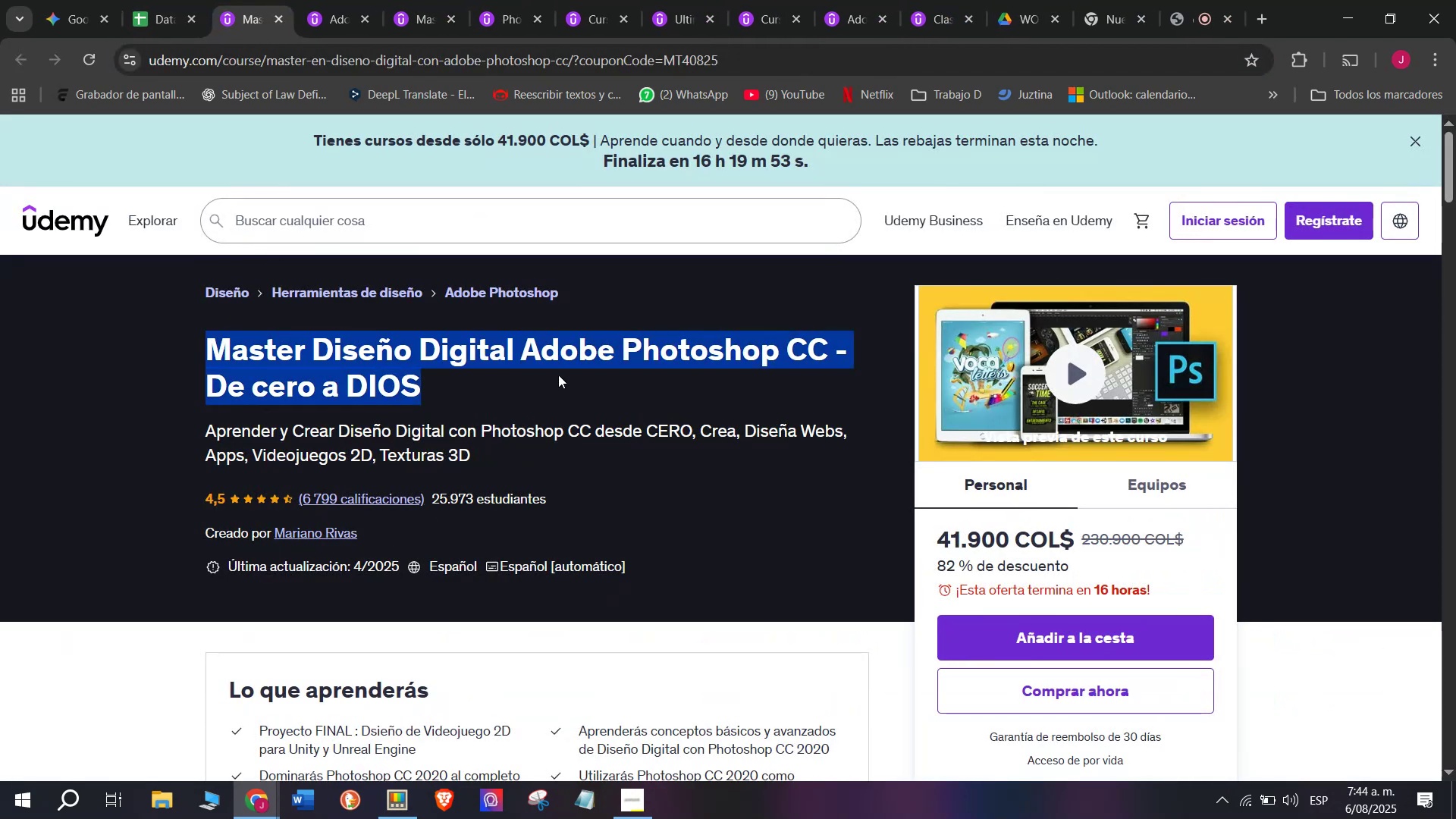 
key(Control+C)
 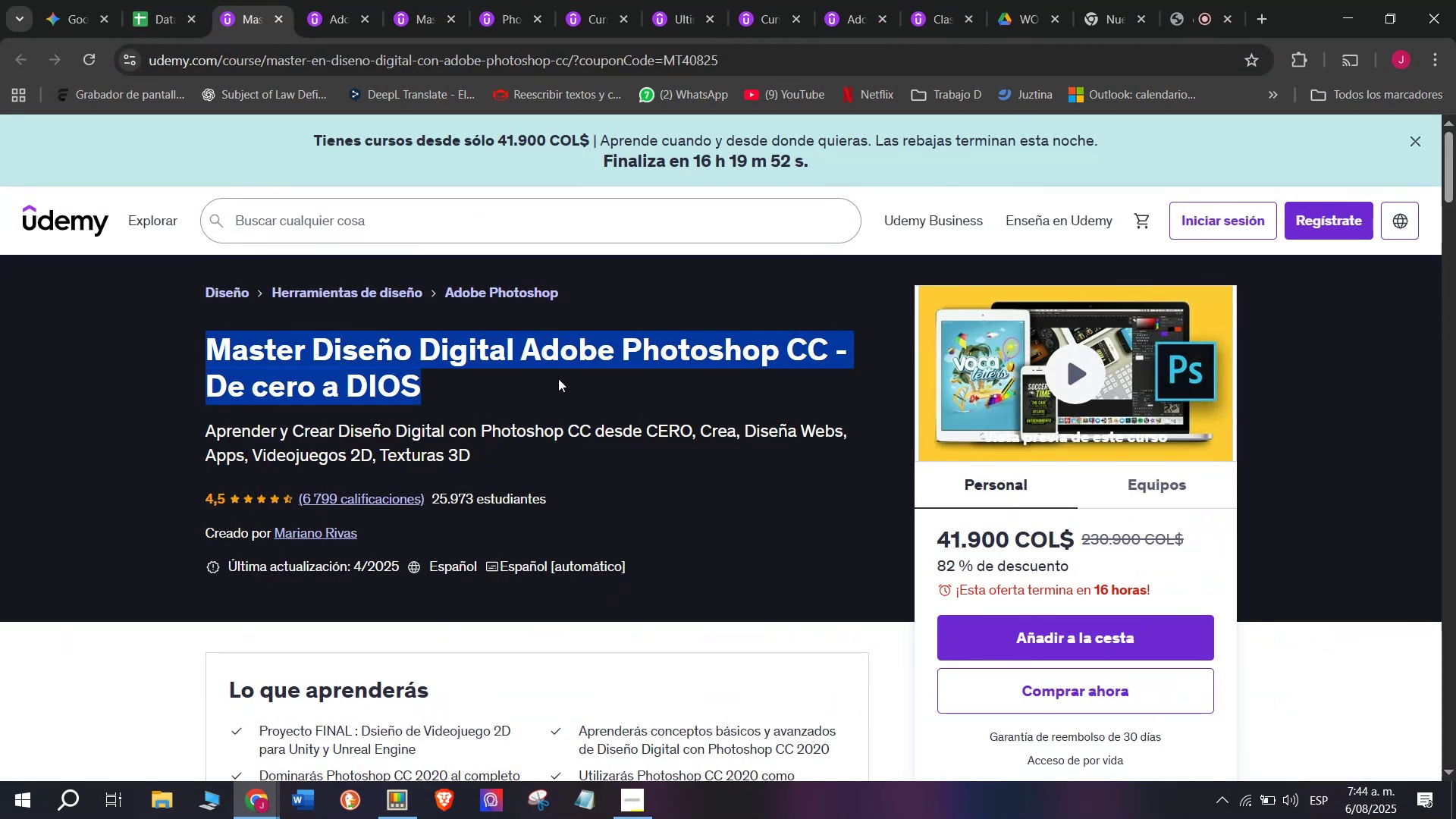 
key(Break)
 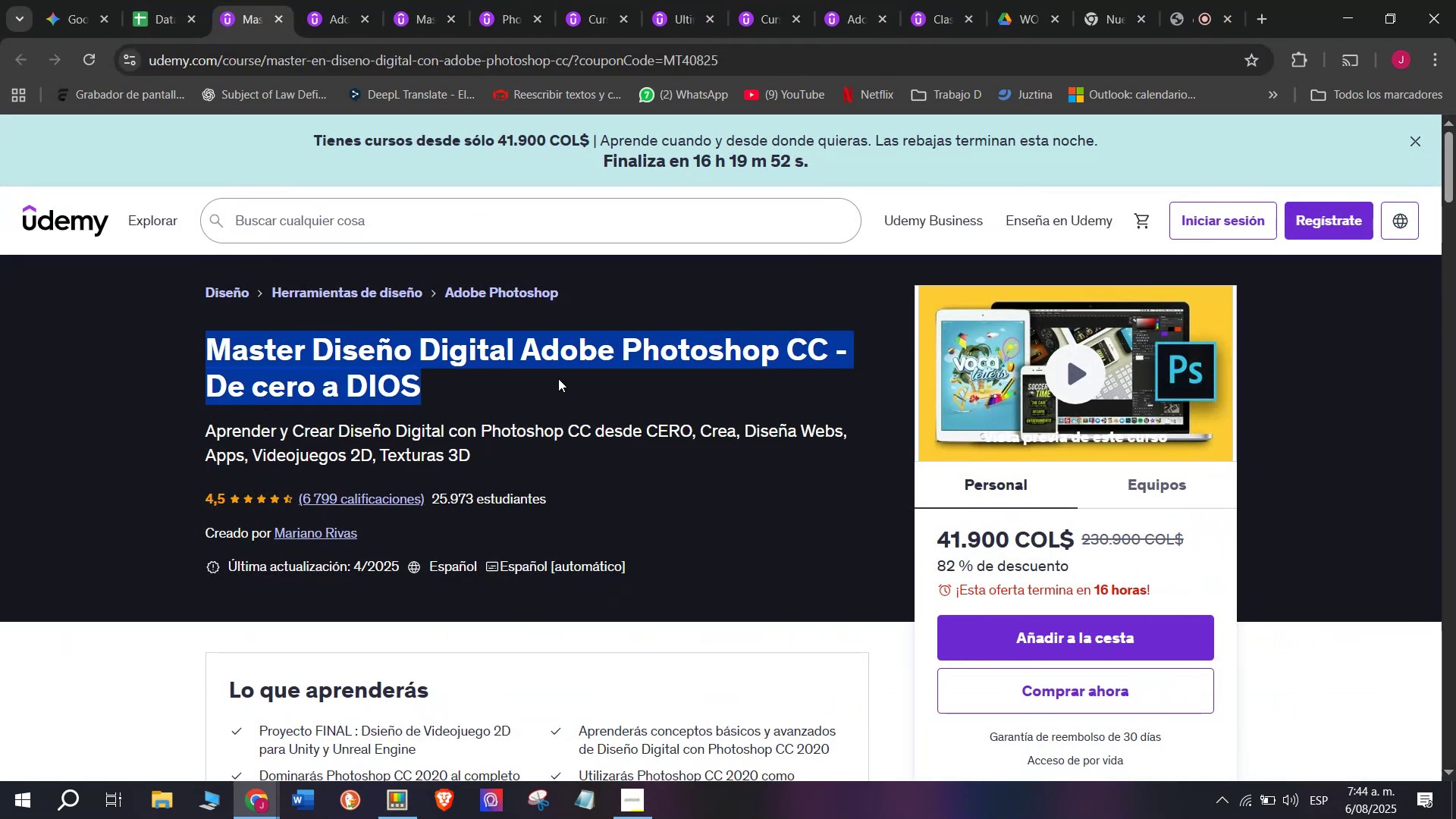 
key(Control+ControlLeft)
 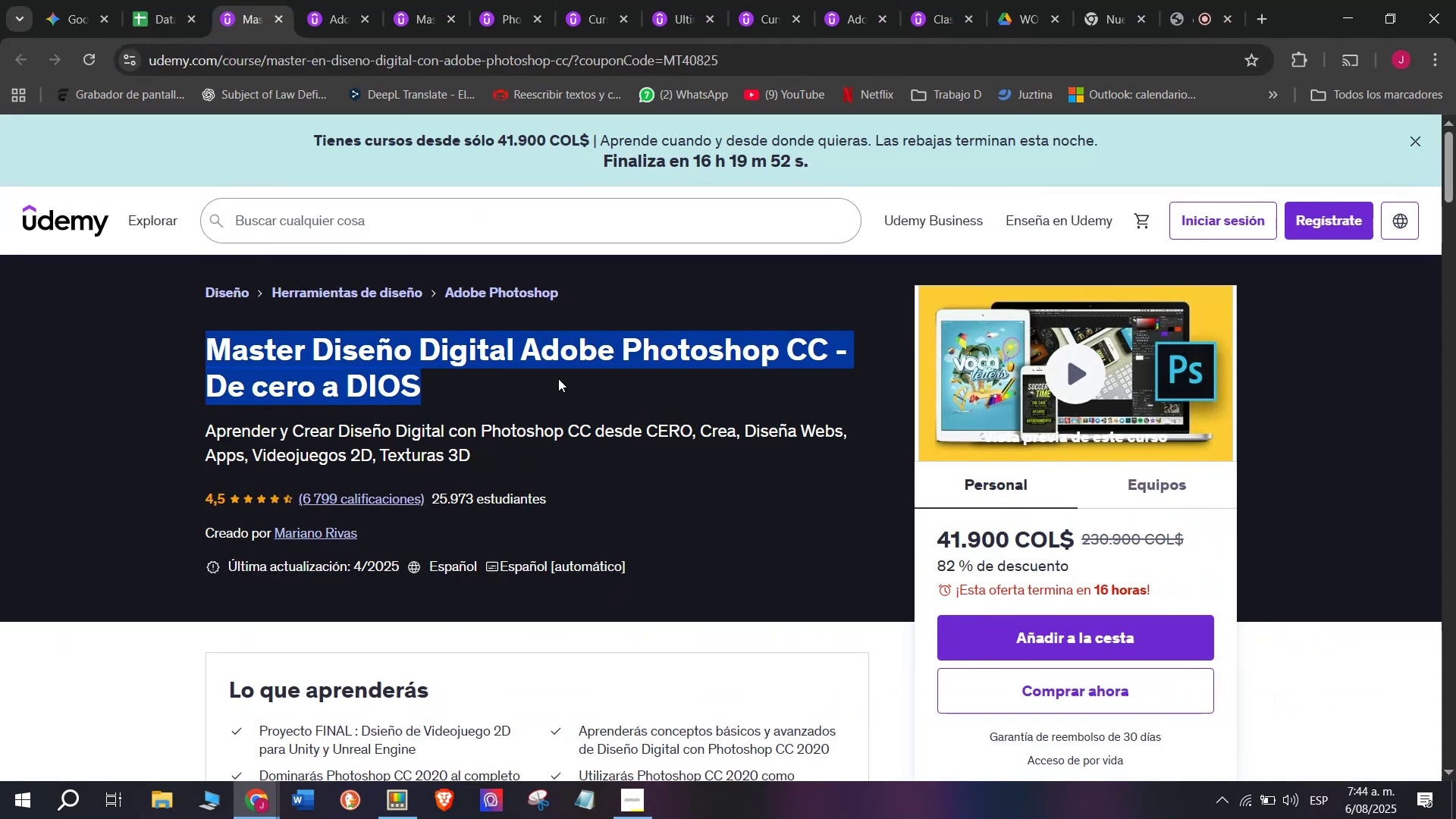 
key(Control+C)
 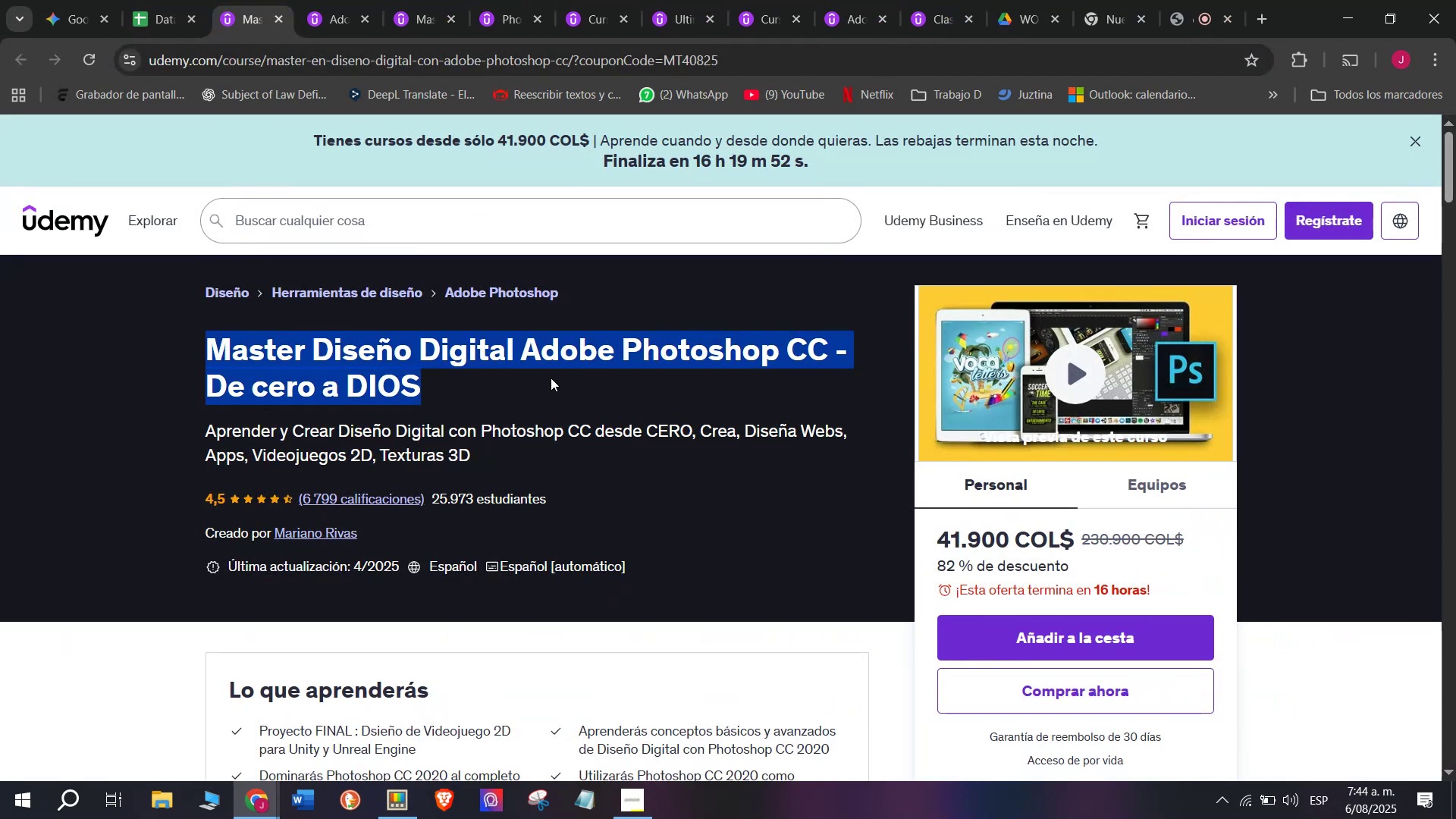 
key(Break)
 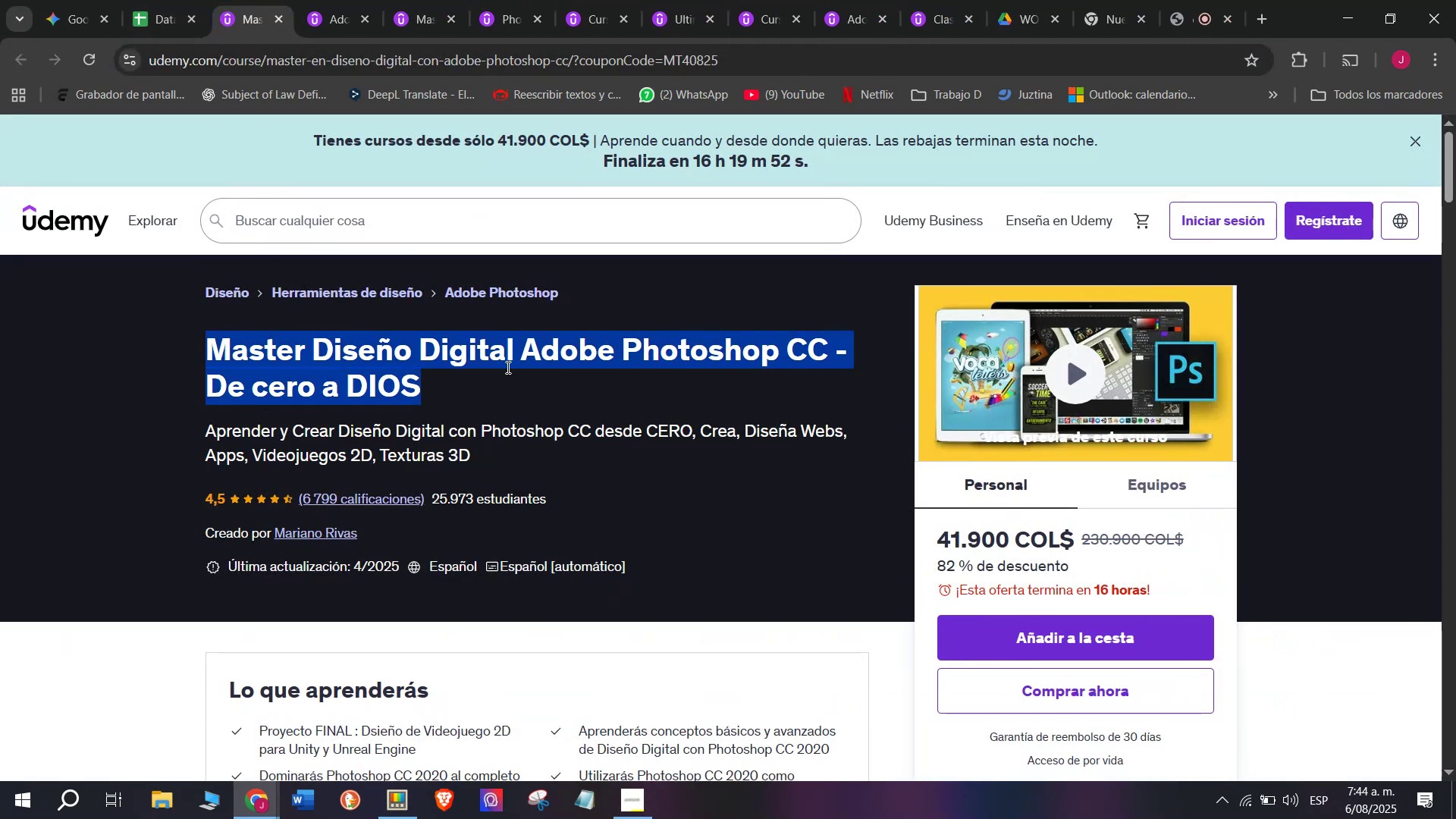 
key(Control+ControlLeft)
 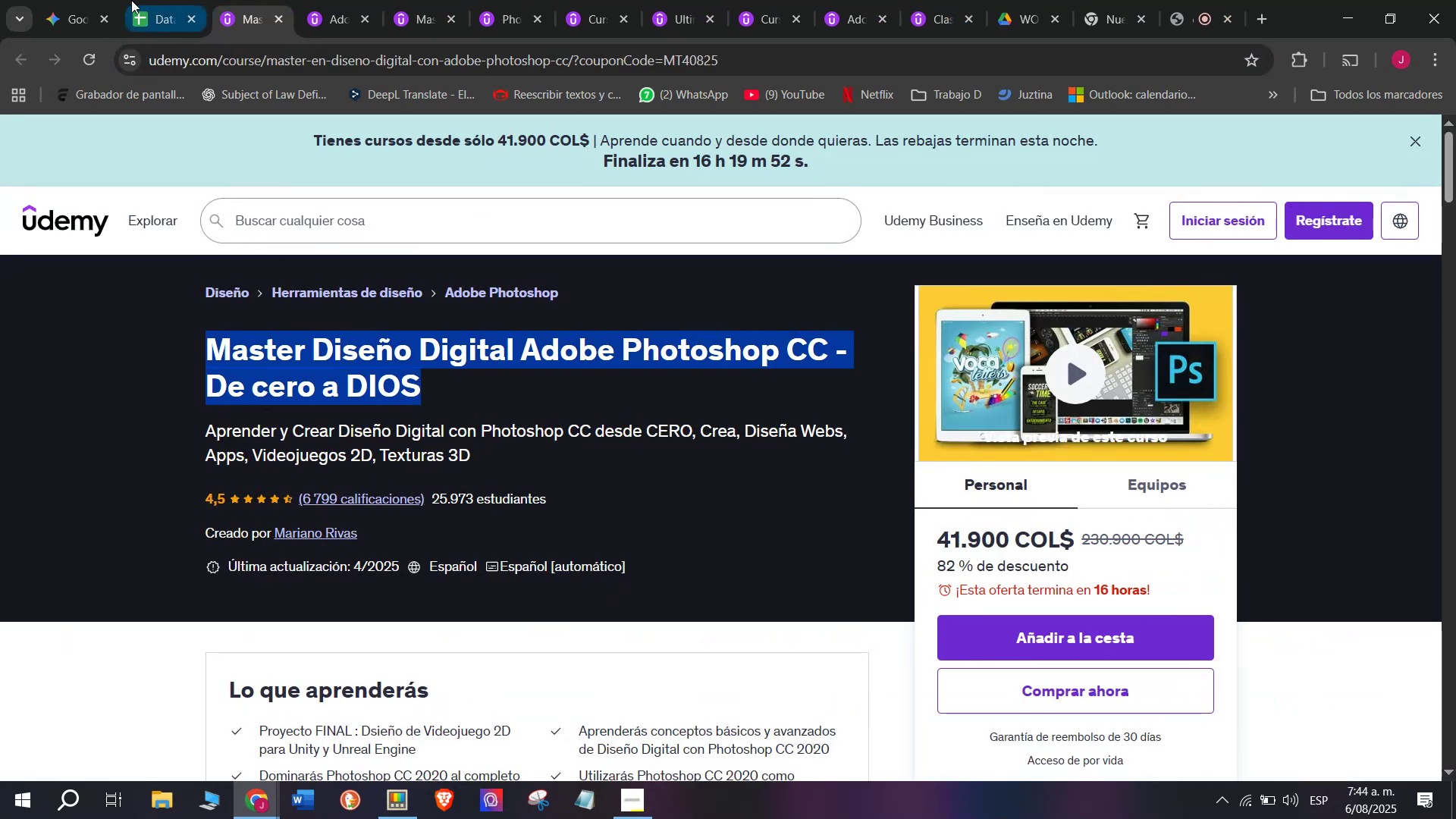 
key(Control+C)
 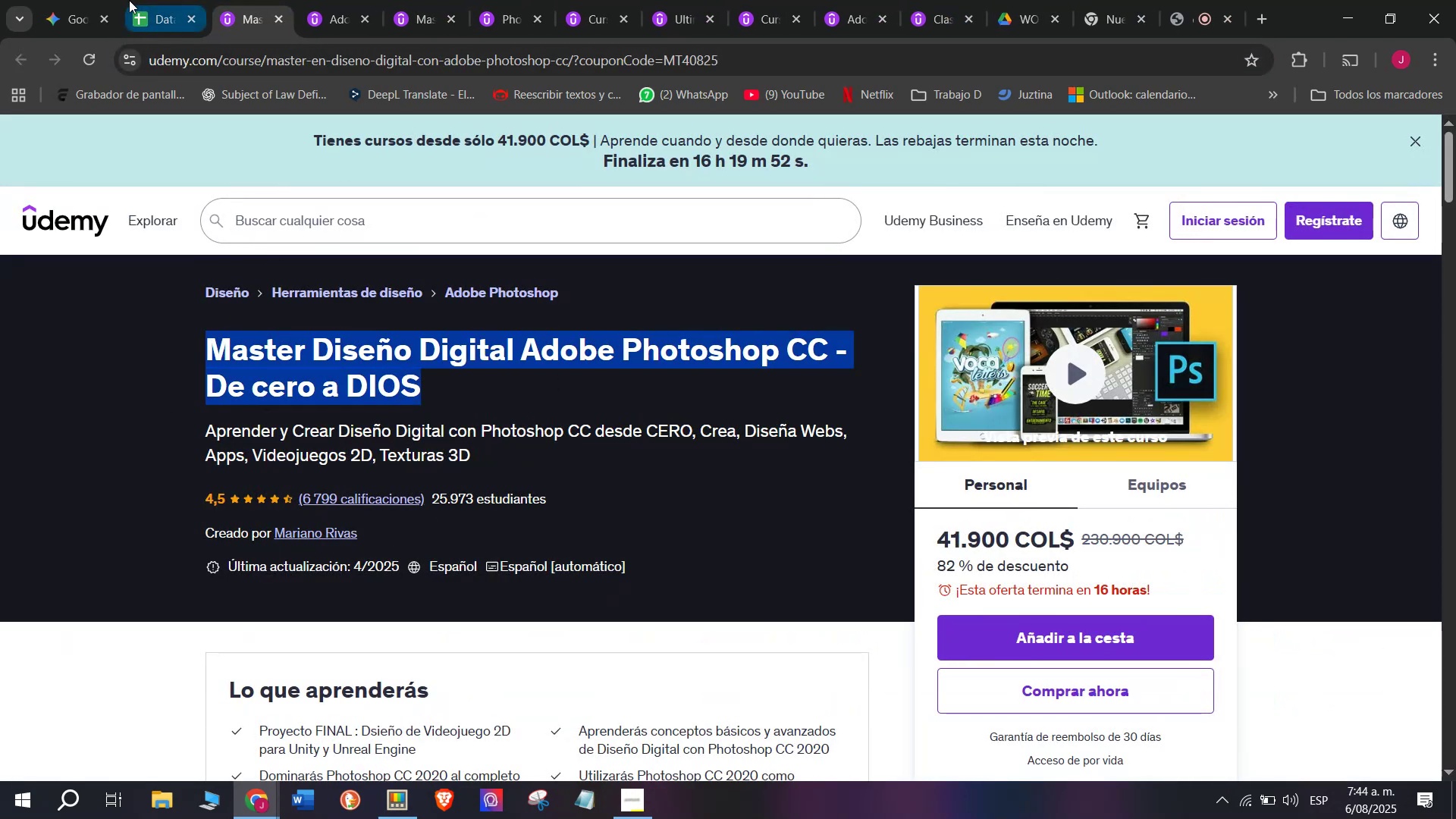 
left_click([129, 0])
 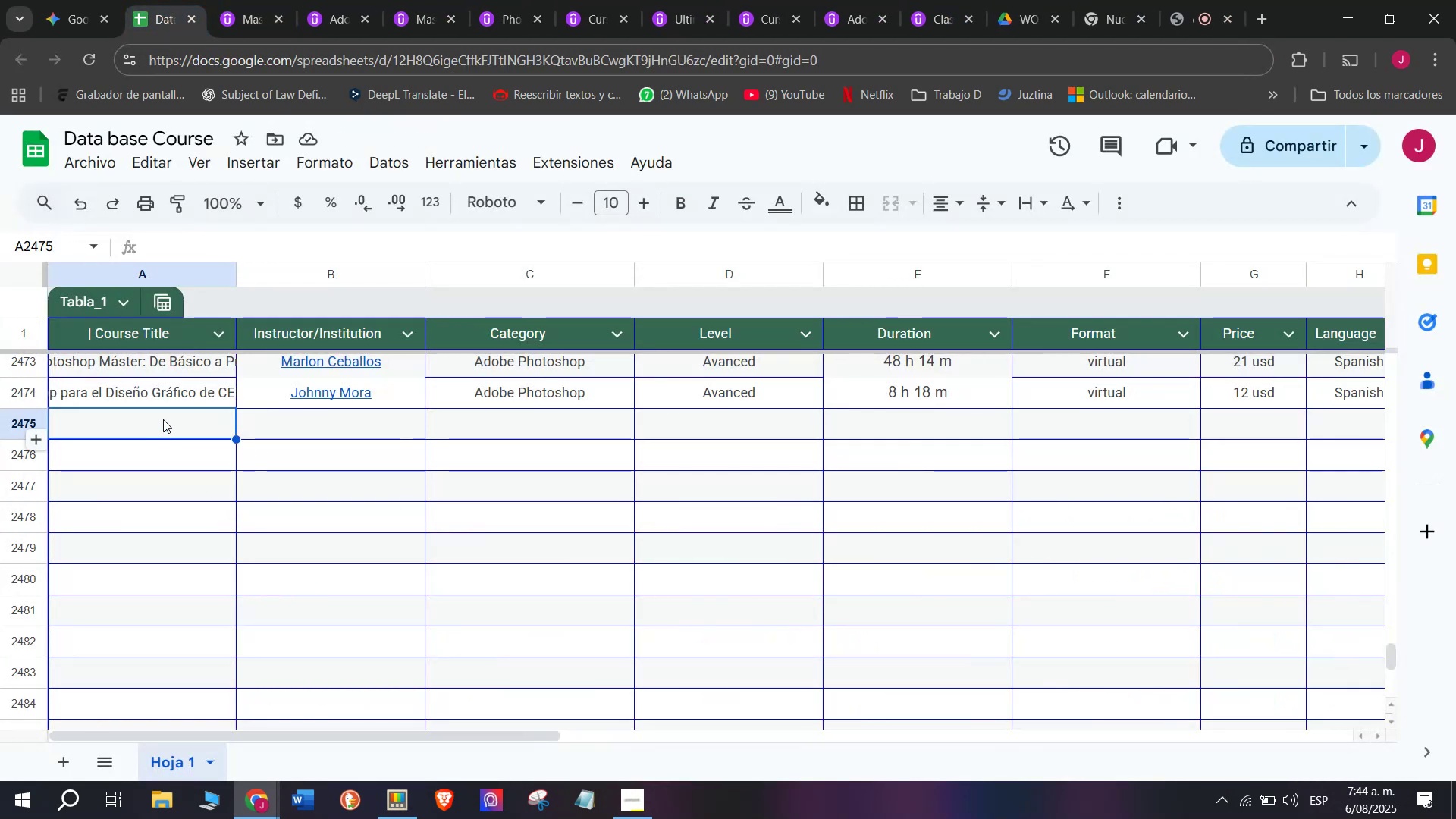 
double_click([163, 419])
 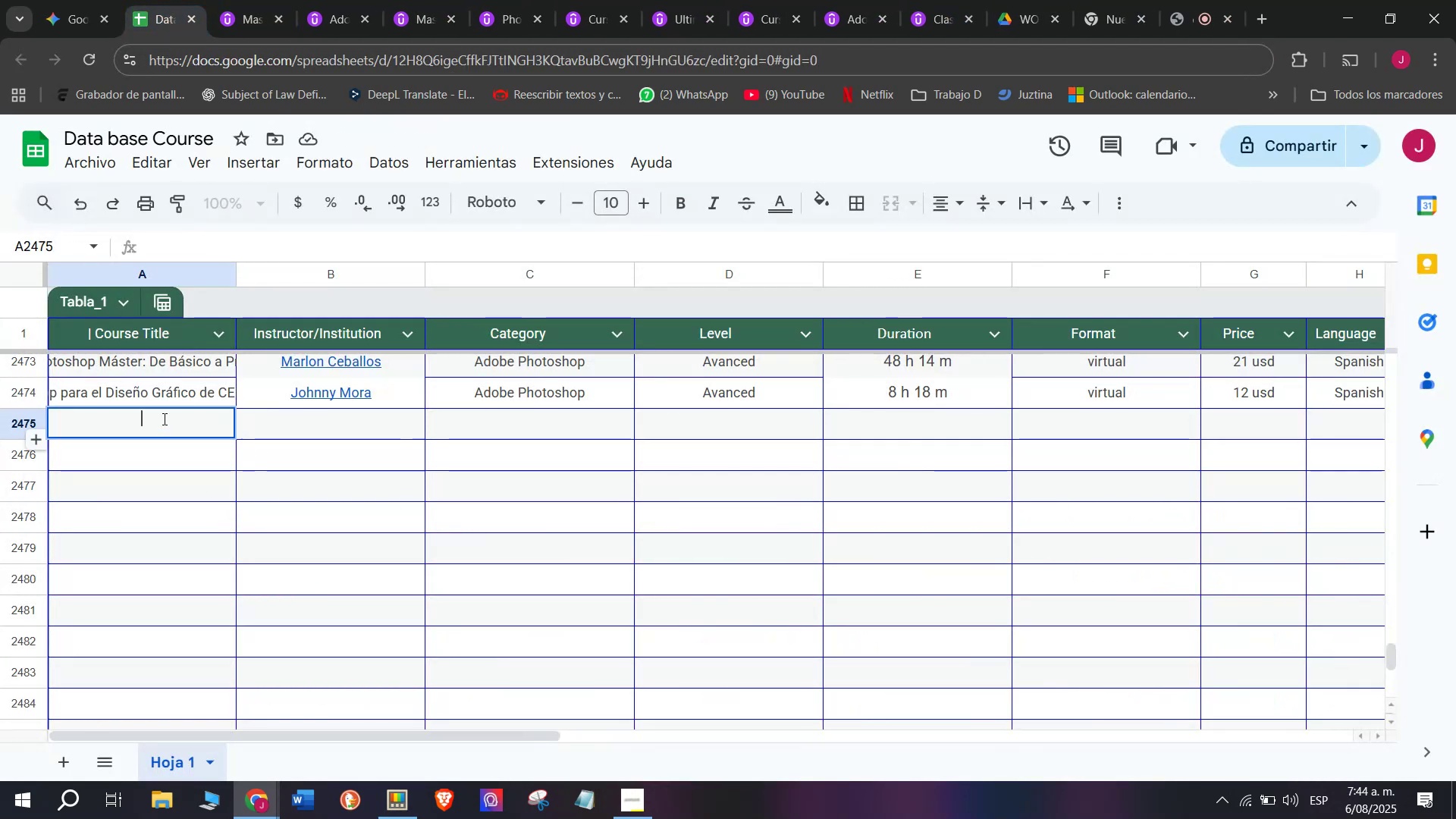 
key(Z)
 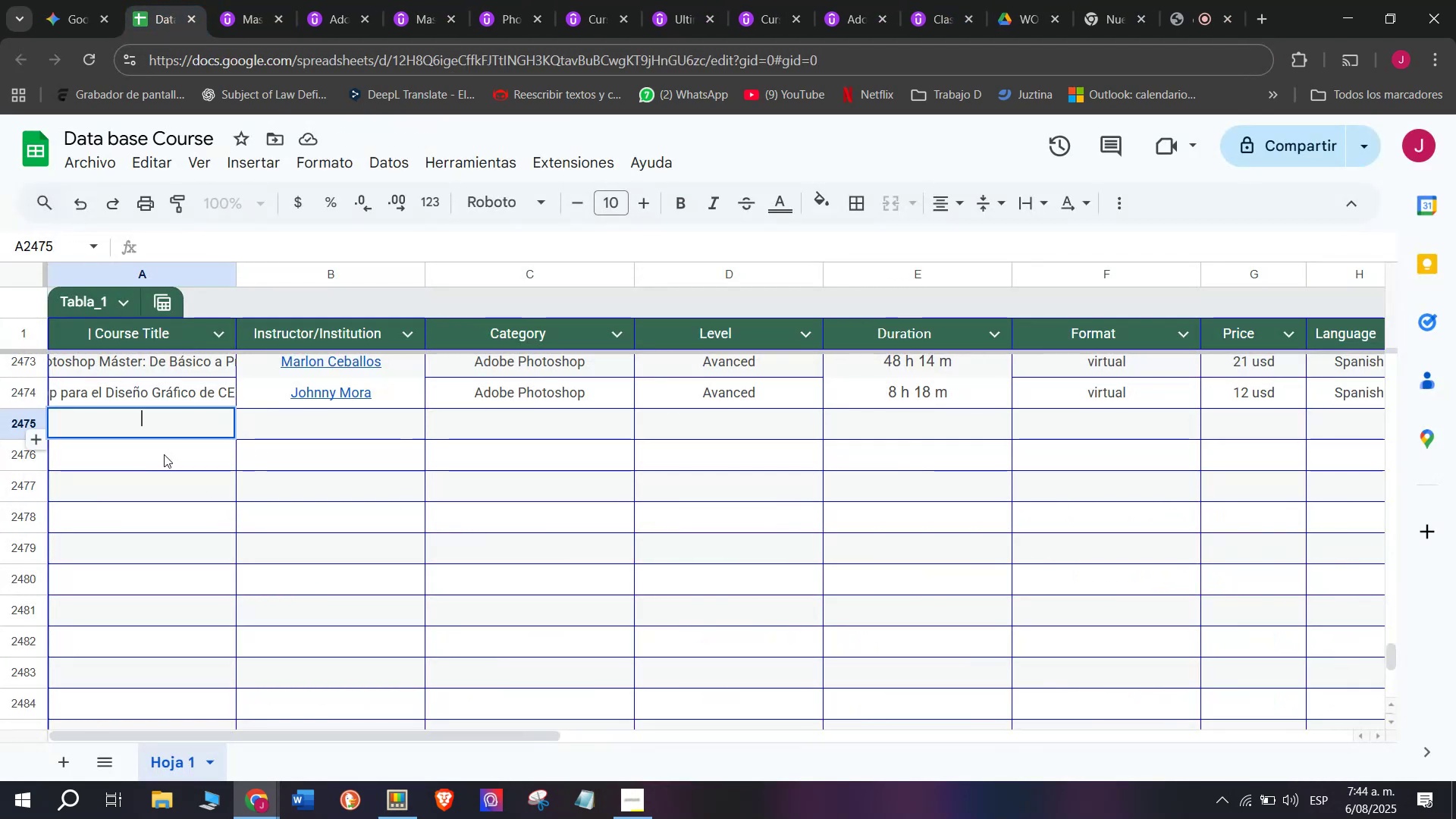 
key(Control+V)
 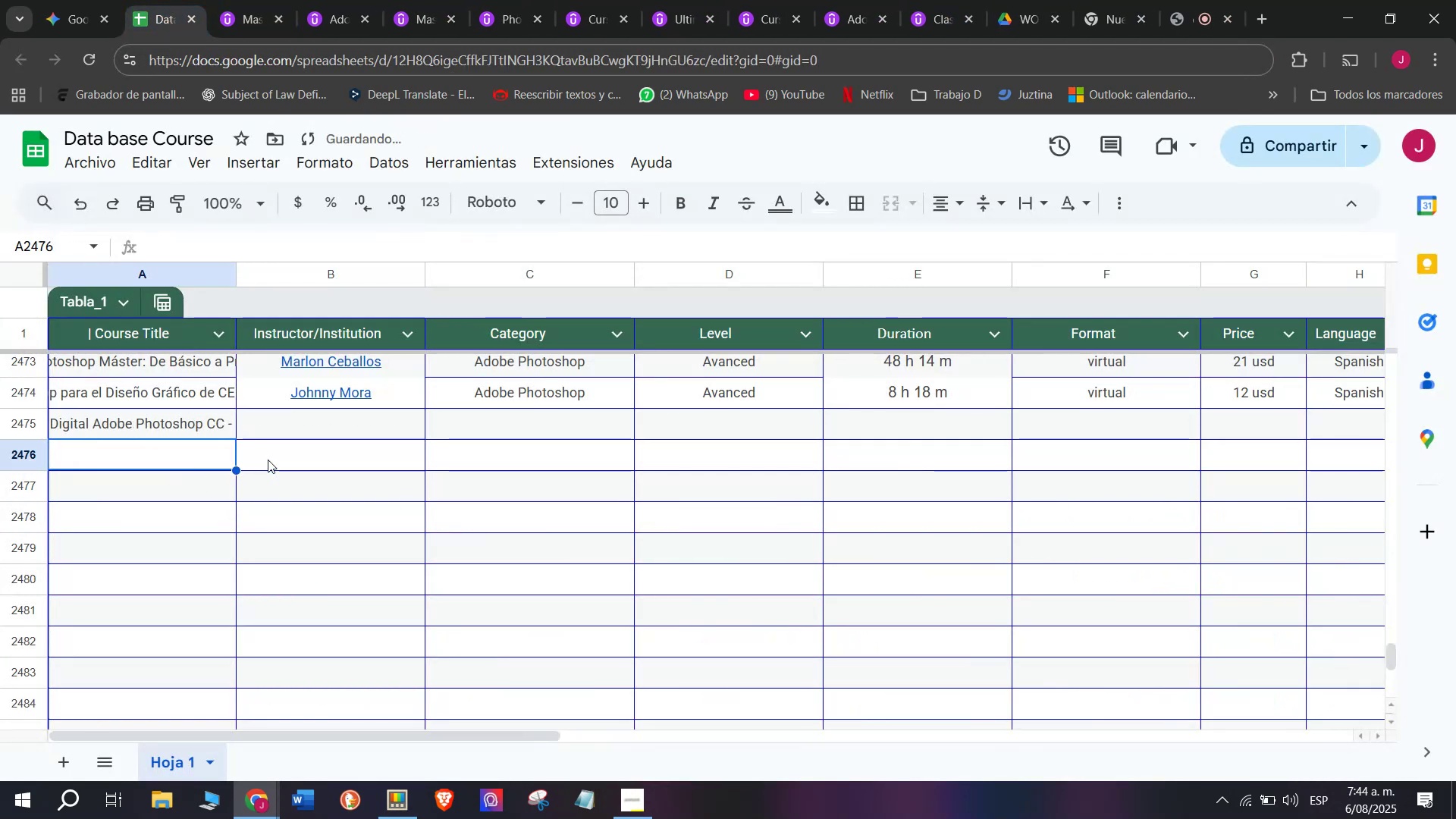 
key(Control+ControlLeft)
 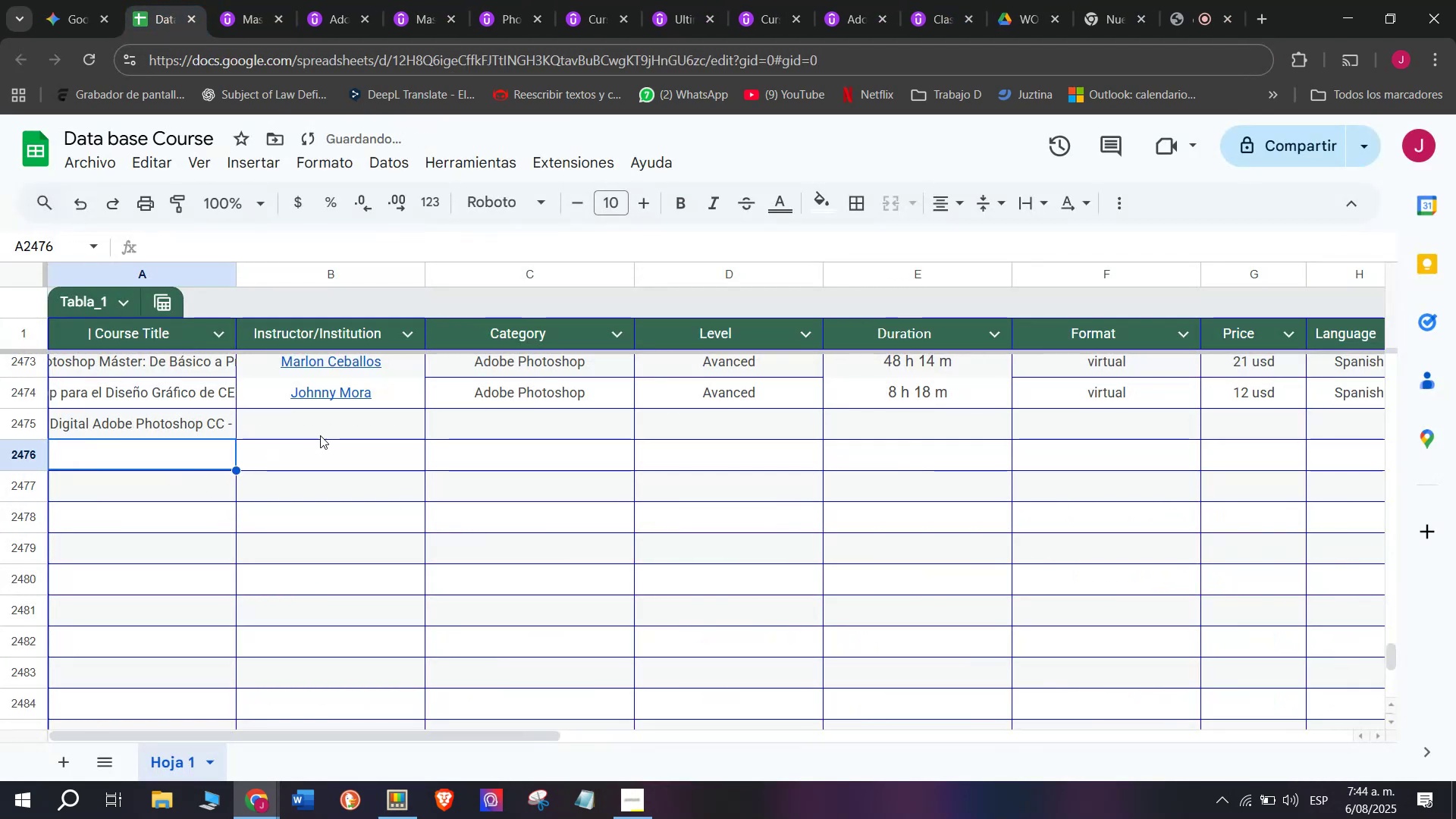 
left_click([329, 413])
 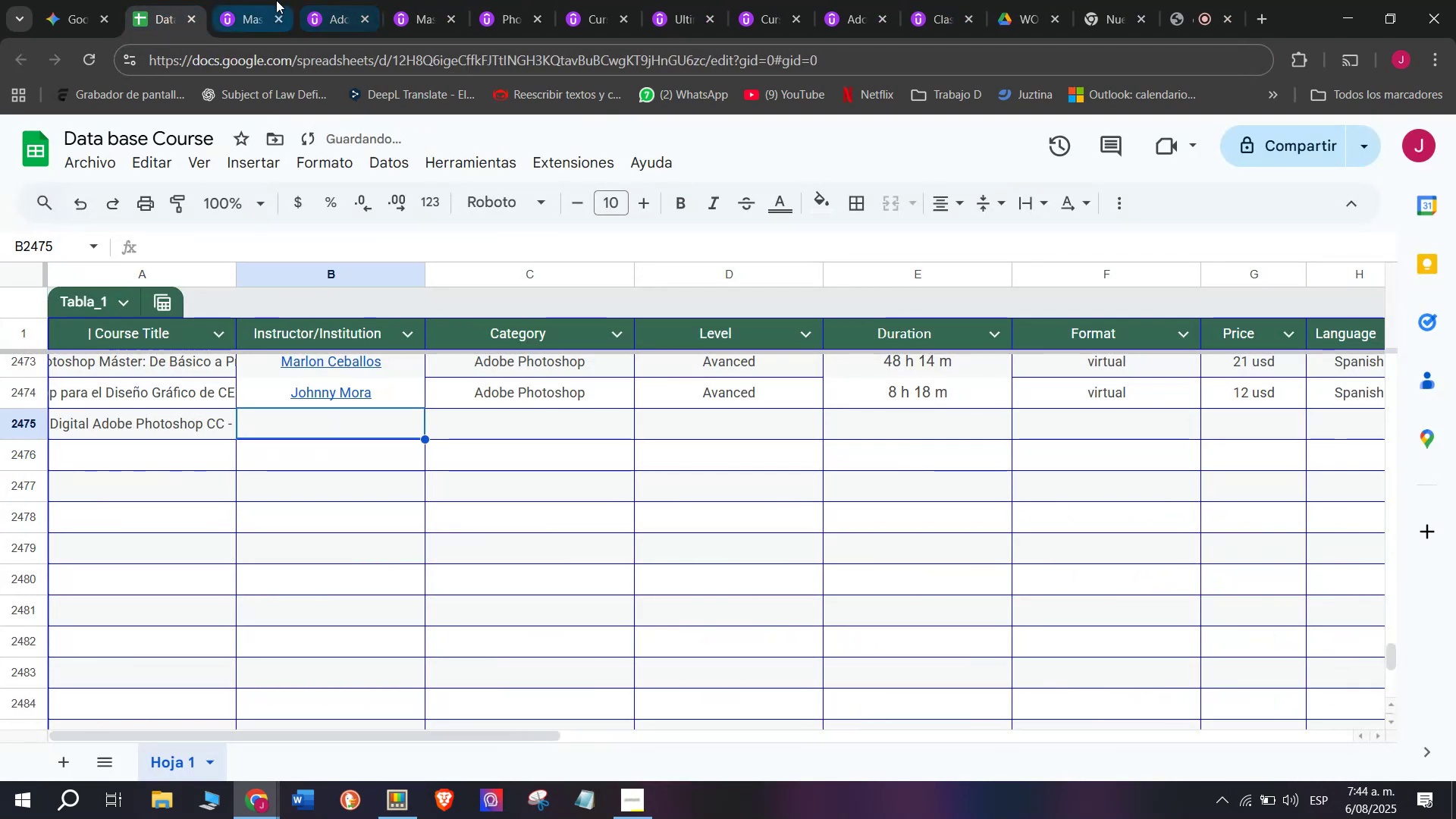 
left_click([258, 0])
 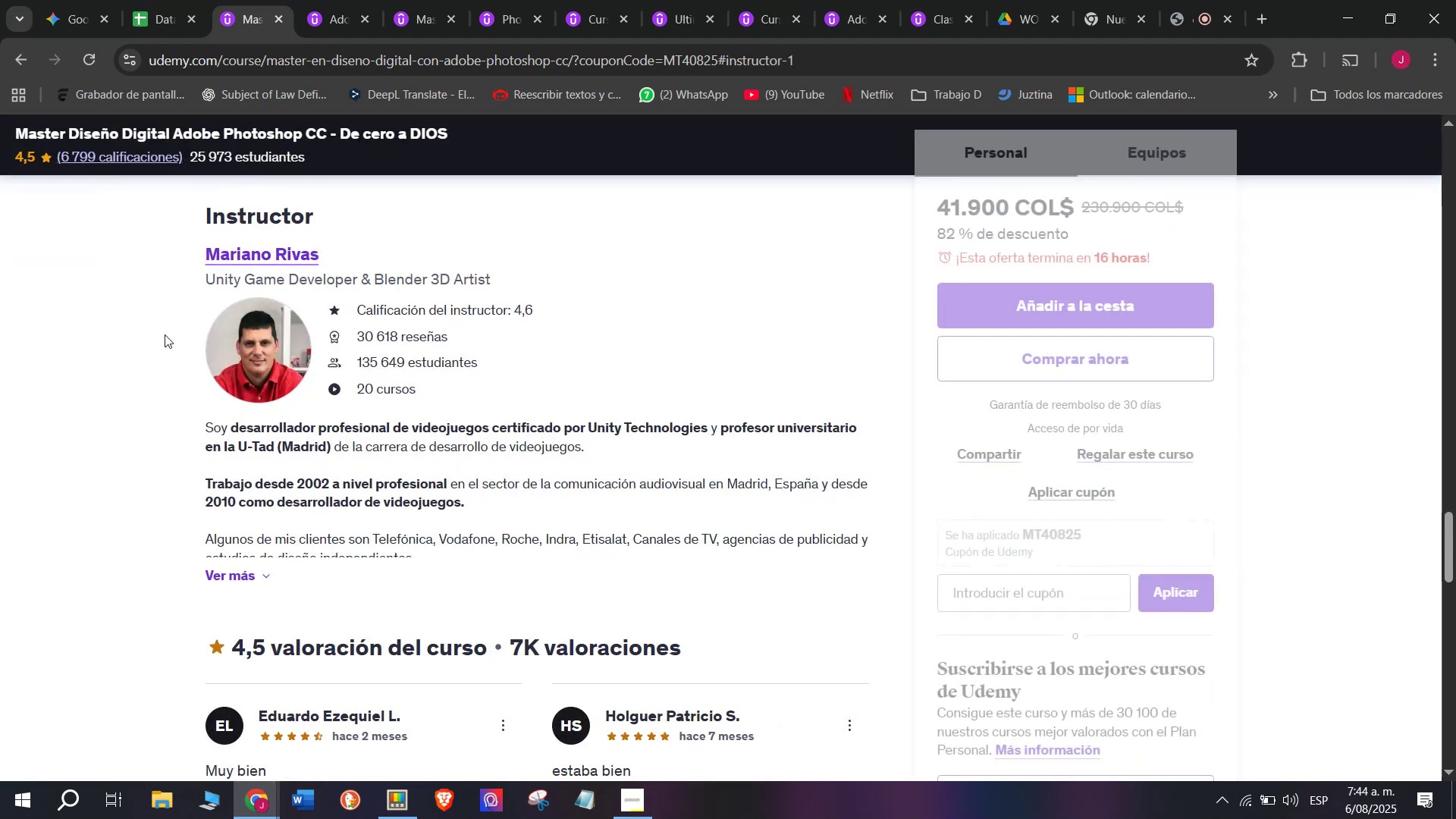 
left_click_drag(start_coordinate=[183, 252], to_coordinate=[383, 248])
 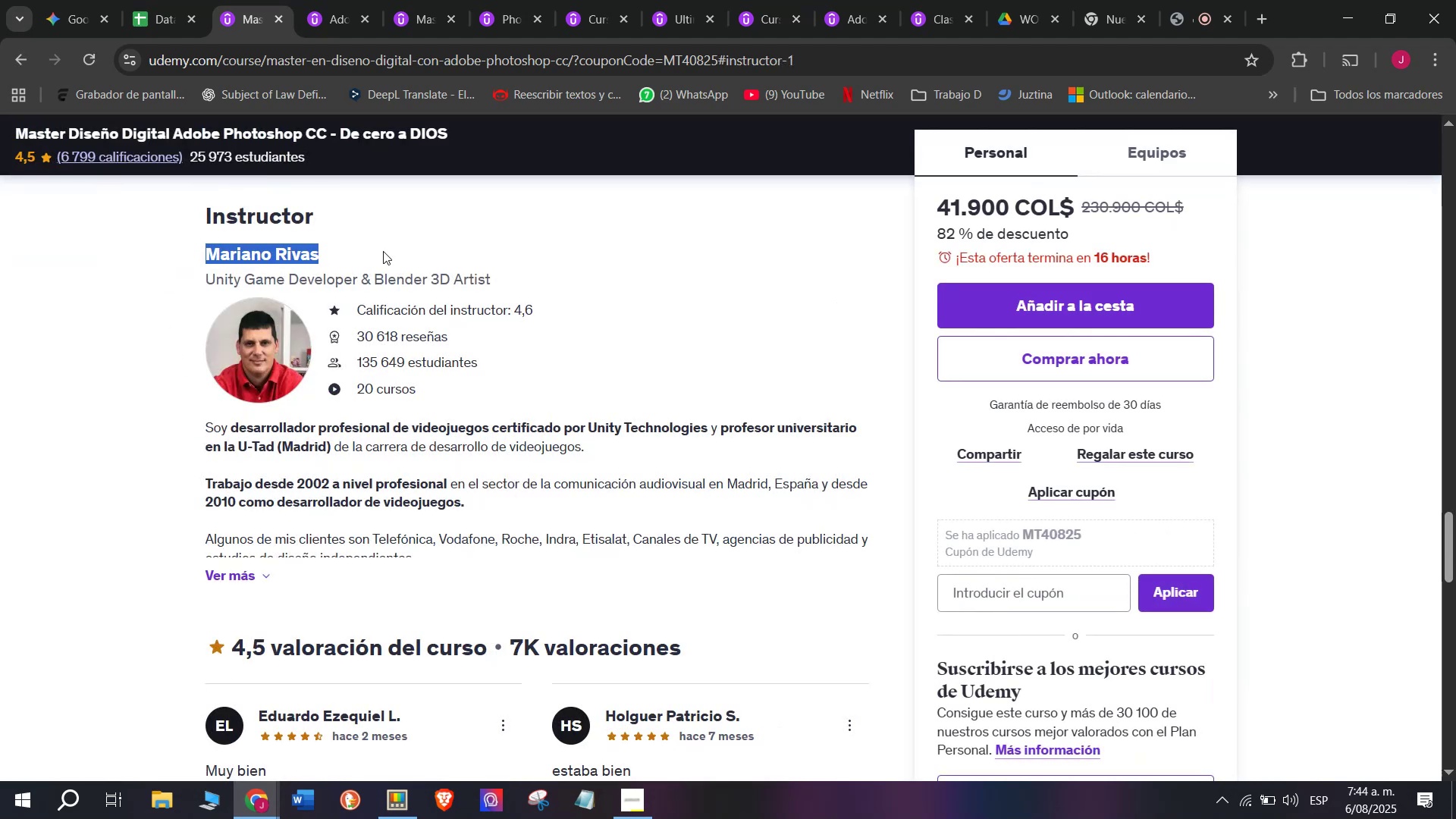 
key(Control+ControlLeft)
 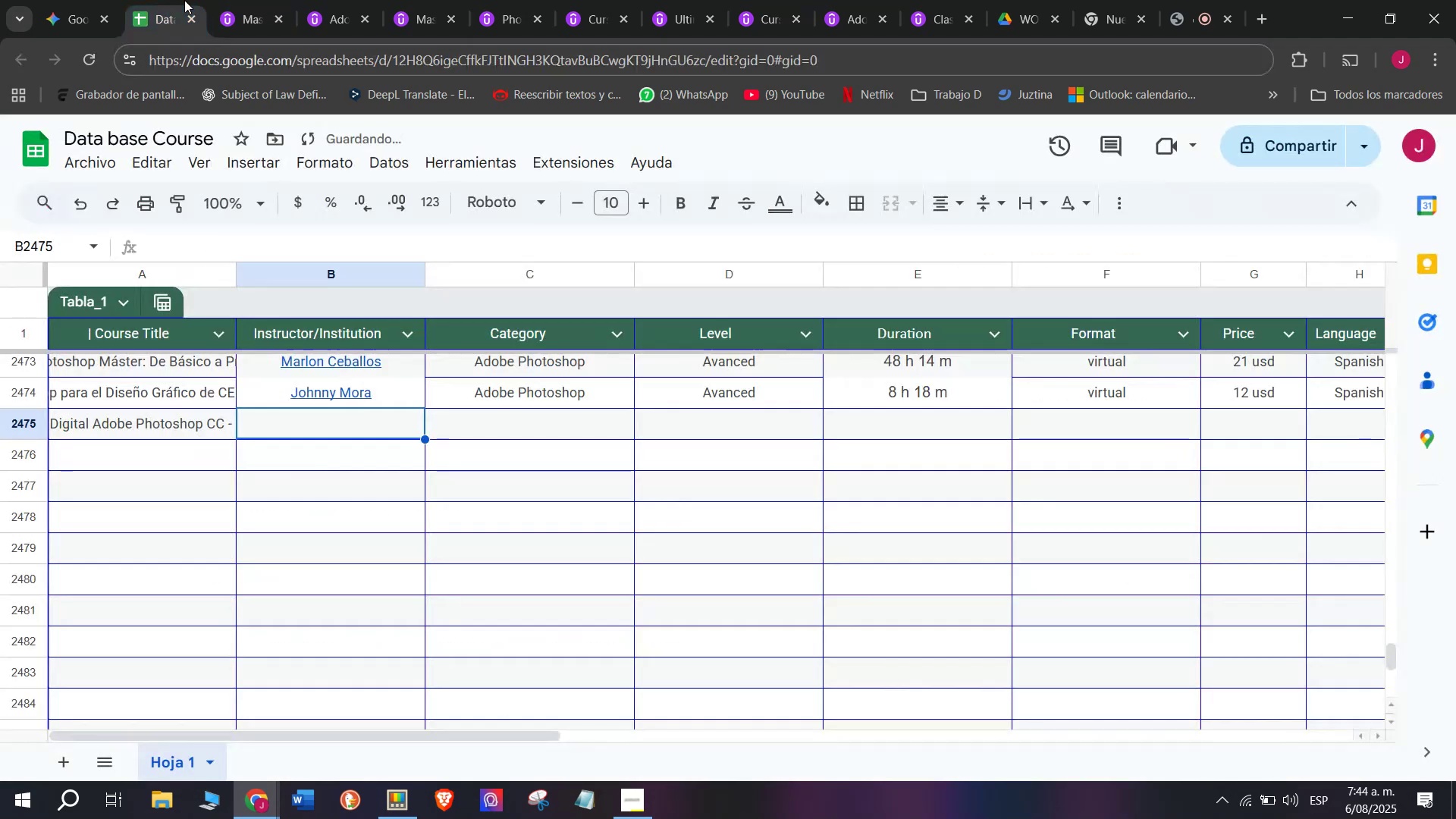 
key(Break)
 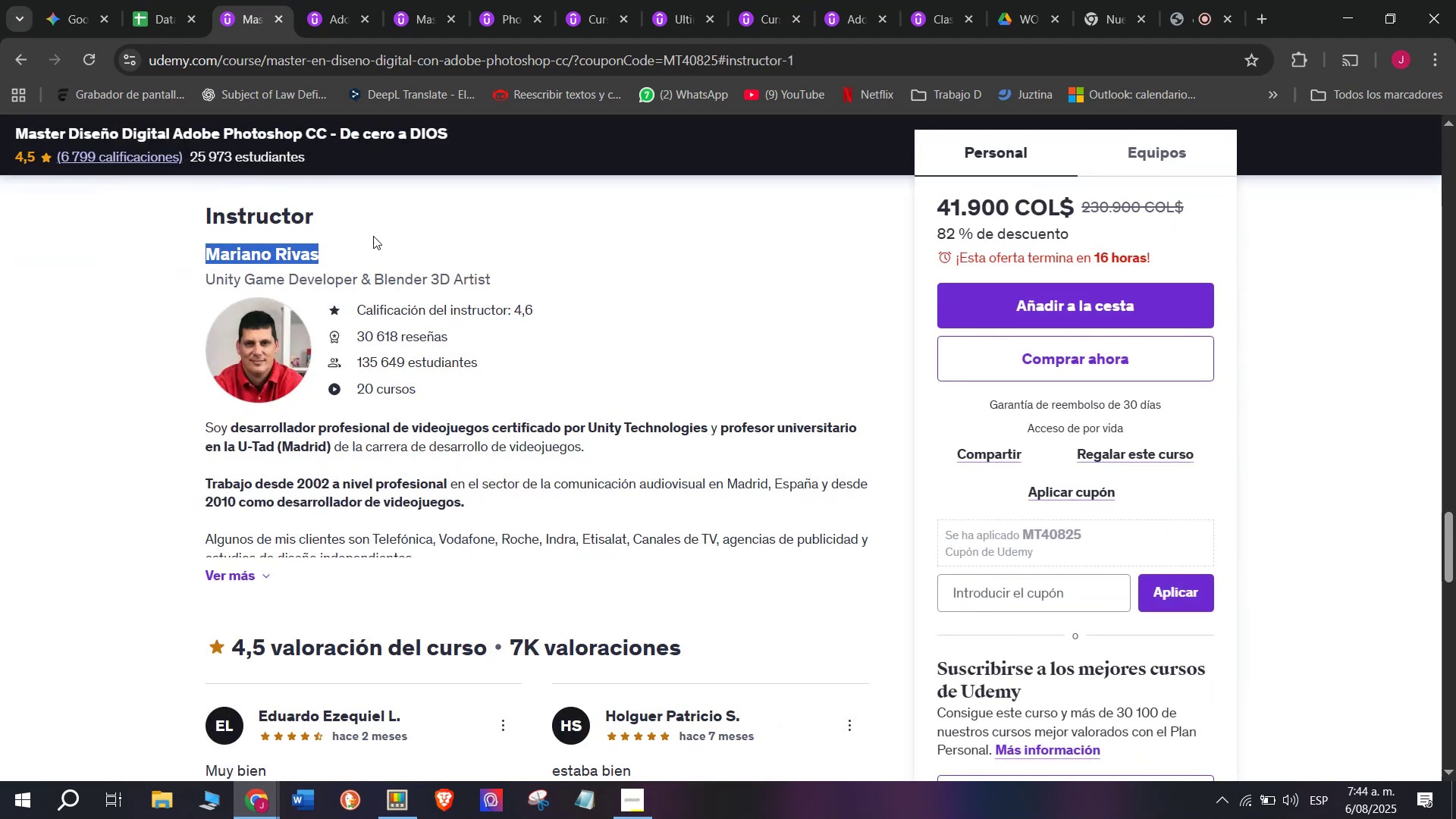 
key(Control+C)
 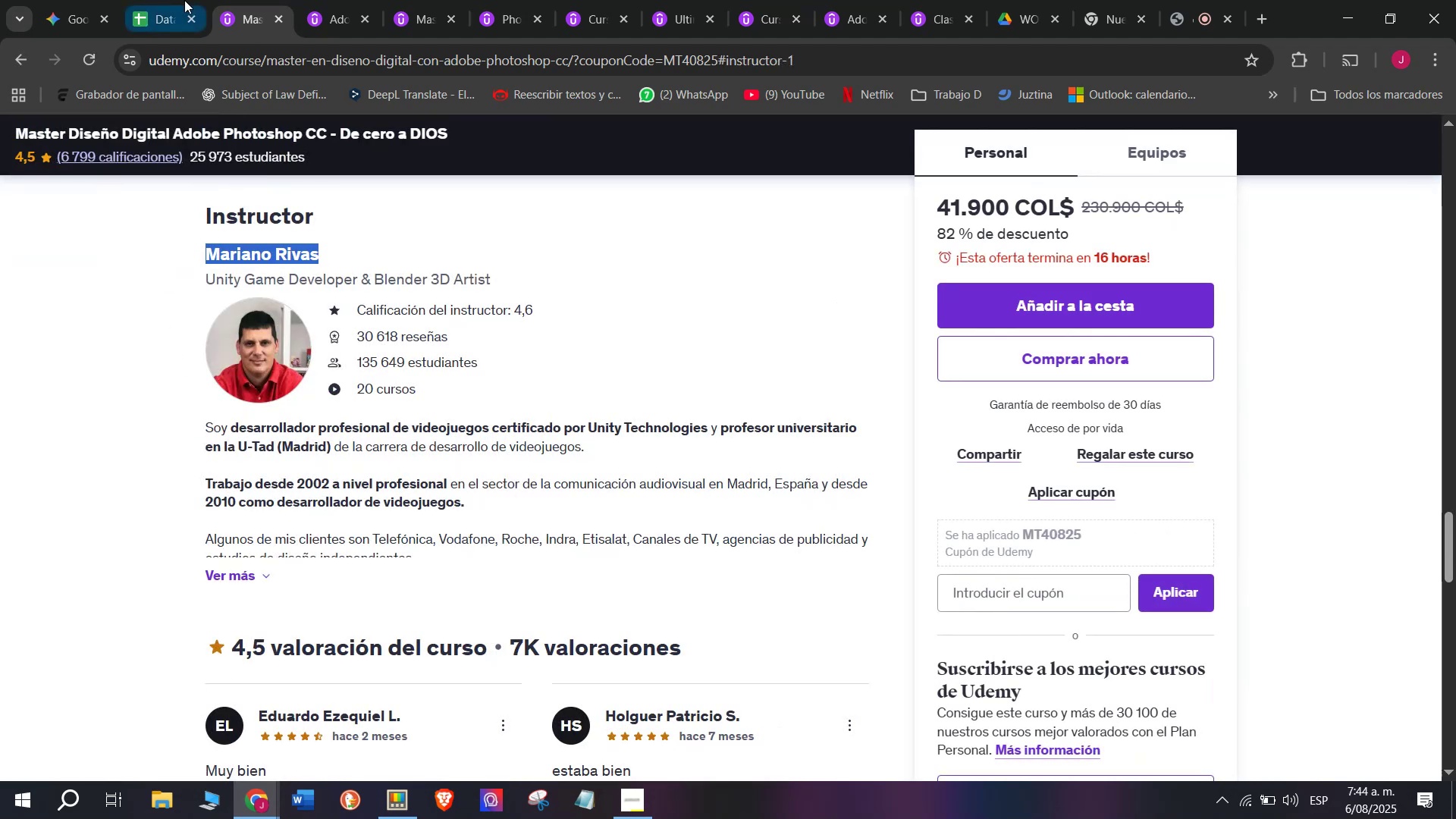 
left_click([184, 0])
 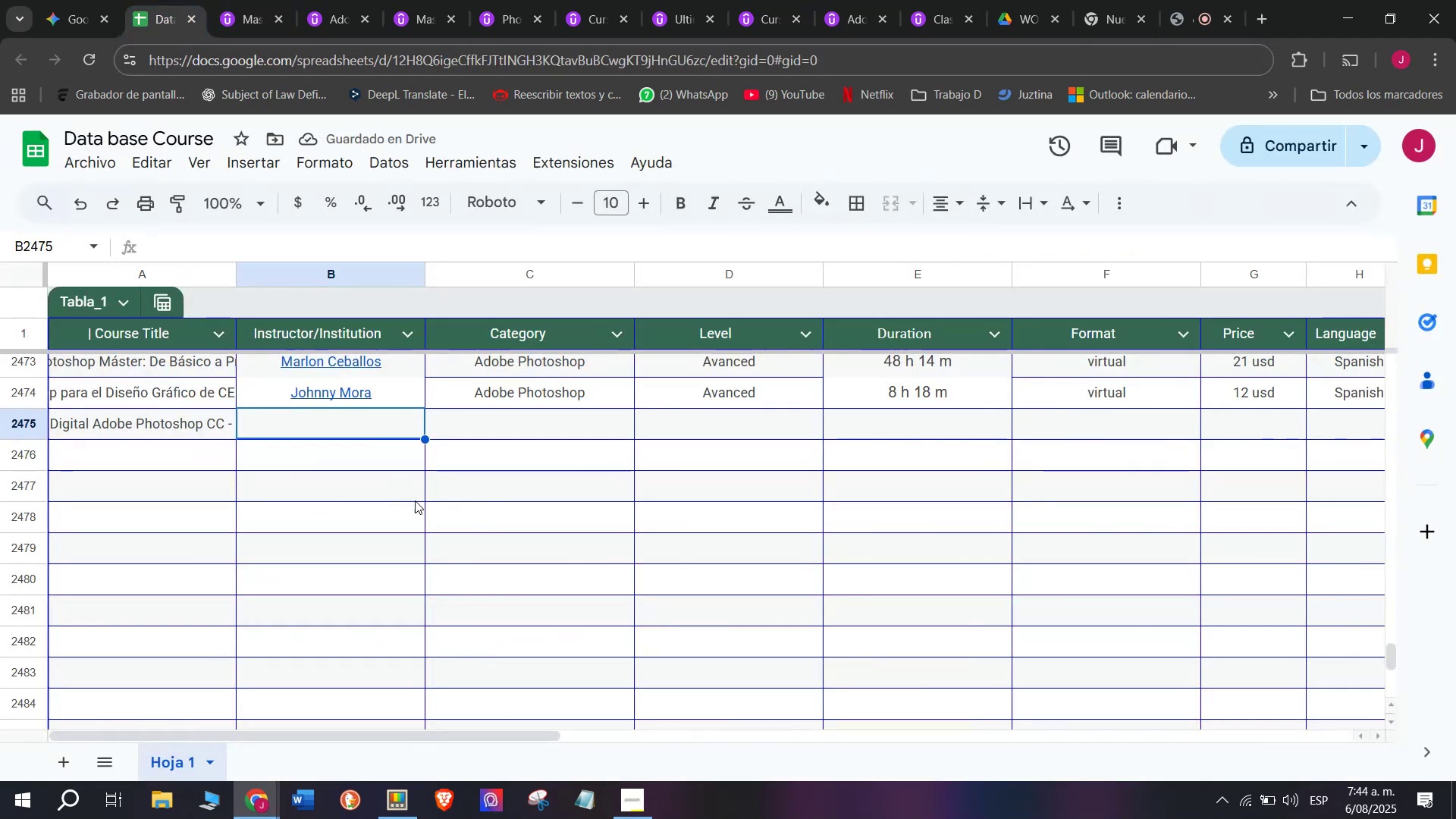 
key(Z)
 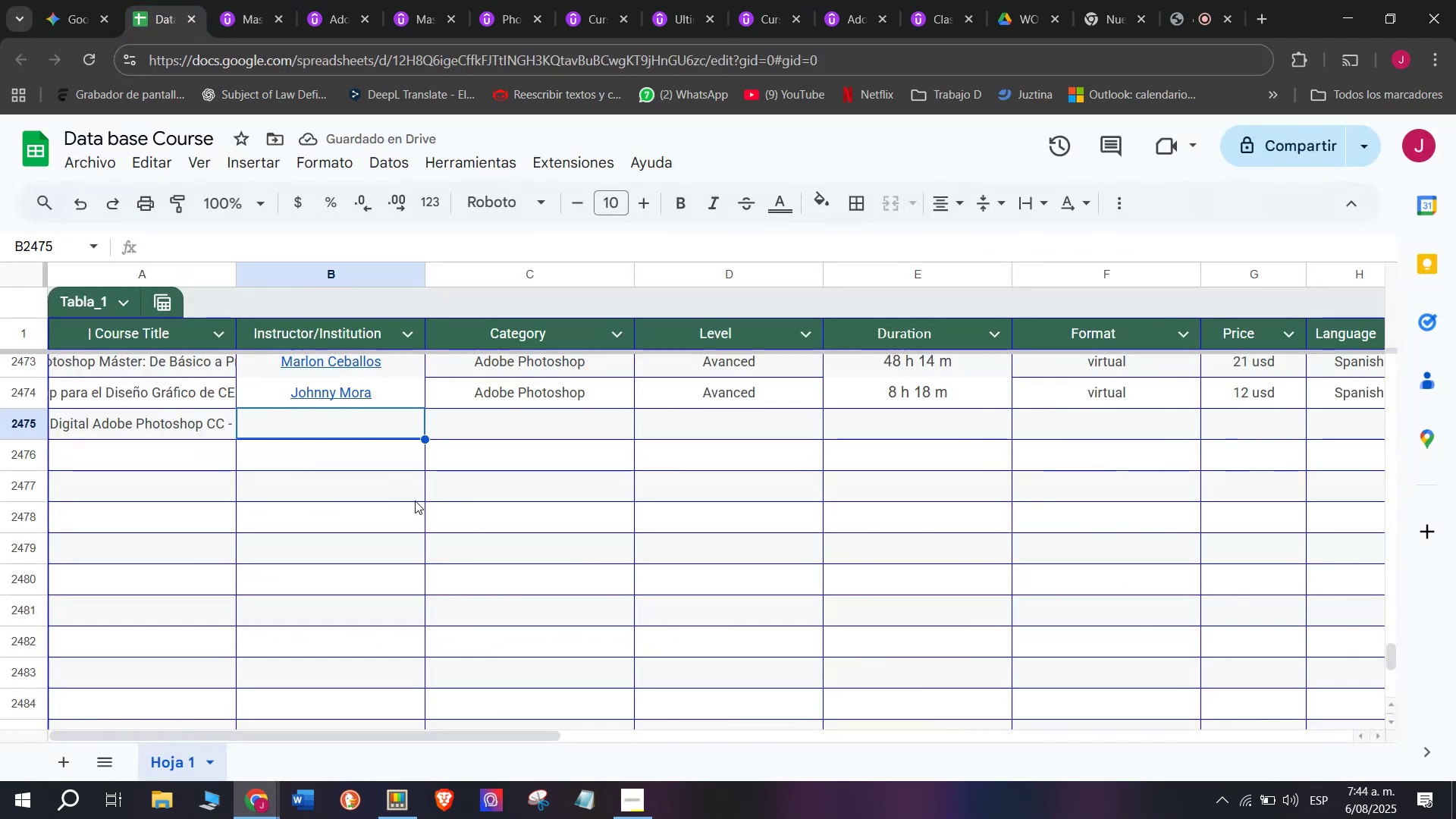 
key(Control+ControlLeft)
 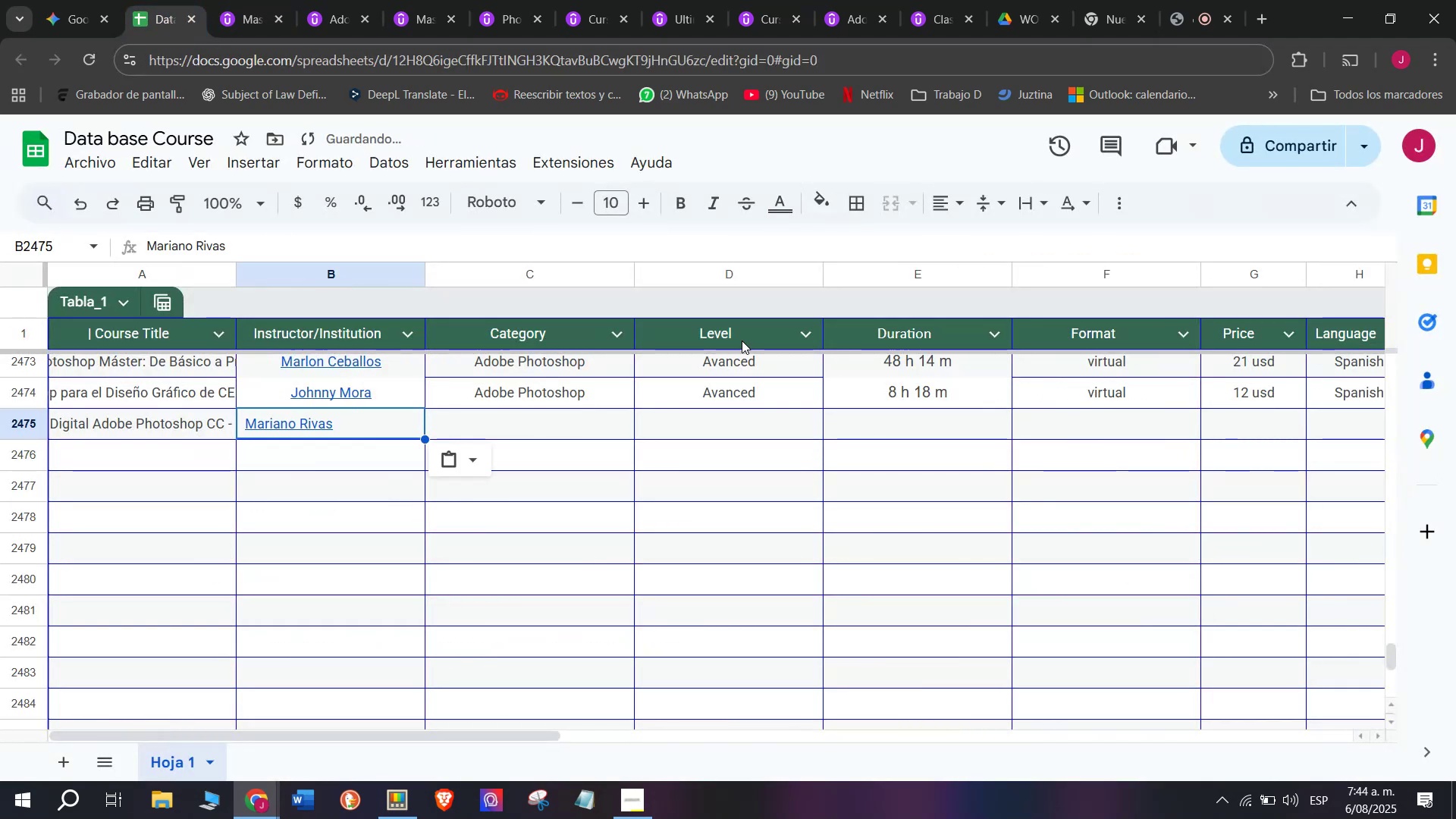 
key(Control+V)
 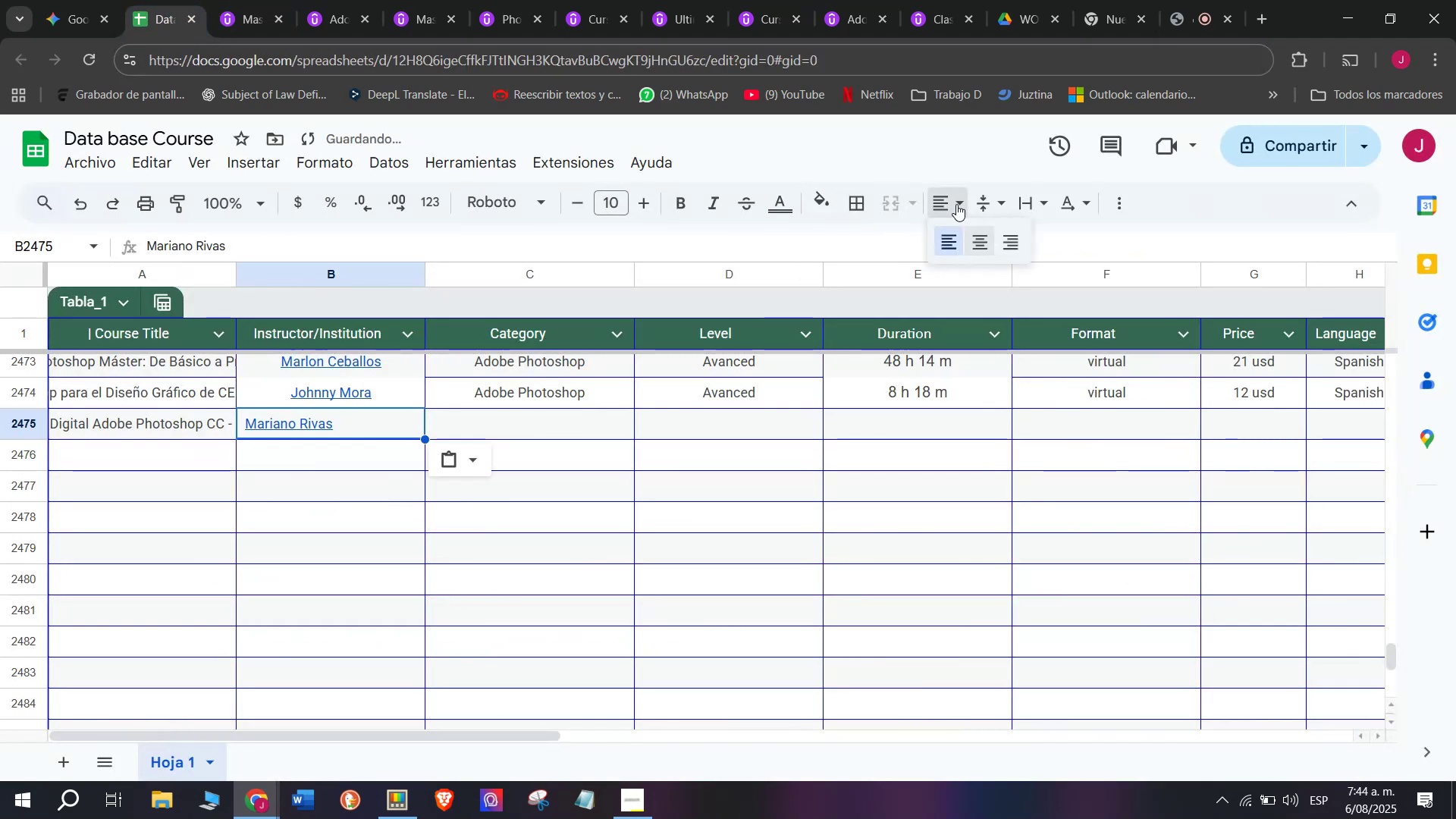 
double_click([987, 240])
 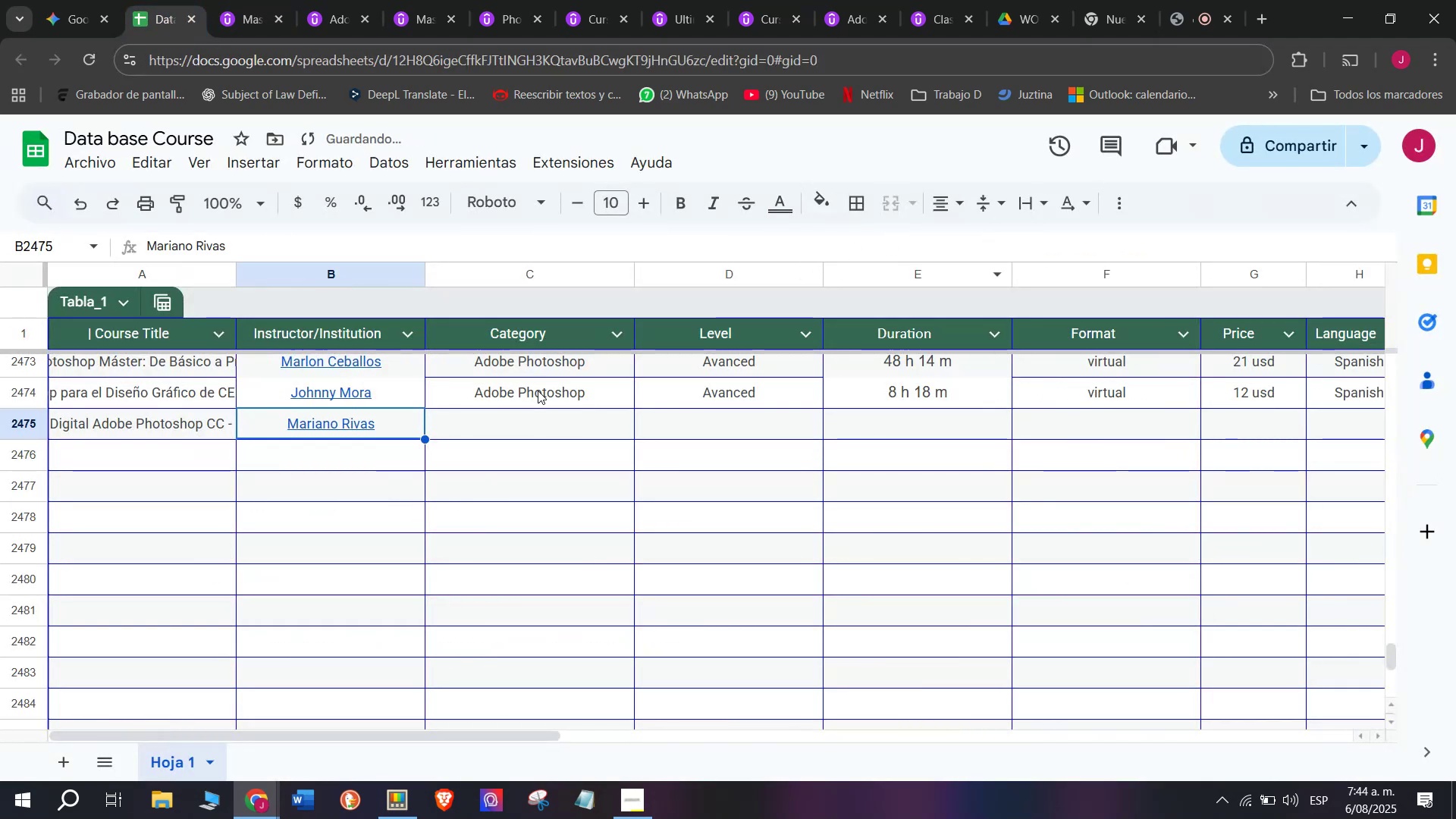 
key(Control+ControlLeft)
 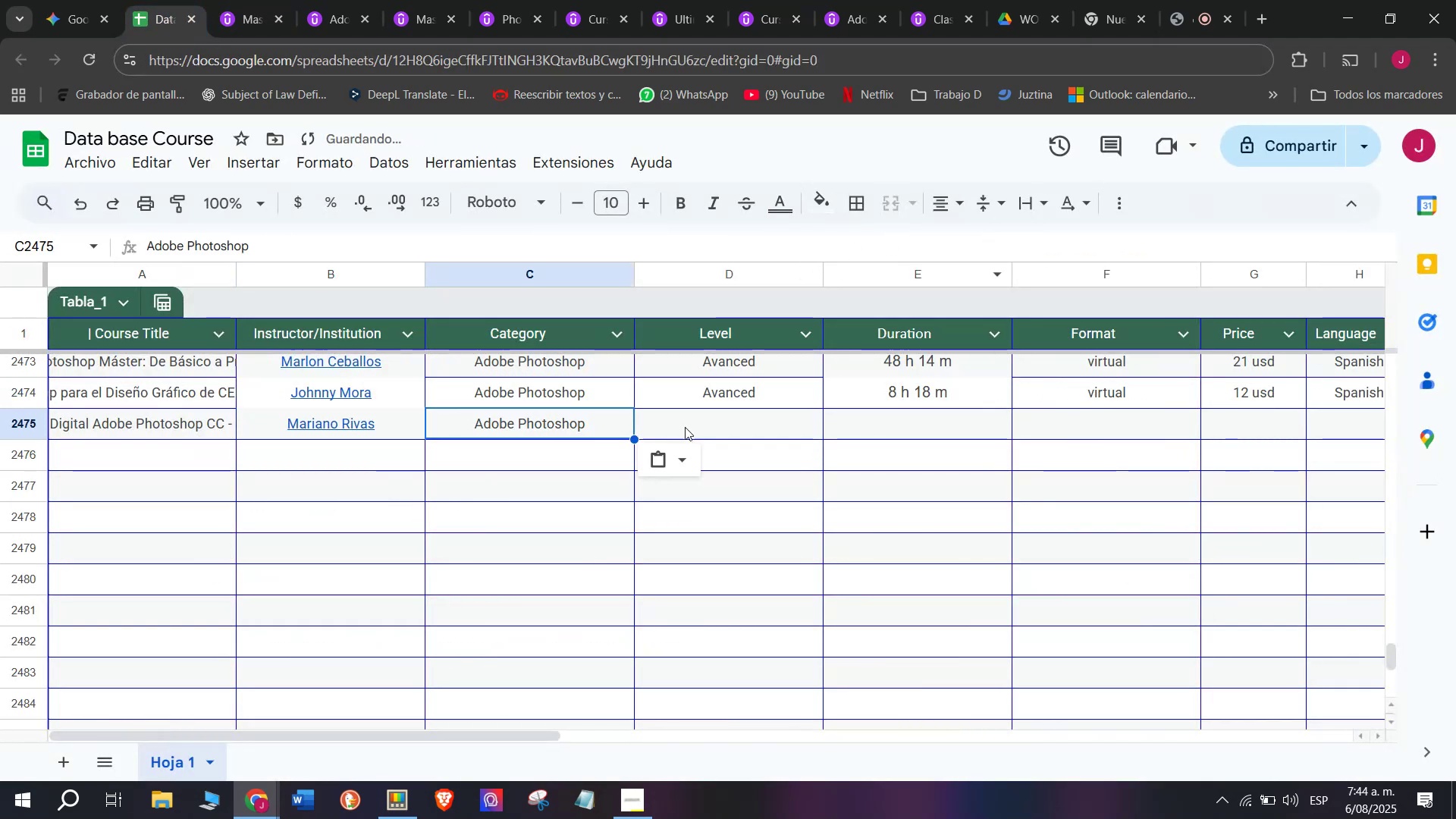 
key(Control+C)
 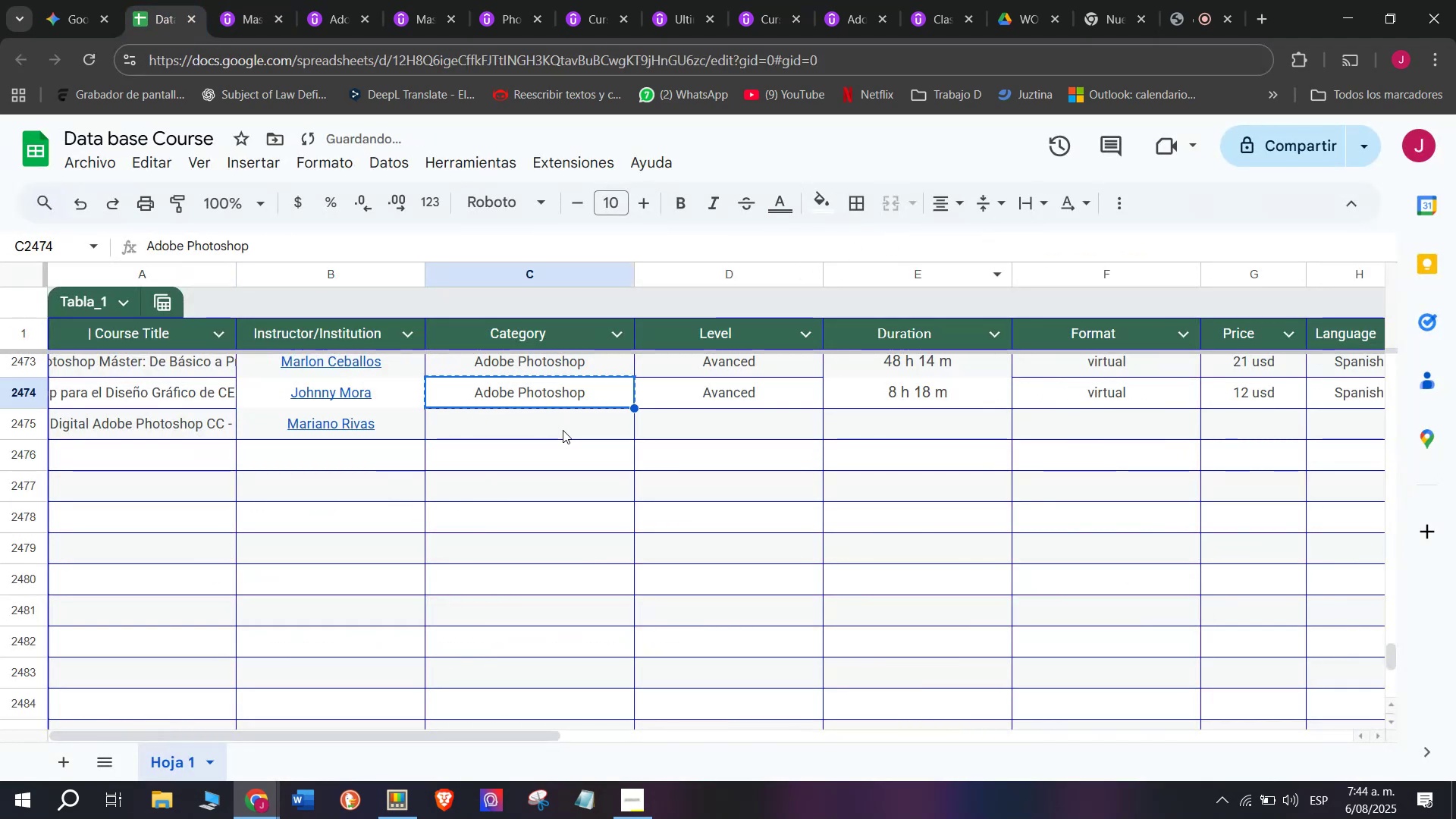 
key(Break)
 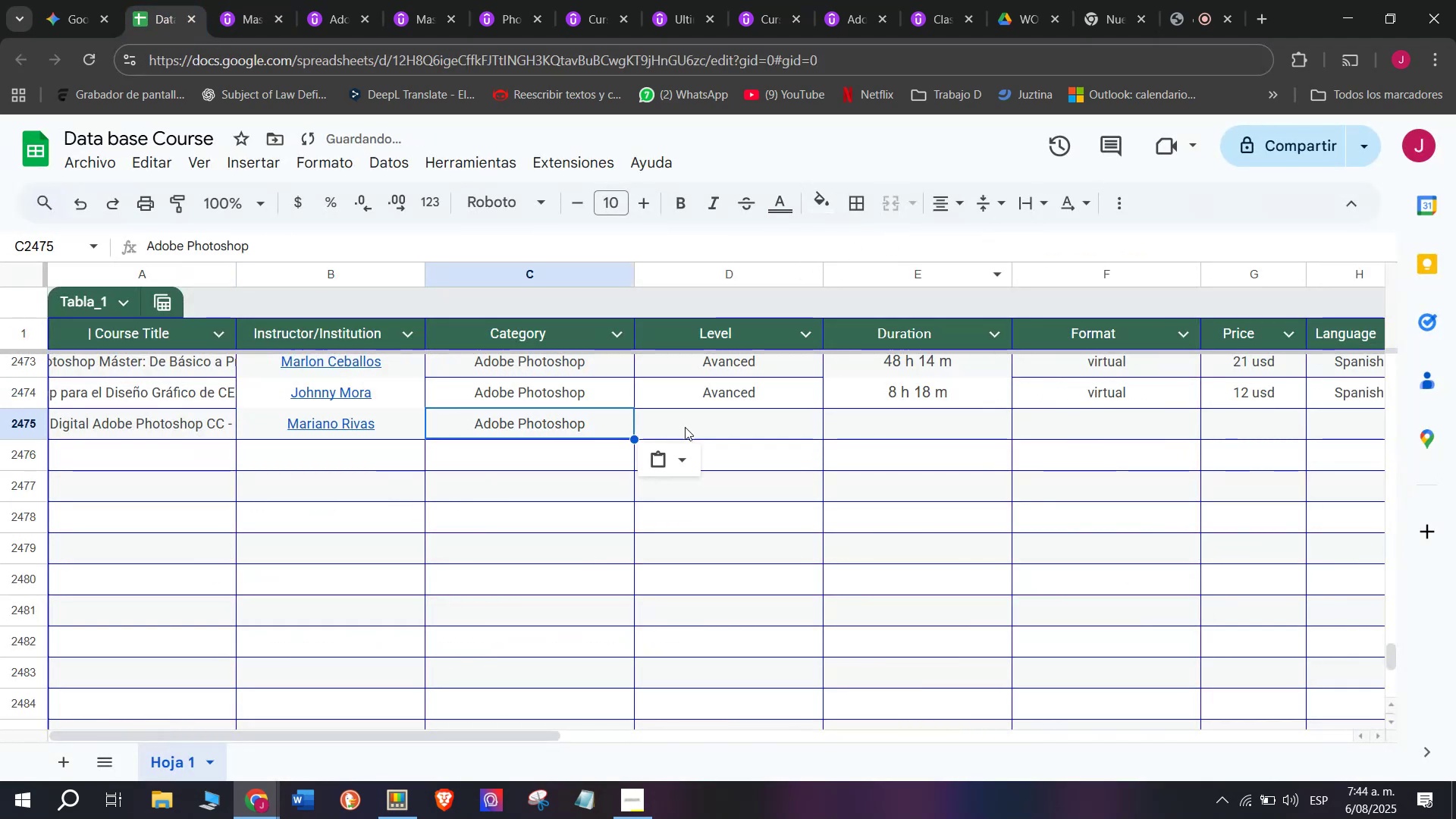 
double_click([563, 430])
 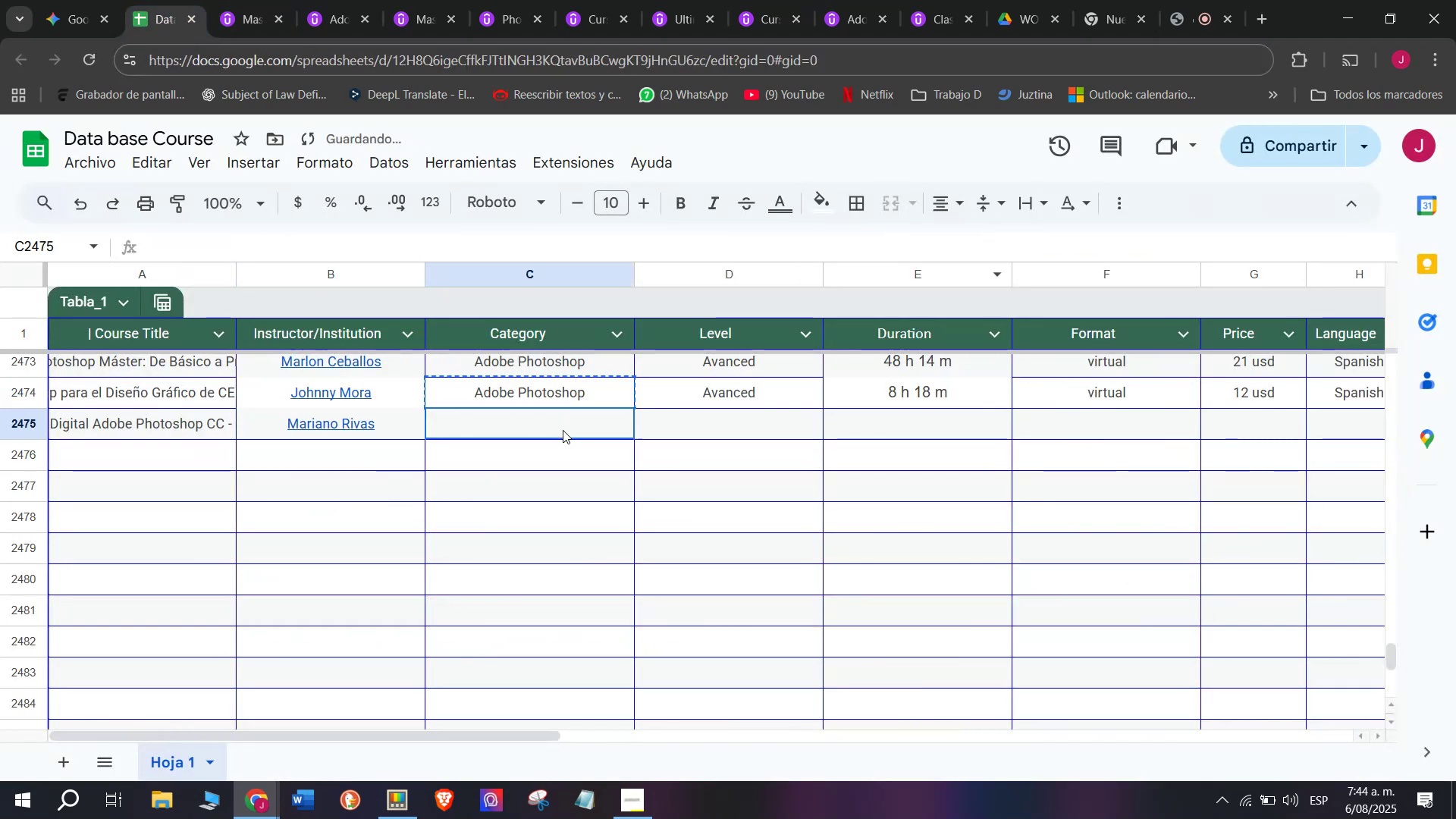 
key(Control+ControlLeft)
 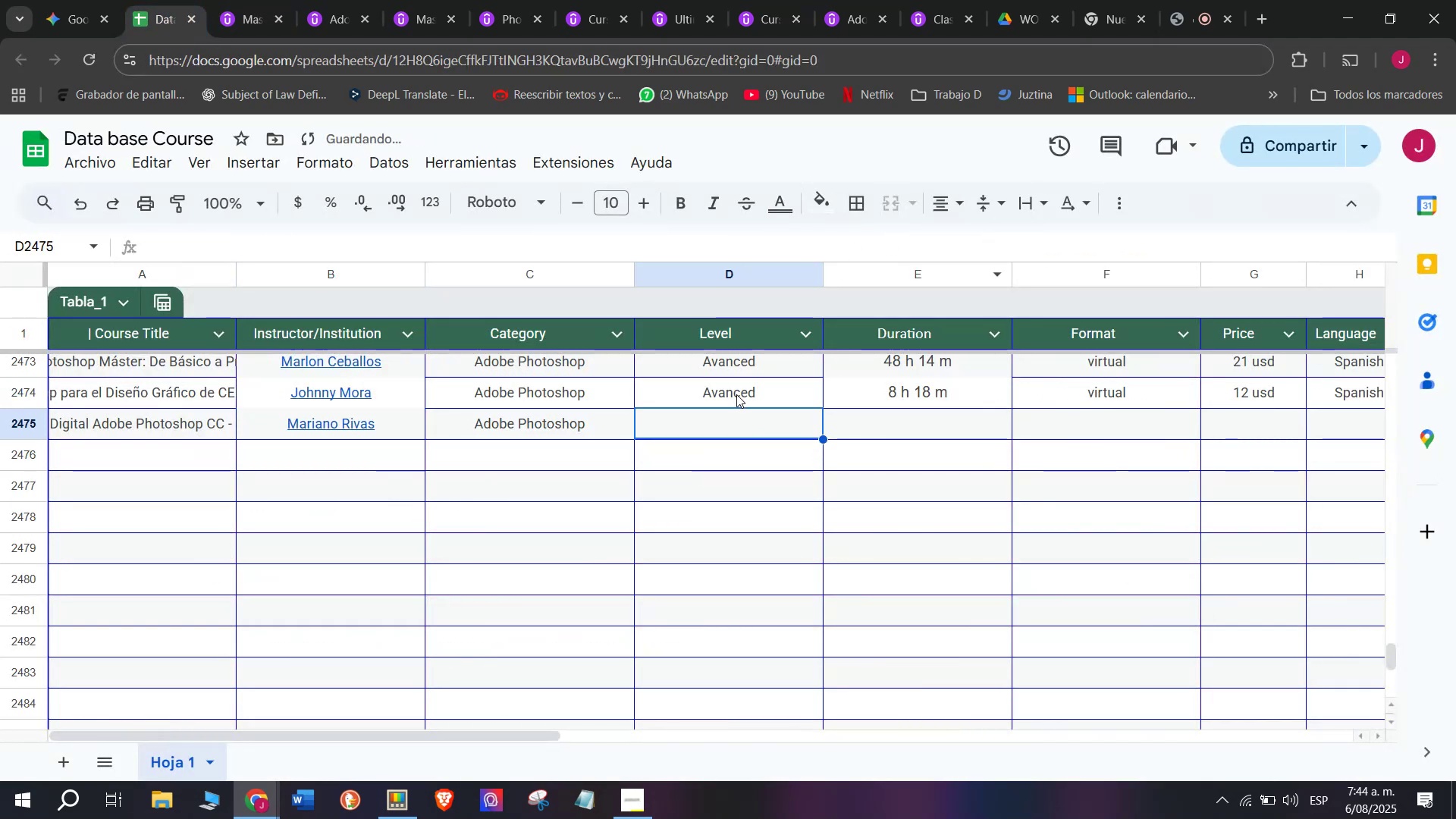 
key(Z)
 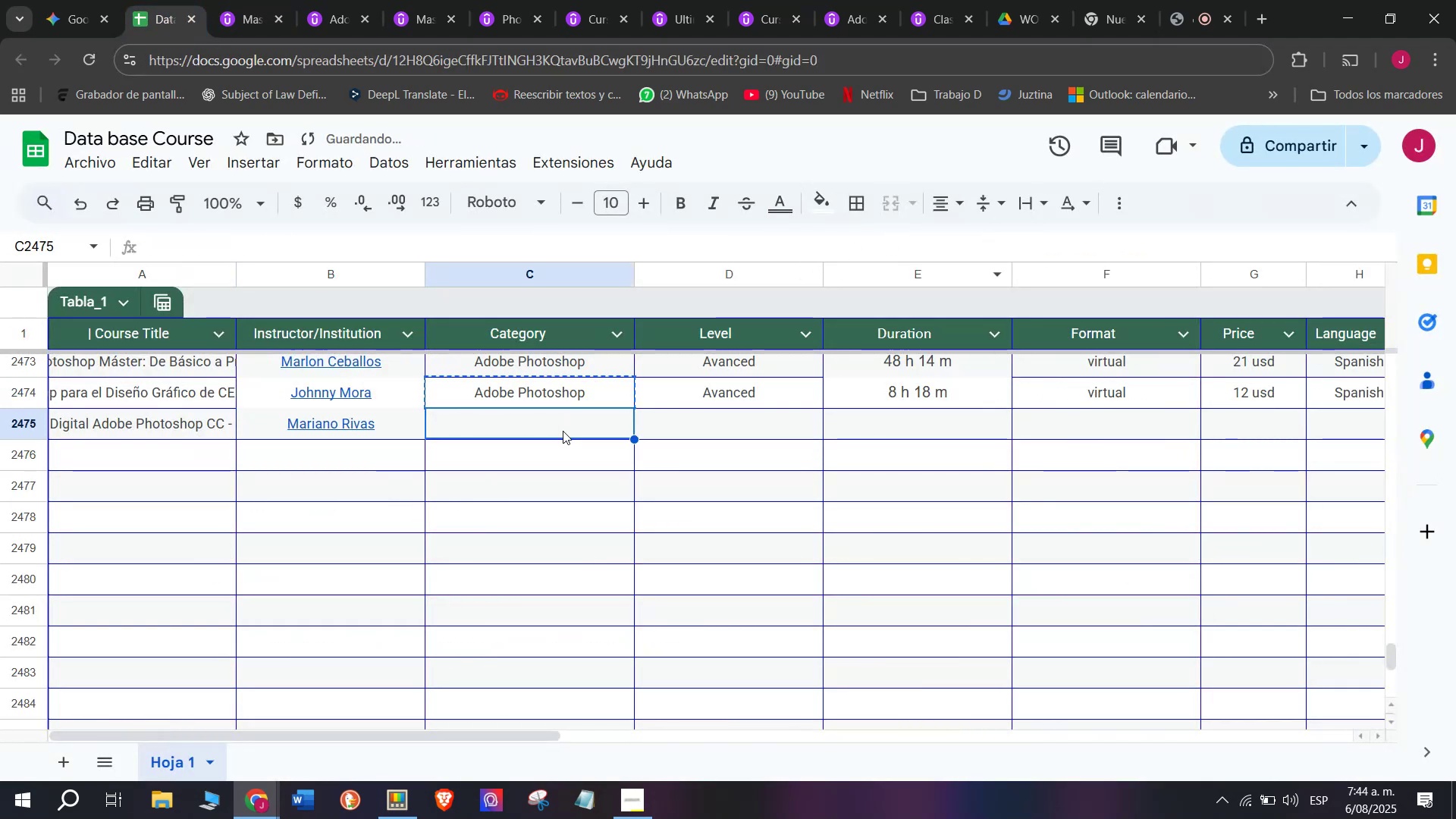 
key(Control+V)
 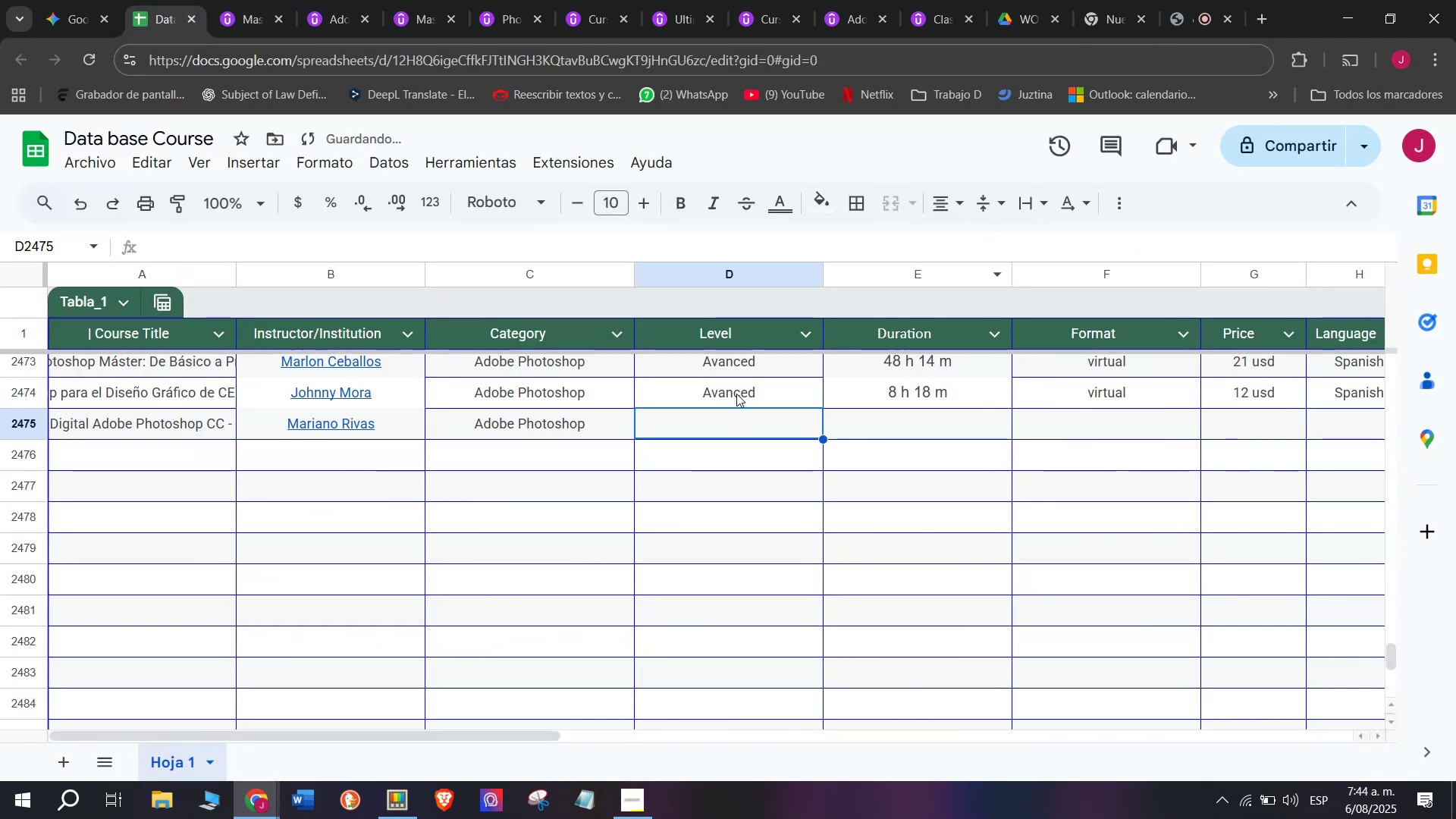 
key(Break)
 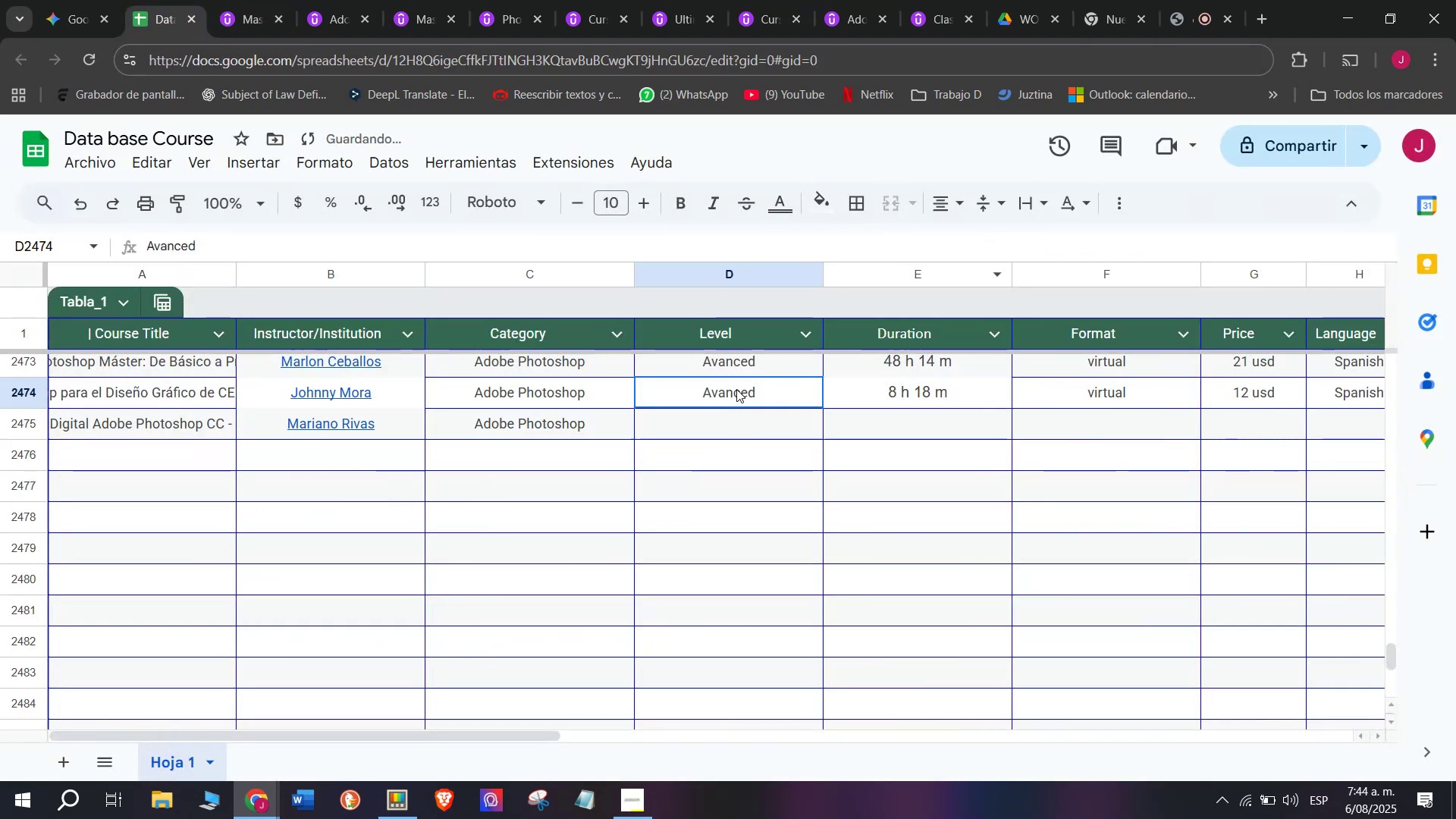 
key(Control+ControlLeft)
 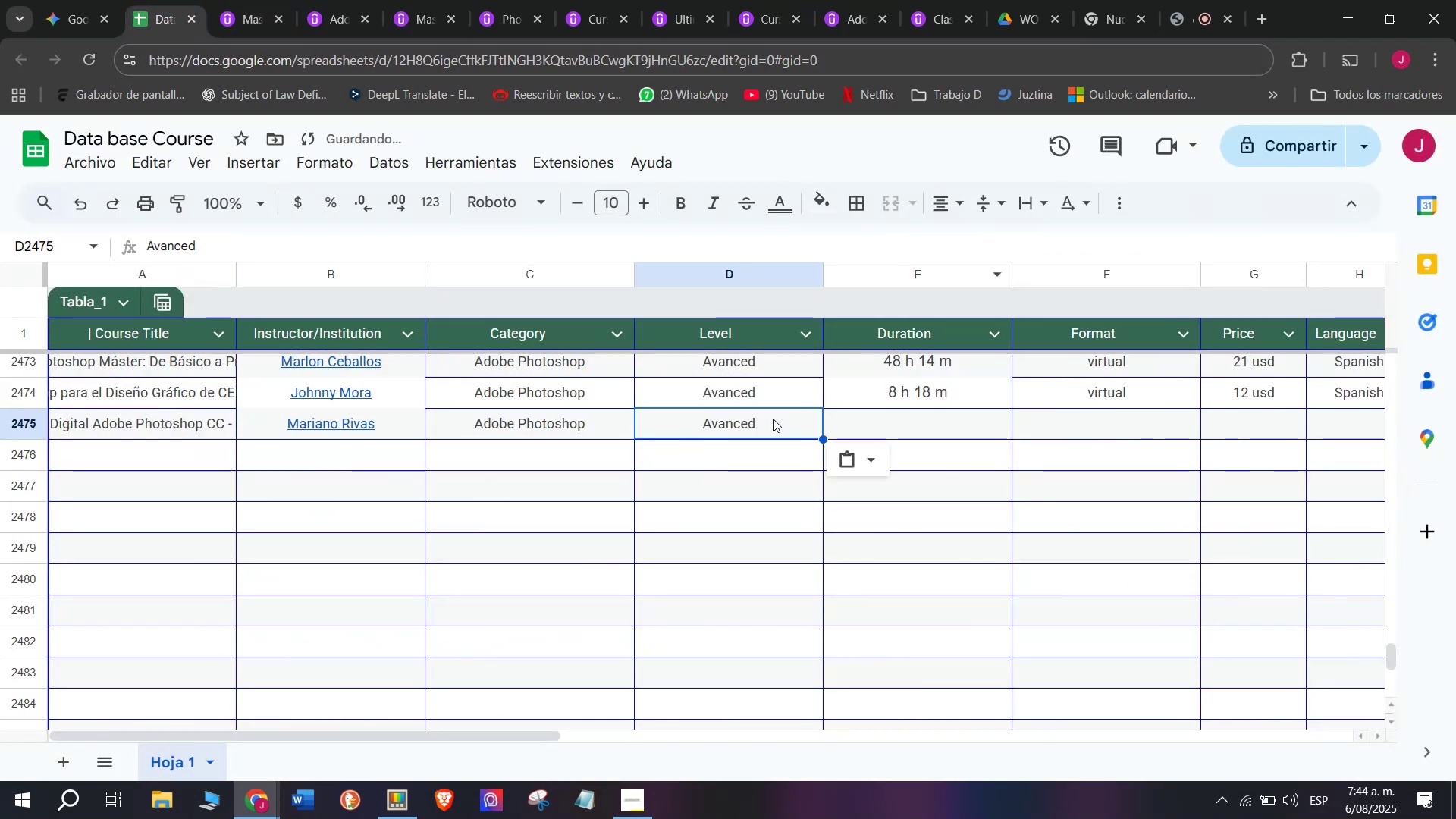 
key(Control+C)
 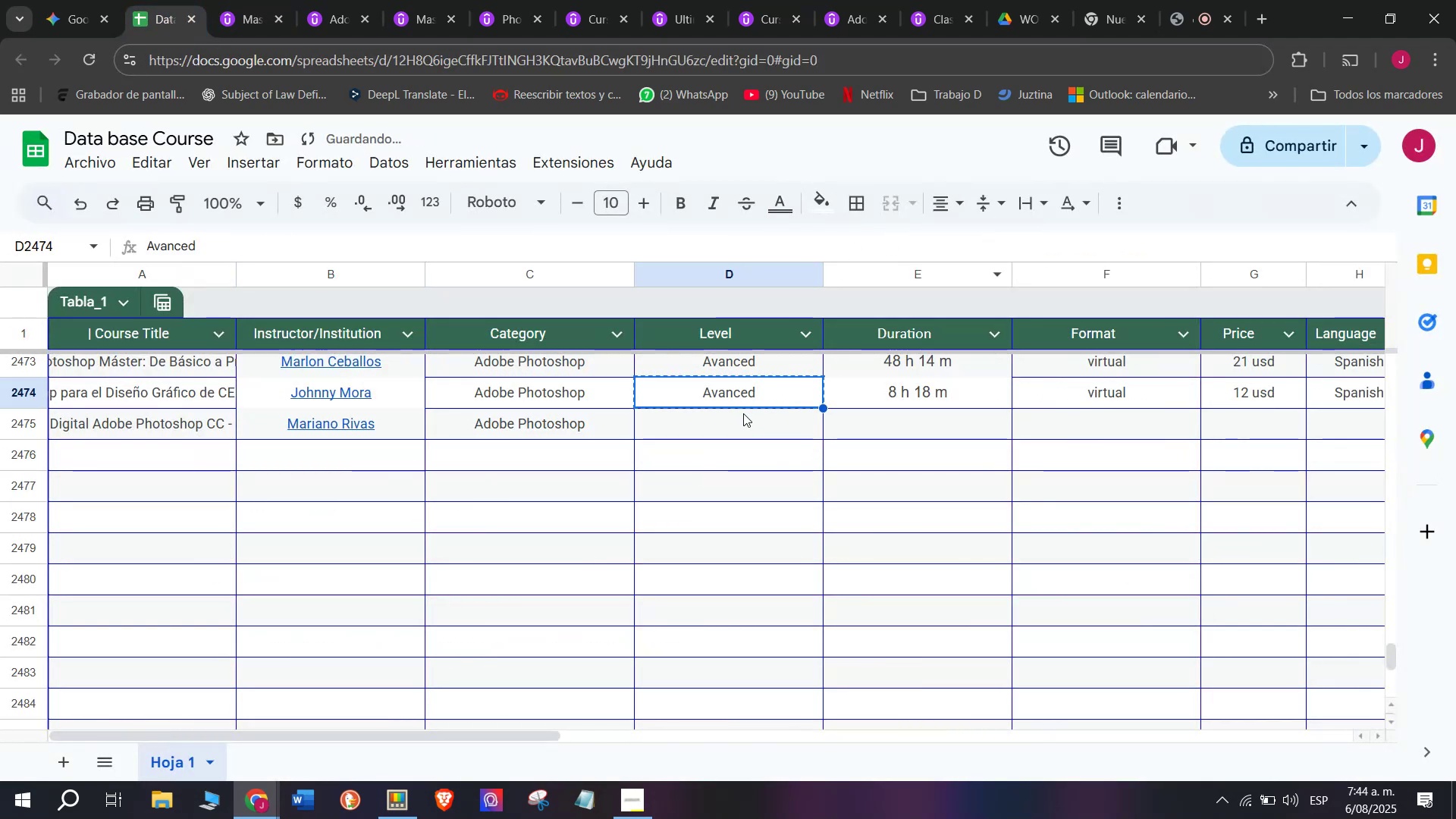 
triple_click([743, 413])
 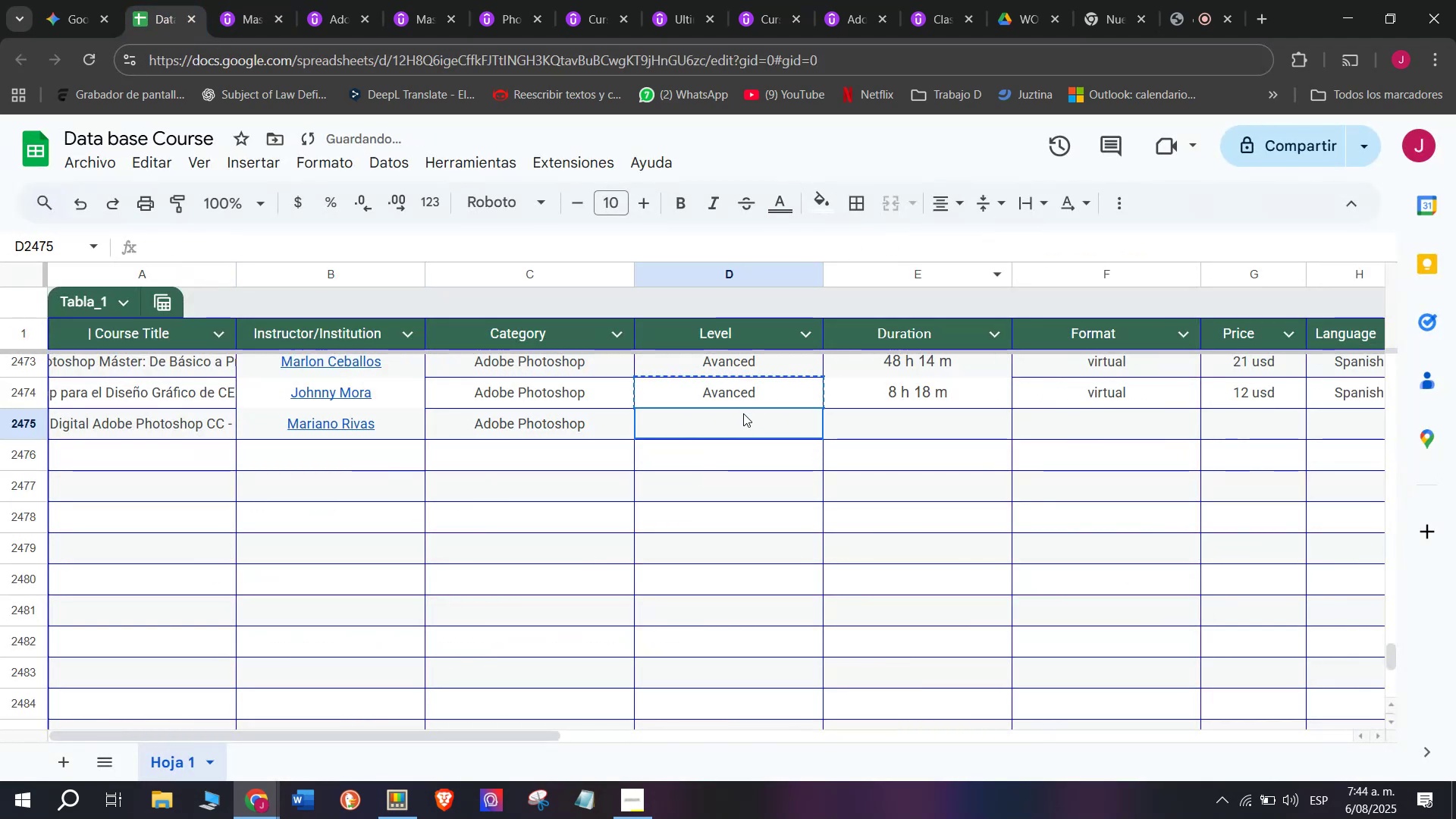 
key(Z)
 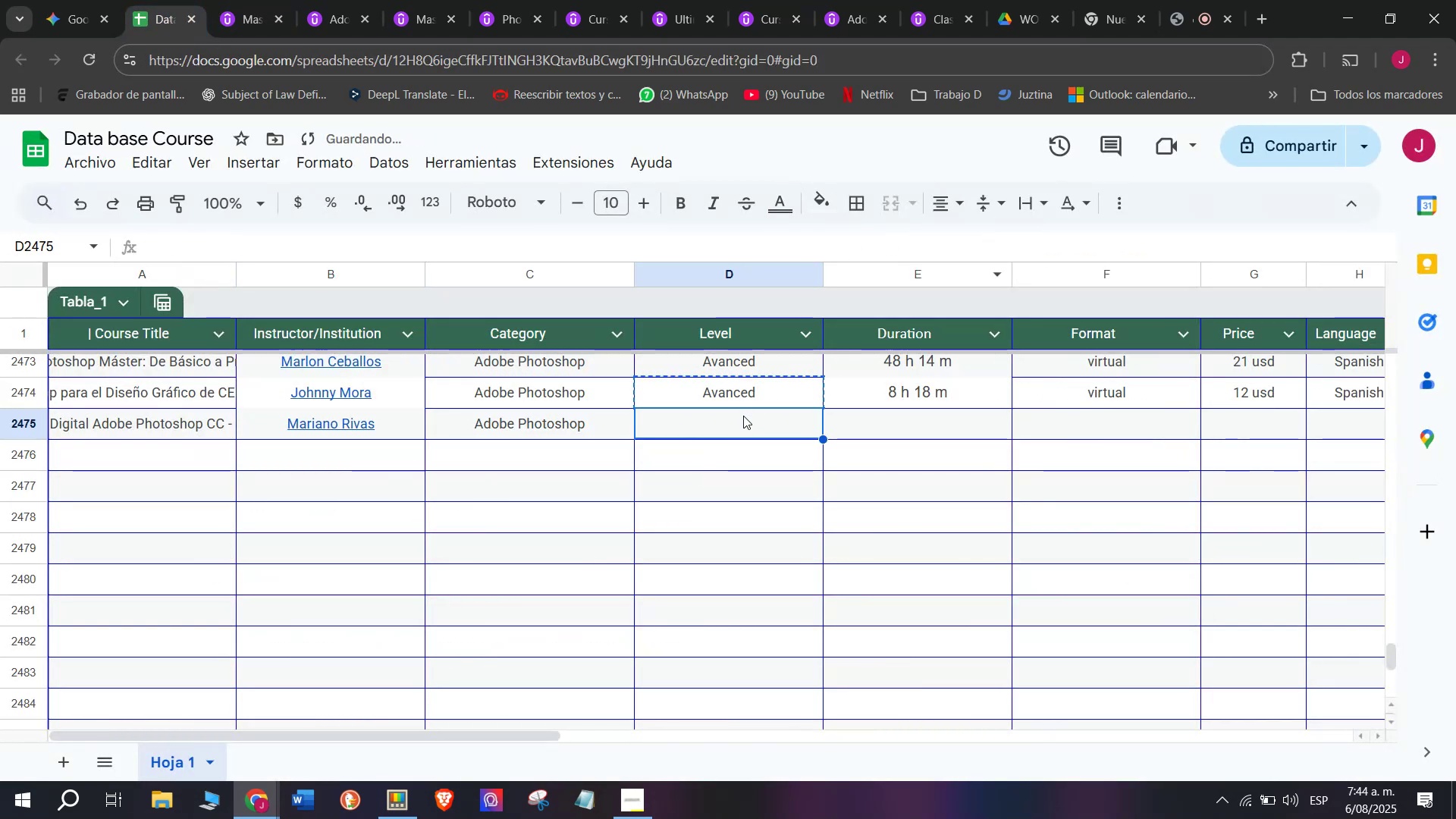 
key(Control+ControlLeft)
 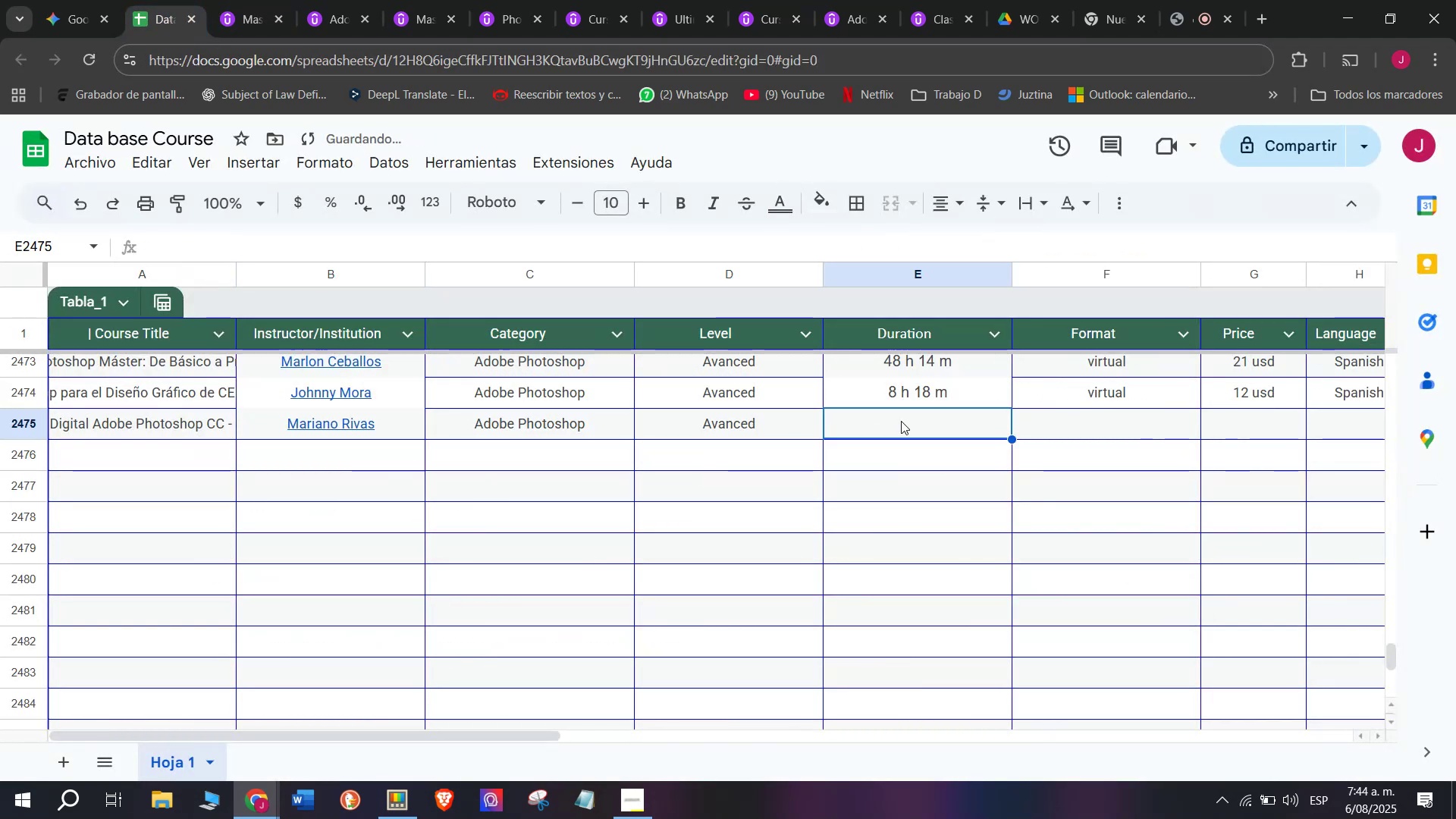 
key(Control+V)
 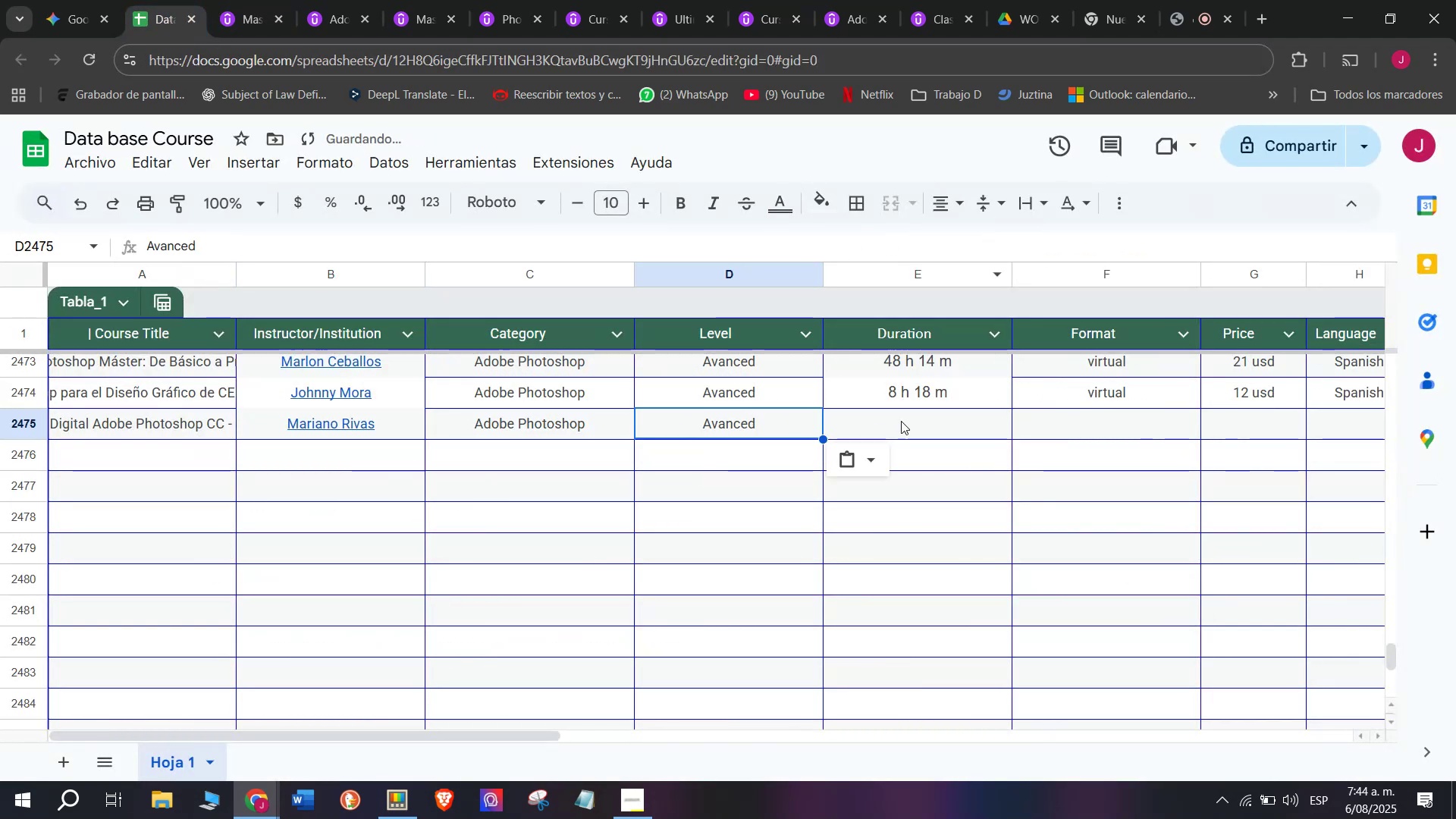 
triple_click([901, 421])
 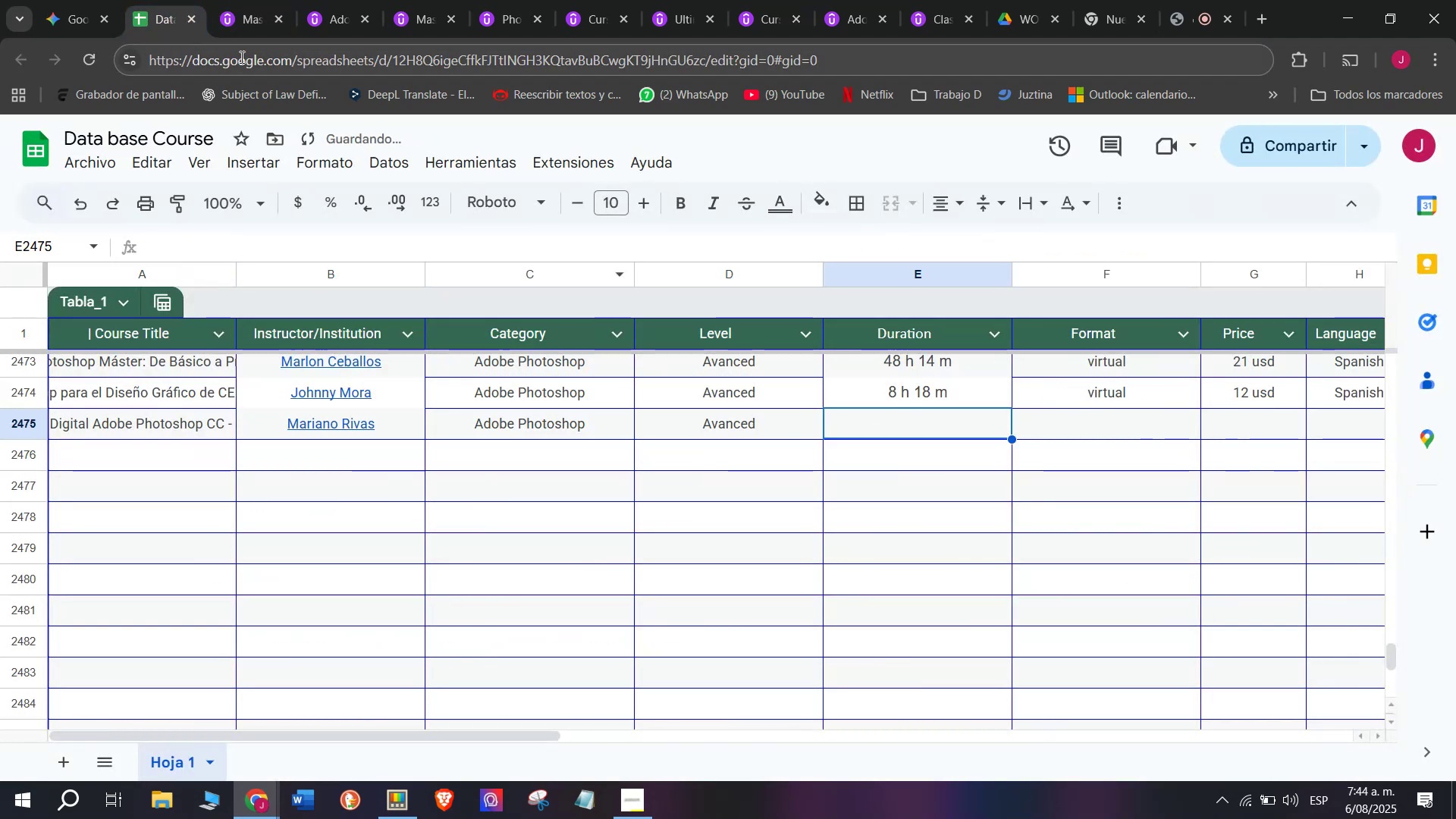 
left_click_drag(start_coordinate=[228, 15], to_coordinate=[278, 83])
 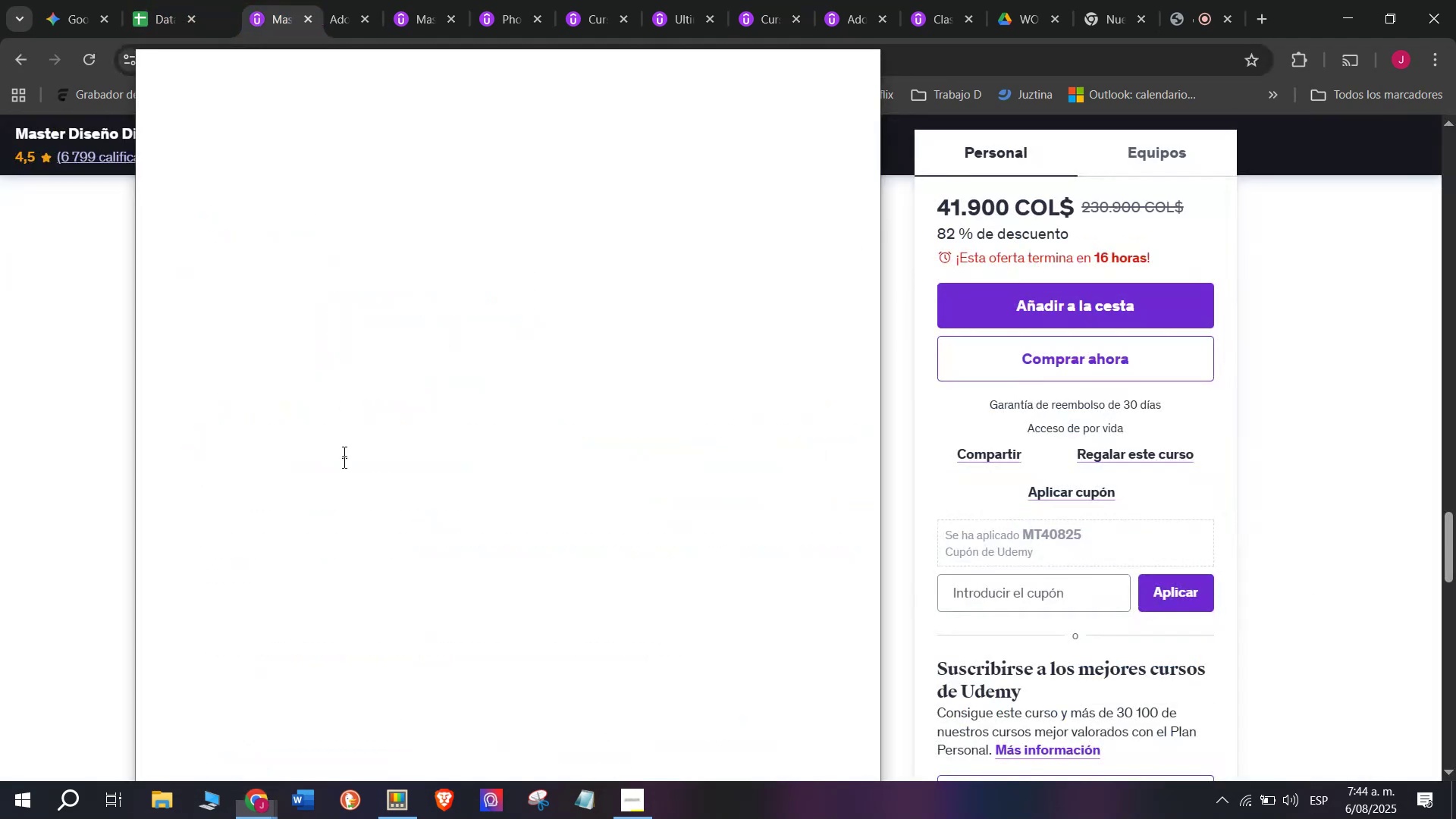 
scroll: coordinate [346, 530], scroll_direction: up, amount: 2.0
 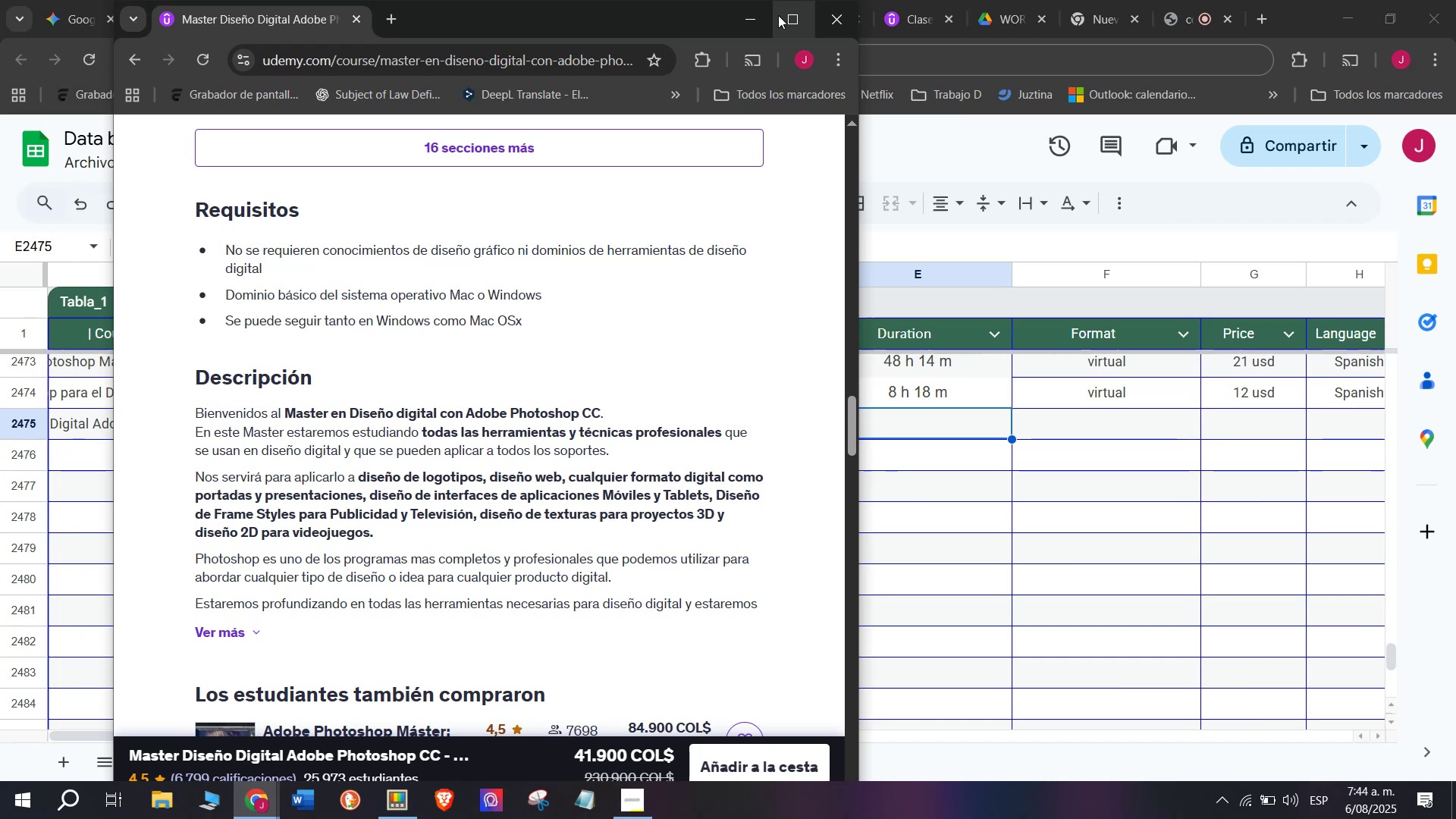 
left_click_drag(start_coordinate=[273, 17], to_coordinate=[266, 3])
 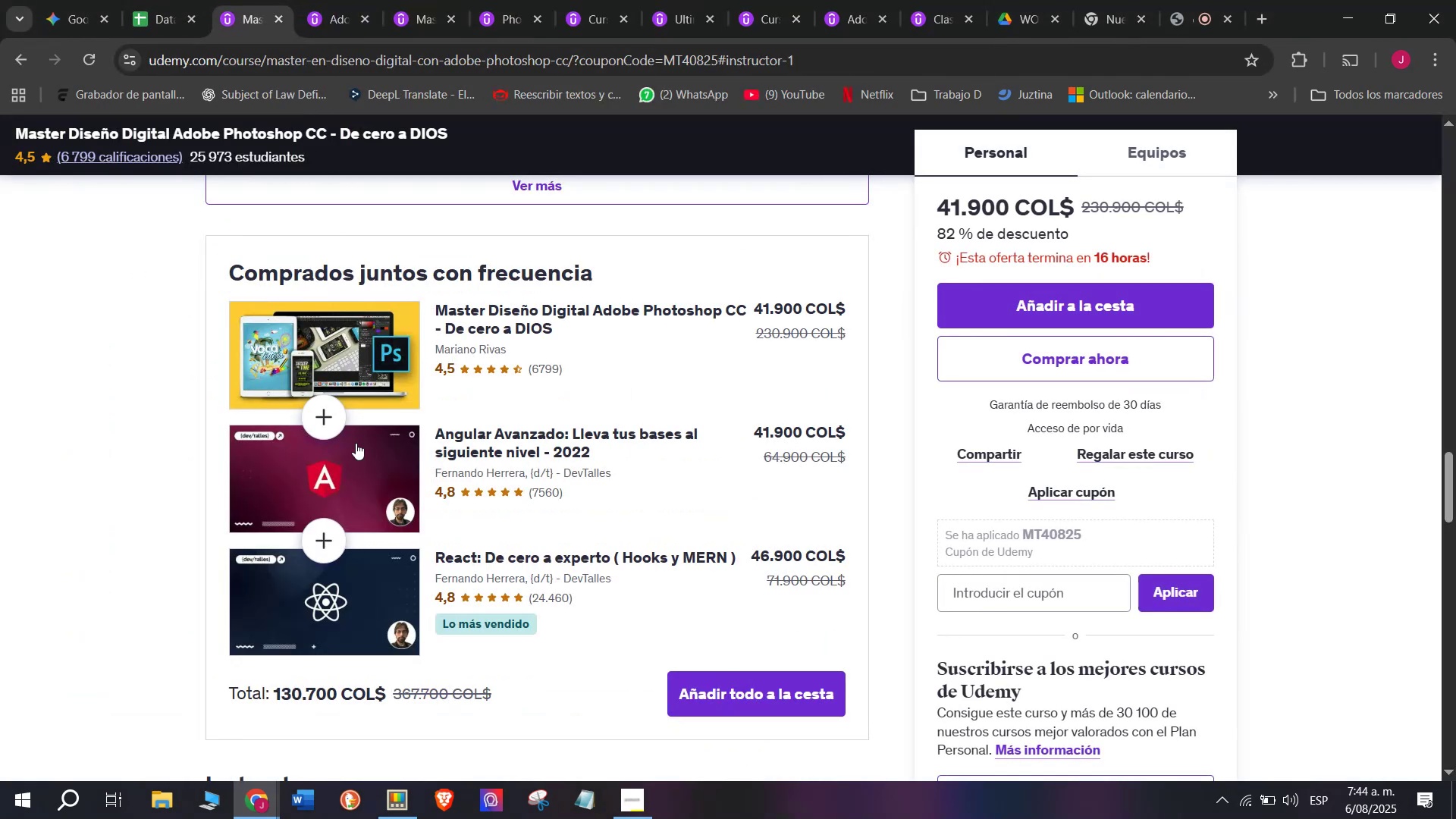 
scroll: coordinate [322, 520], scroll_direction: up, amount: 15.0
 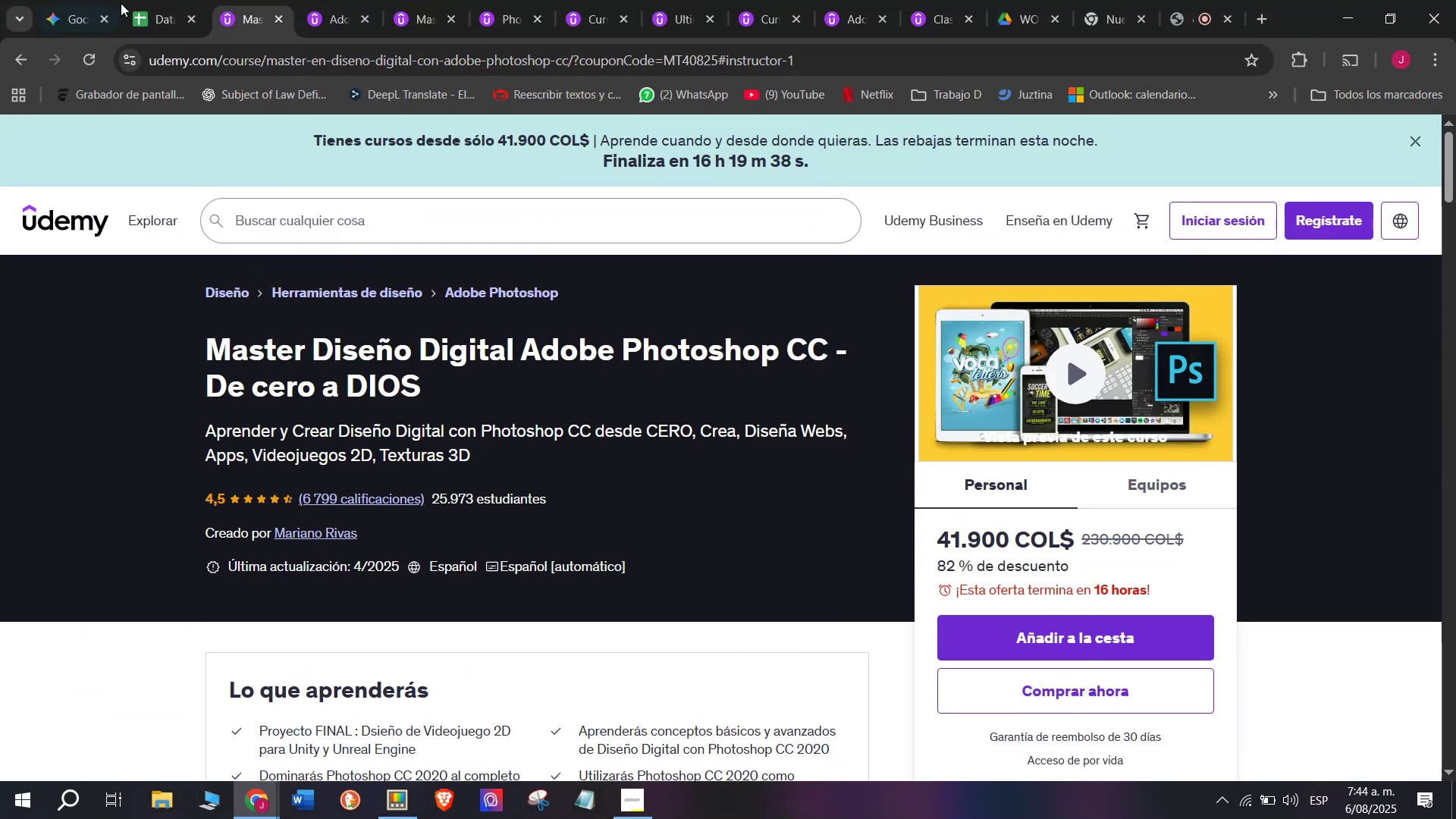 
left_click([165, 0])
 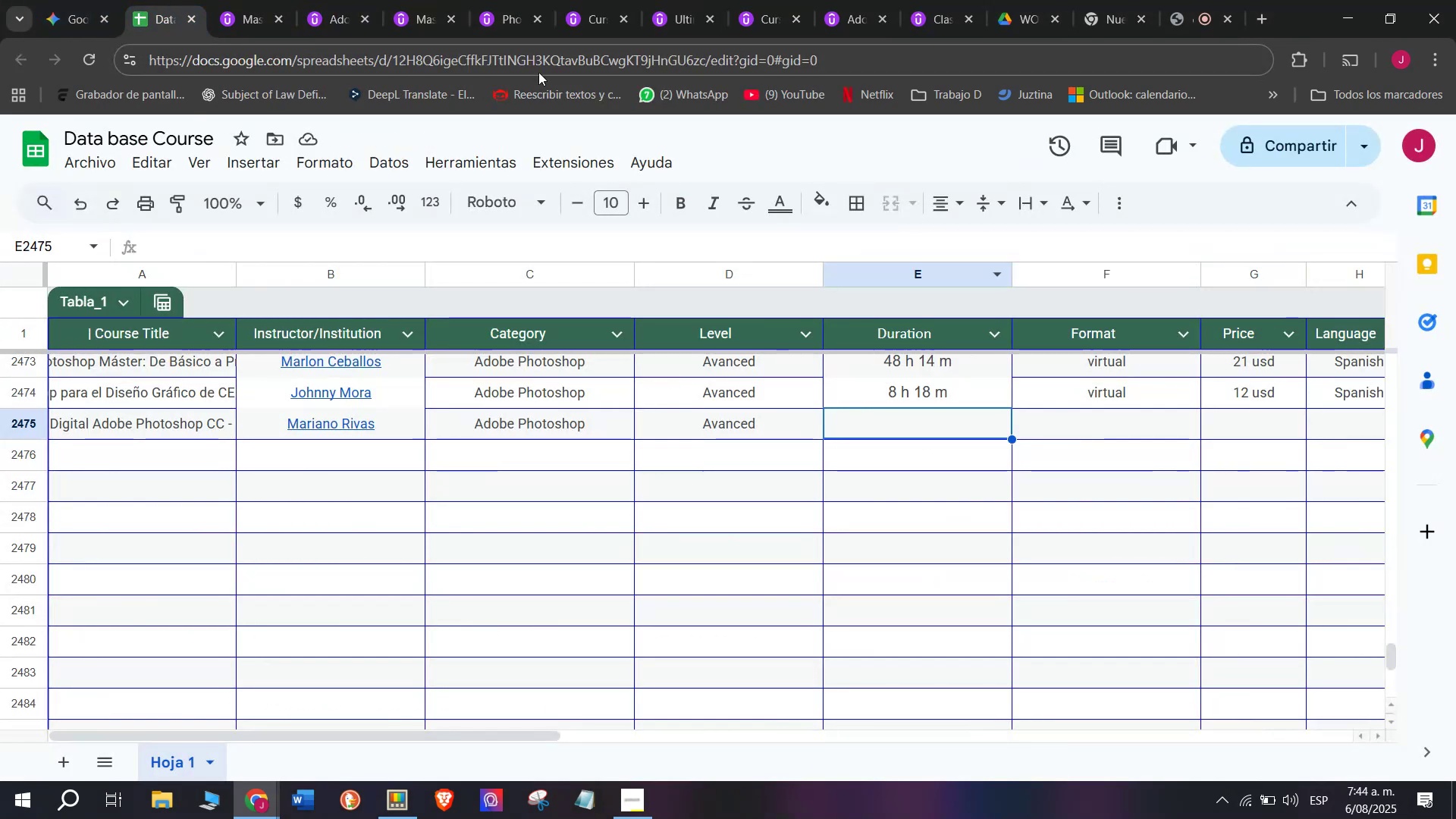 
left_click([212, 0])
 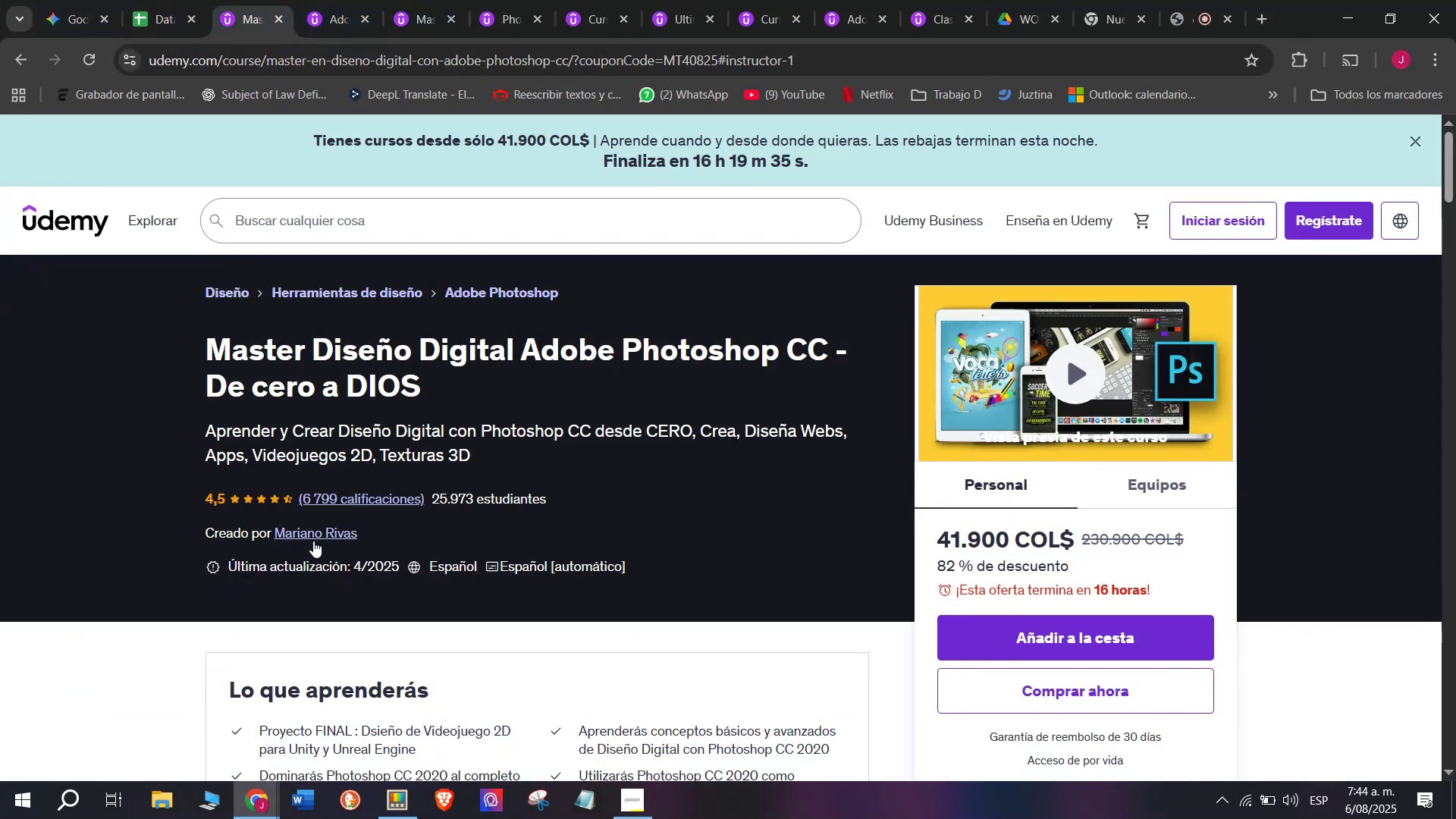 
scroll: coordinate [315, 542], scroll_direction: down, amount: 4.0
 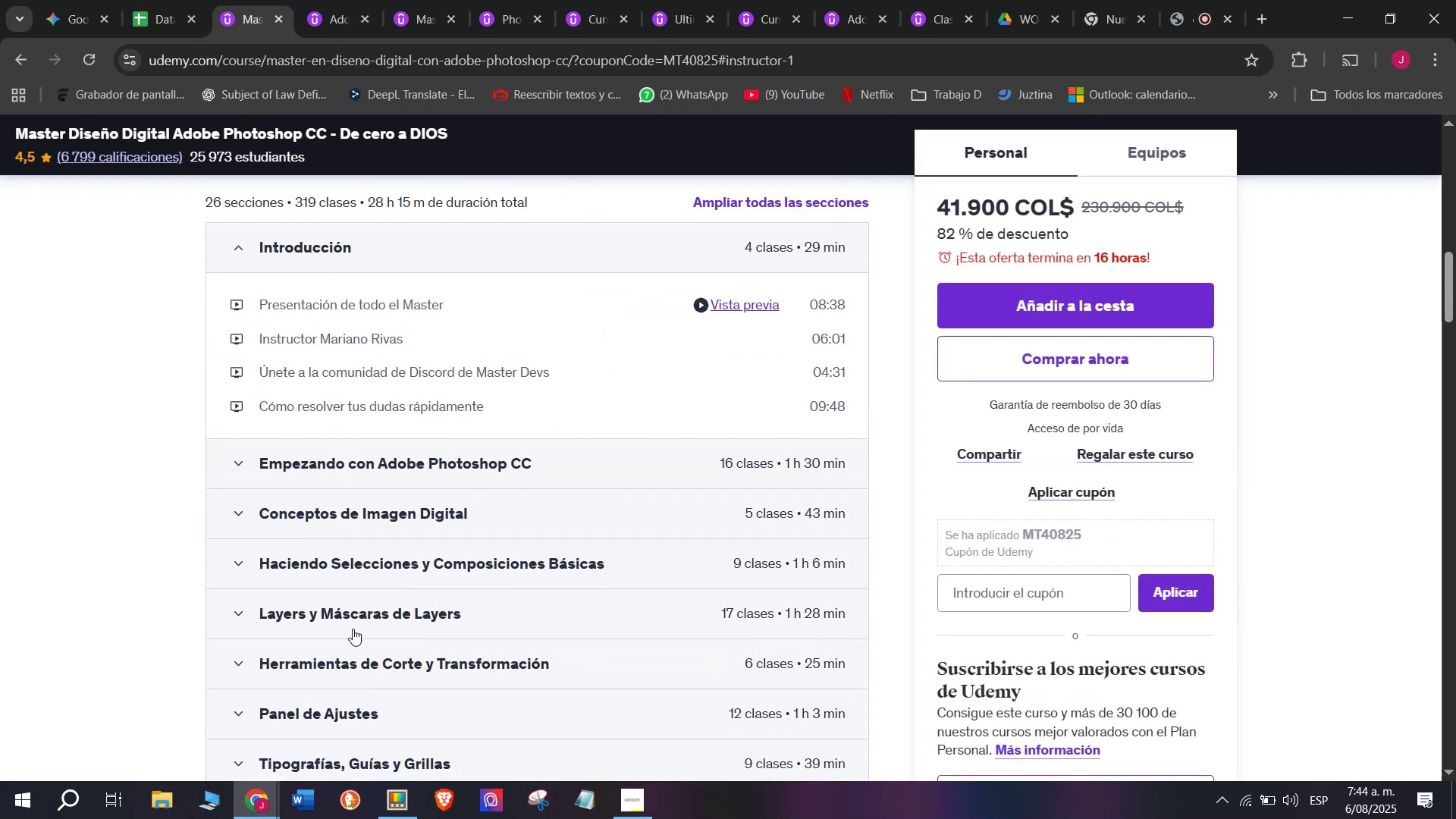 
scroll: coordinate [347, 625], scroll_direction: up, amount: 1.0
 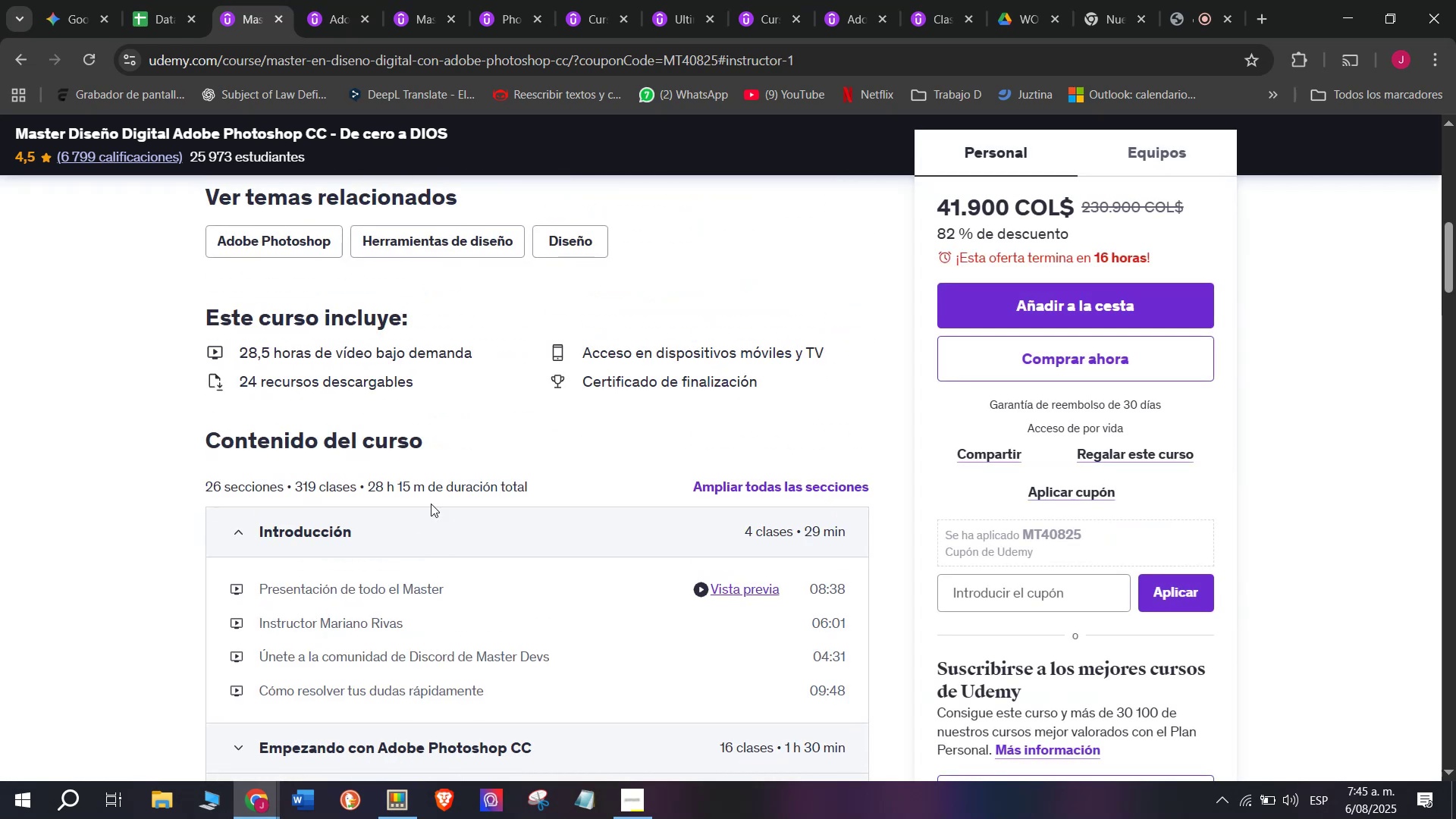 
left_click_drag(start_coordinate=[424, 489], to_coordinate=[363, 478])
 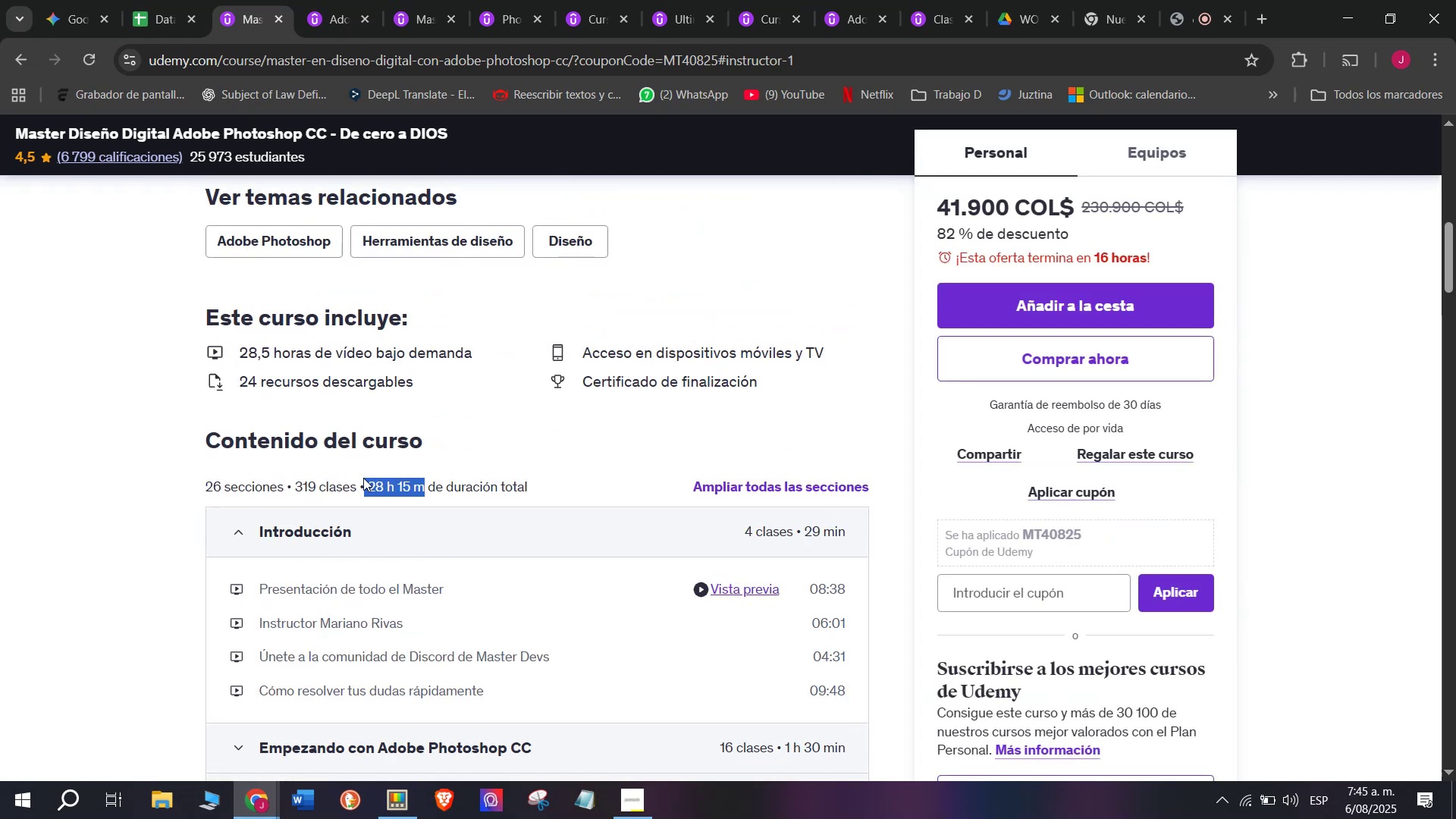 
key(Break)
 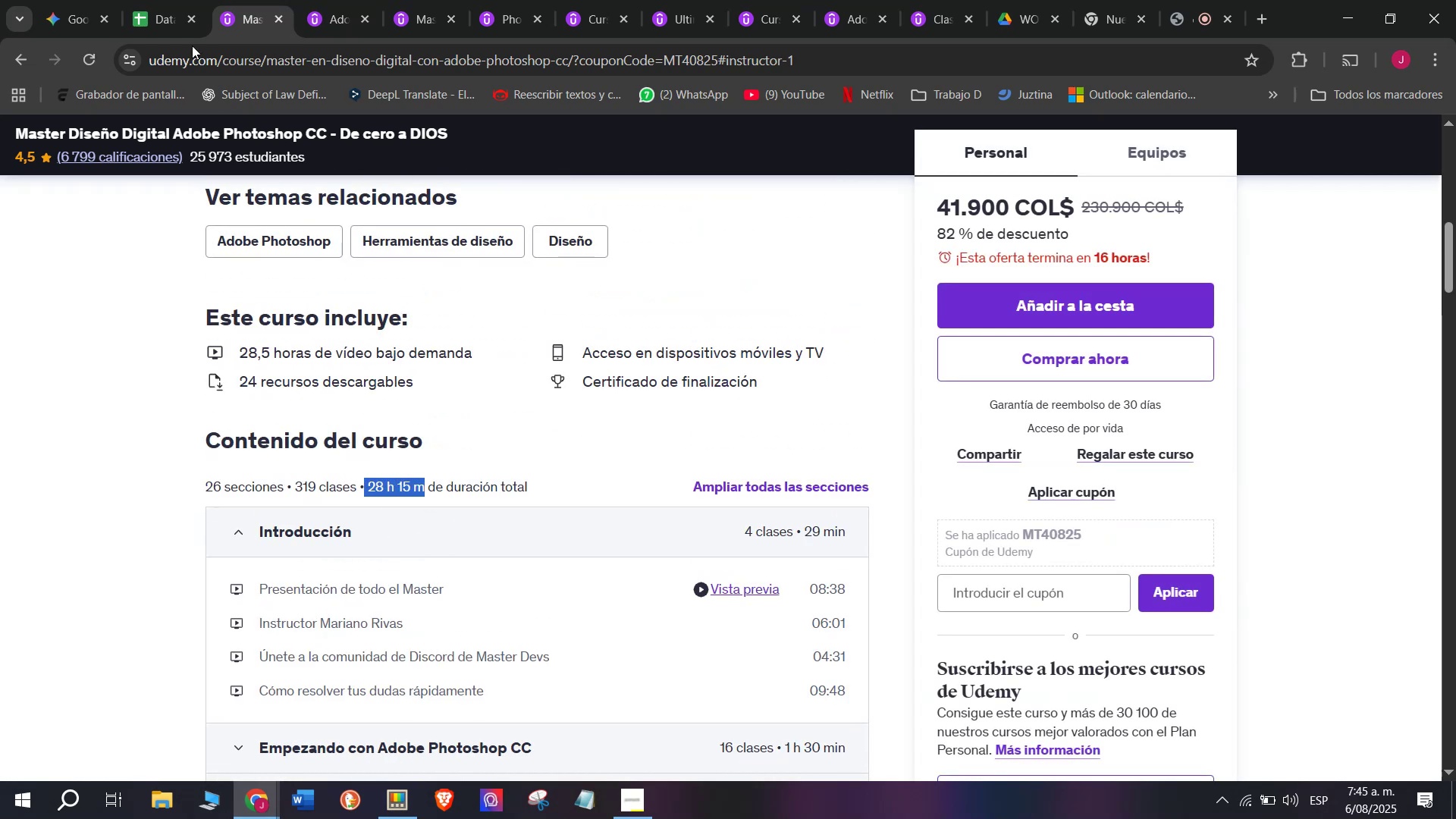 
key(Control+ControlLeft)
 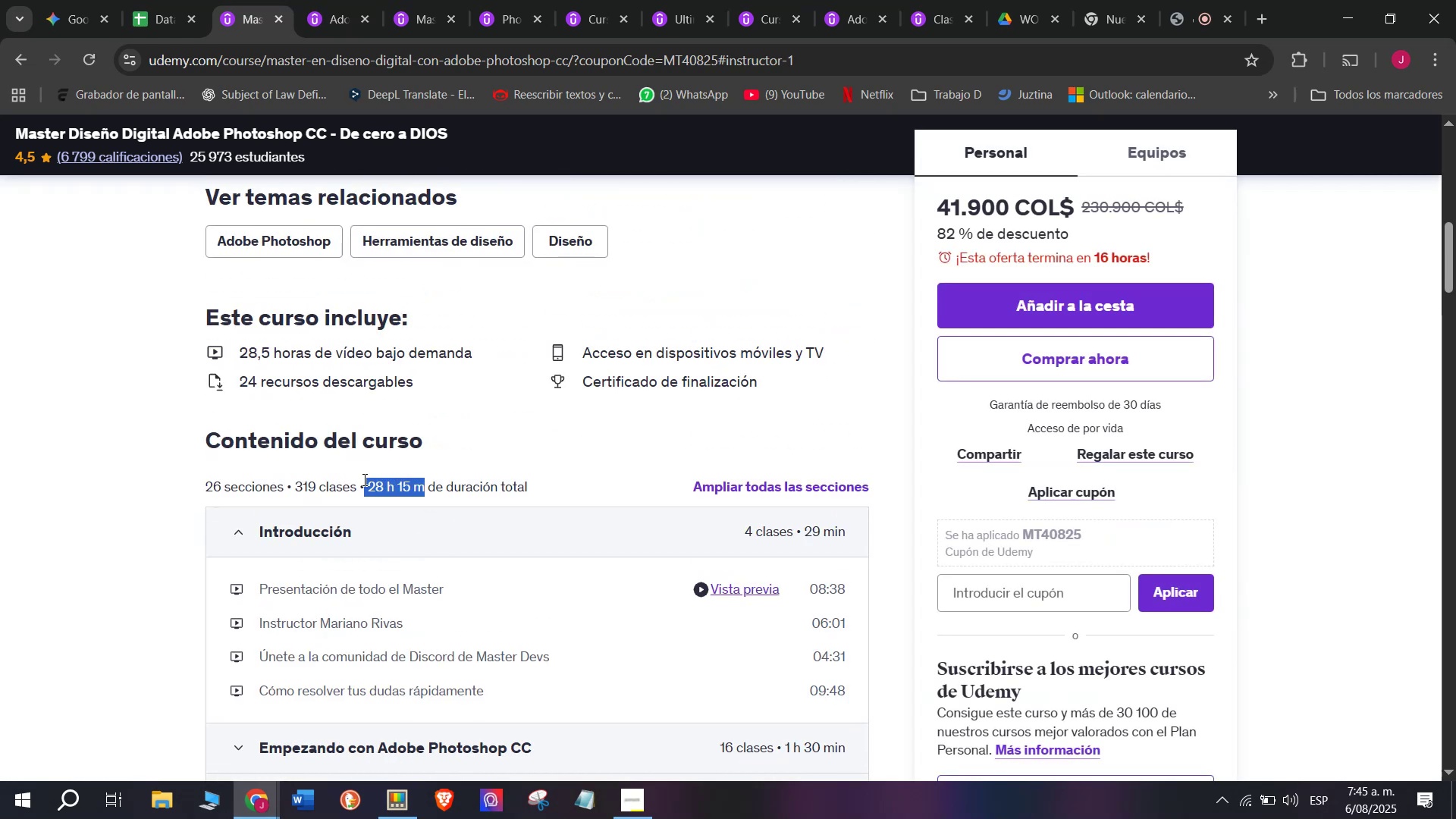 
key(Control+C)
 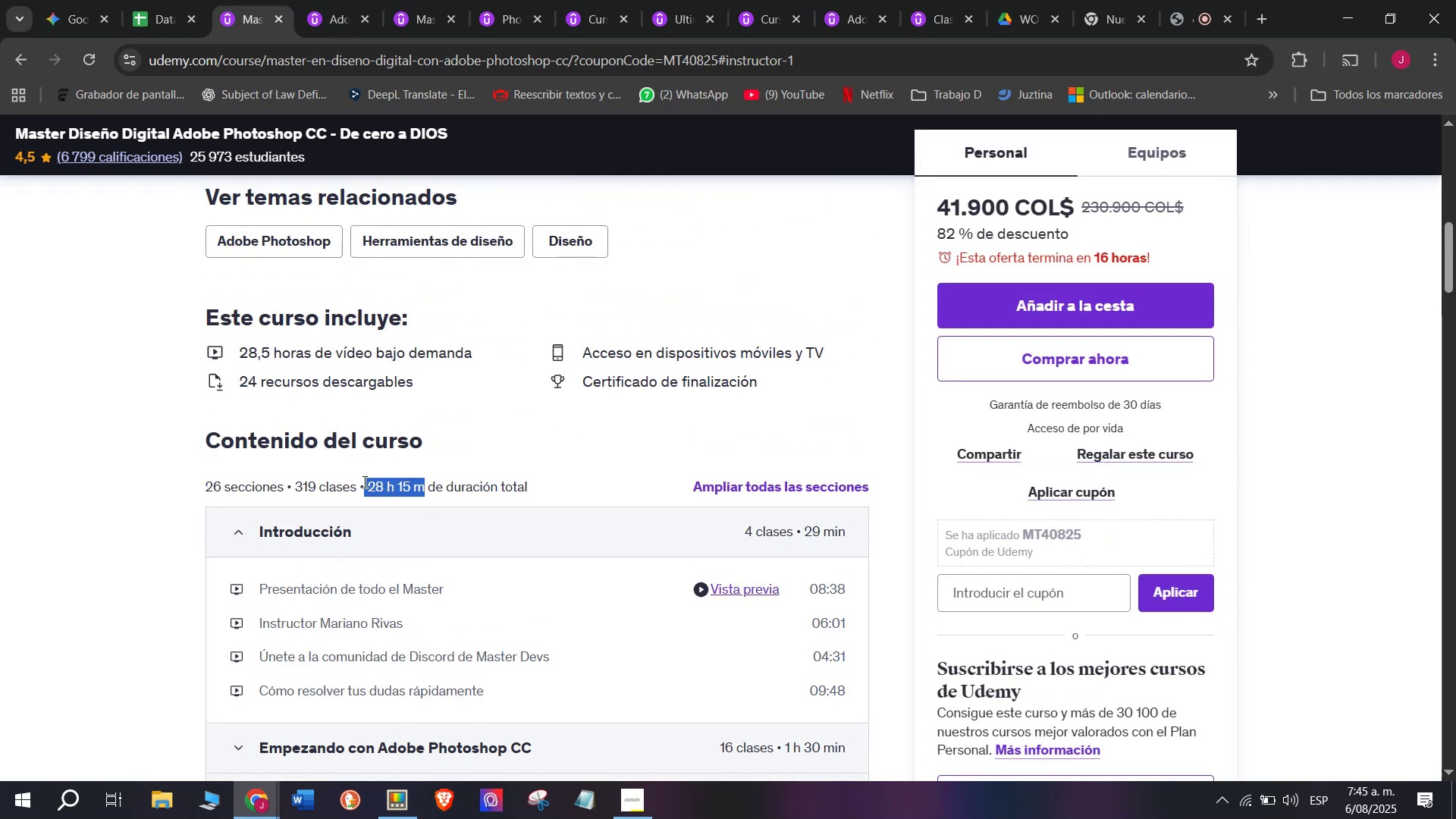 
key(Break)
 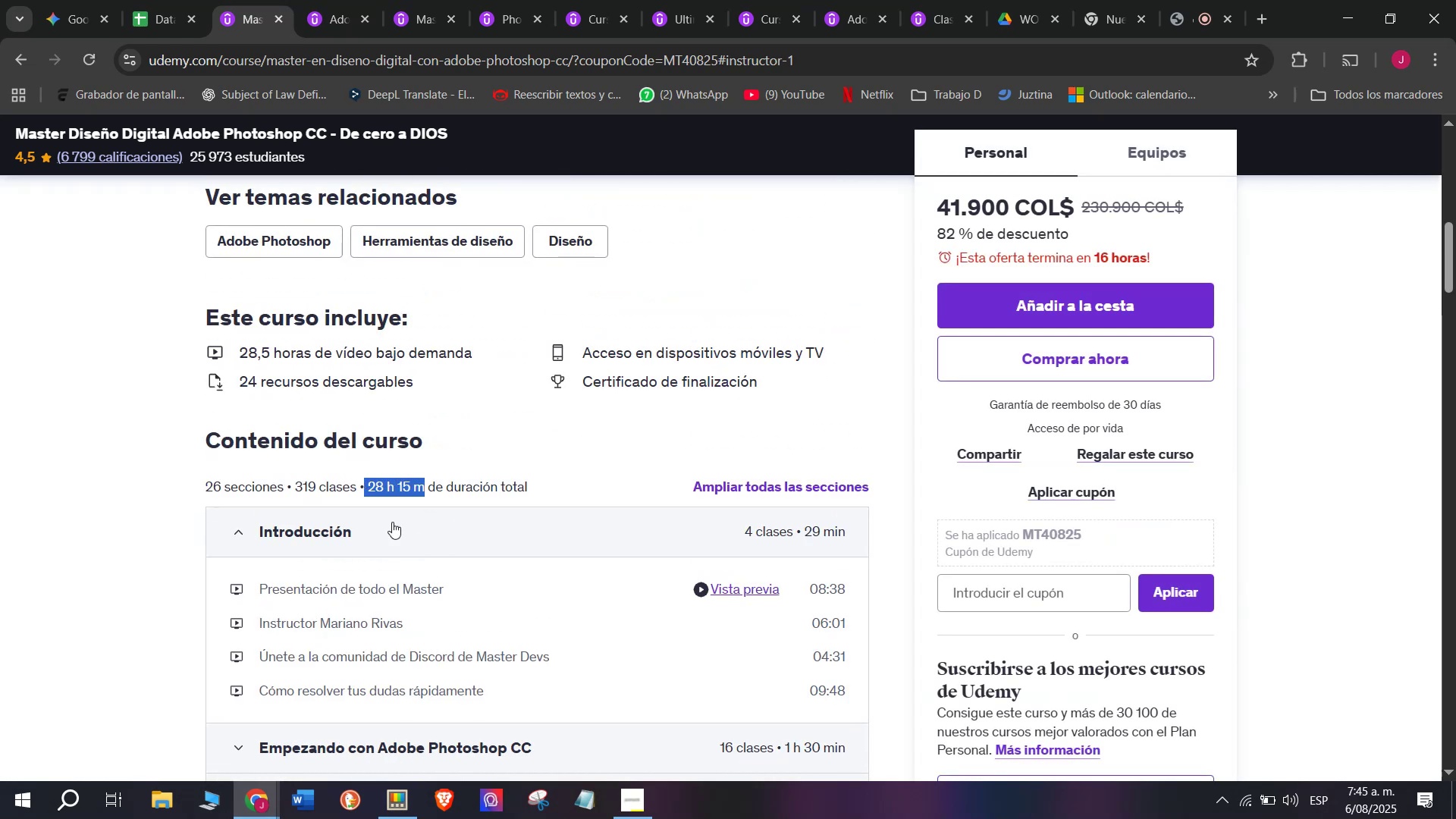 
key(Control+C)
 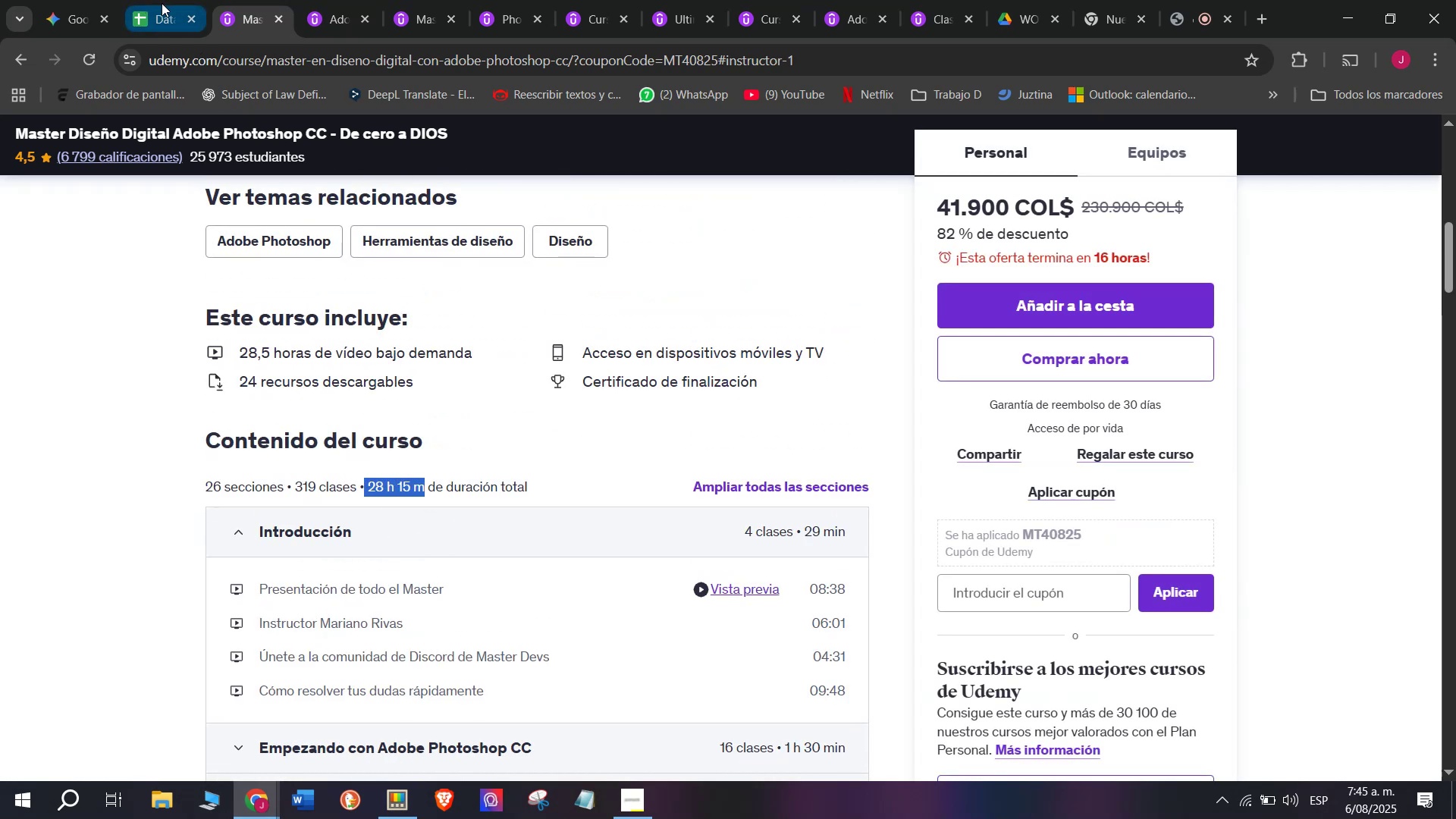 
key(Control+ControlLeft)
 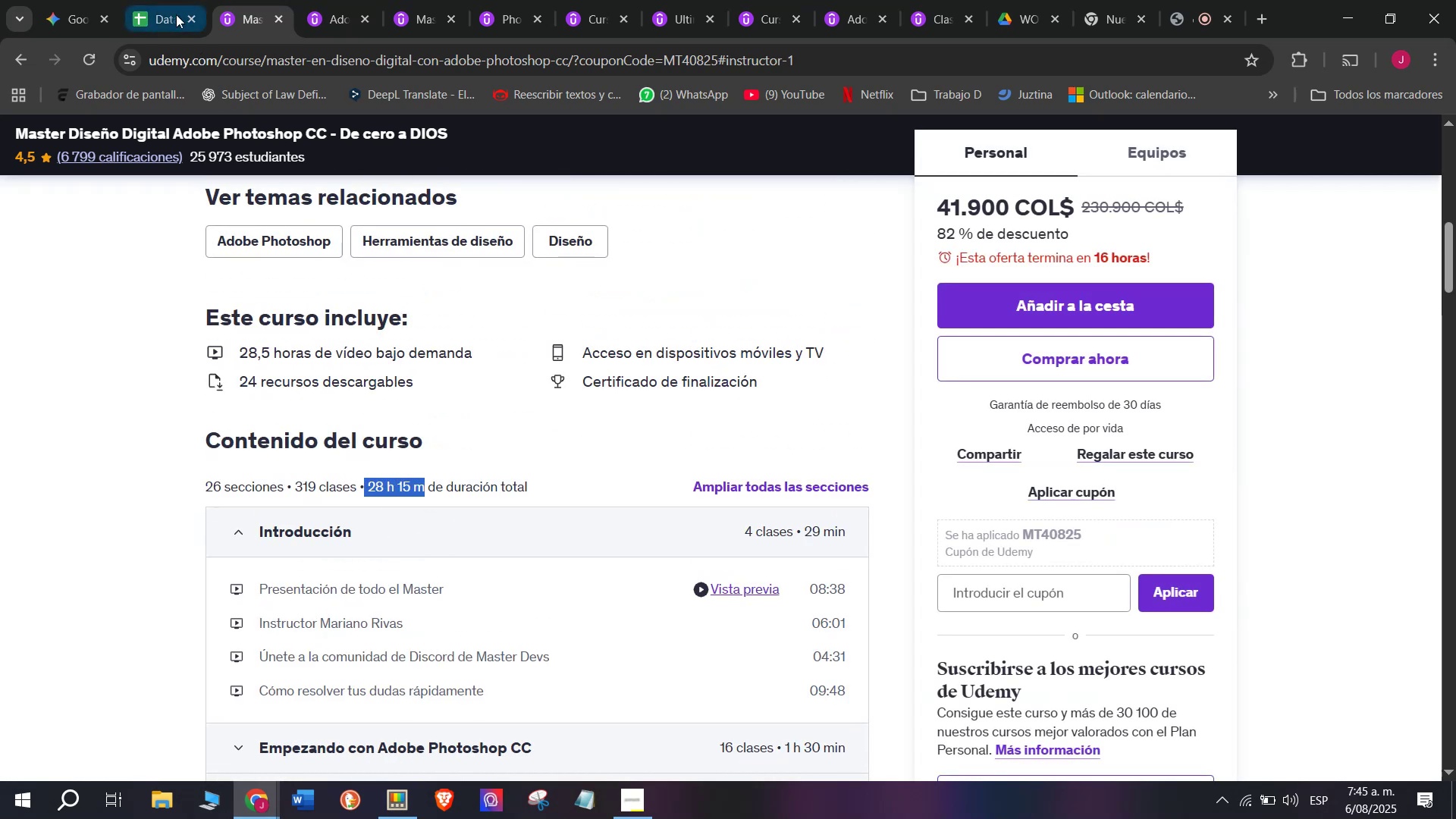 
left_click([165, 0])
 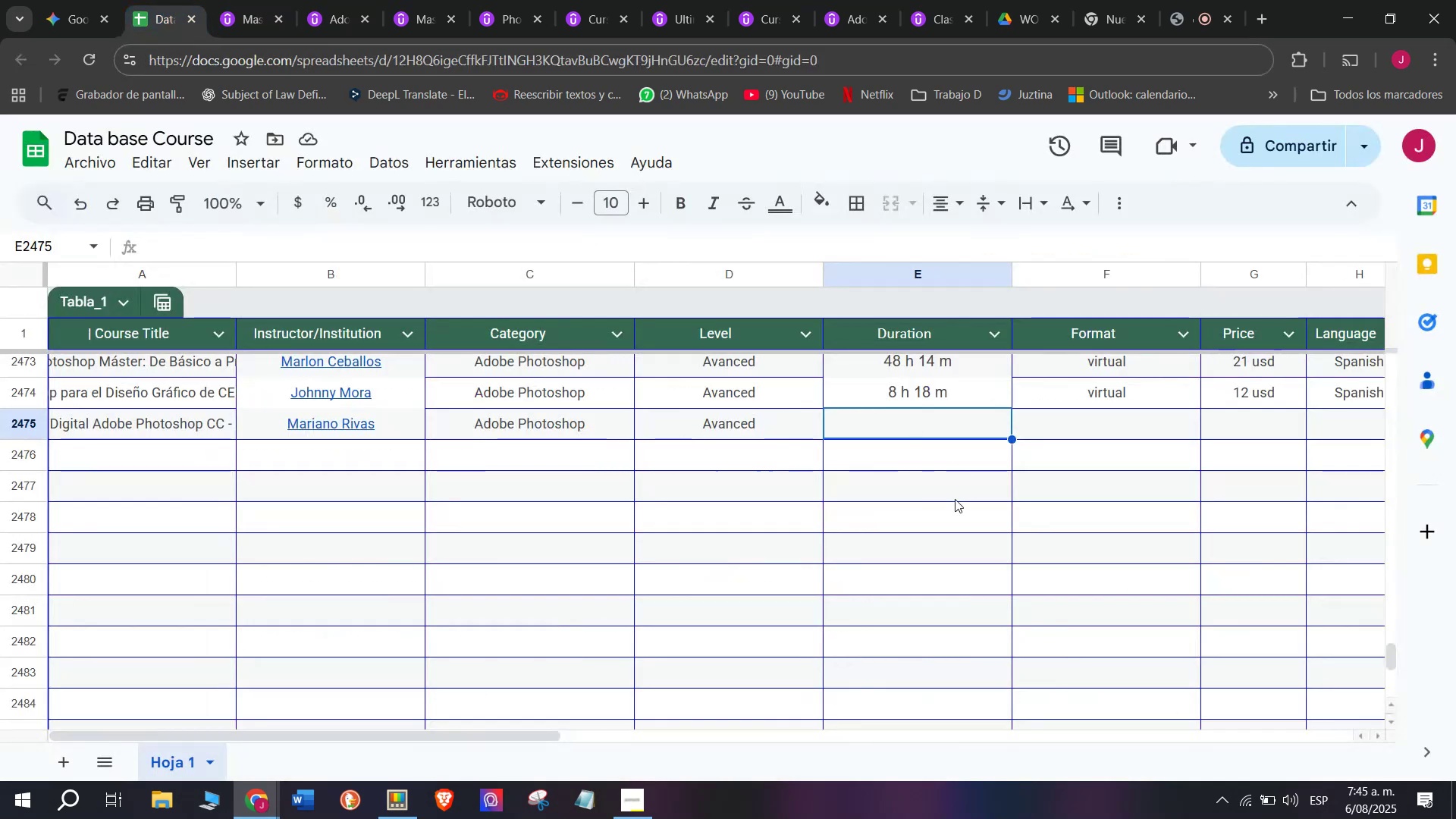 
key(Control+ControlLeft)
 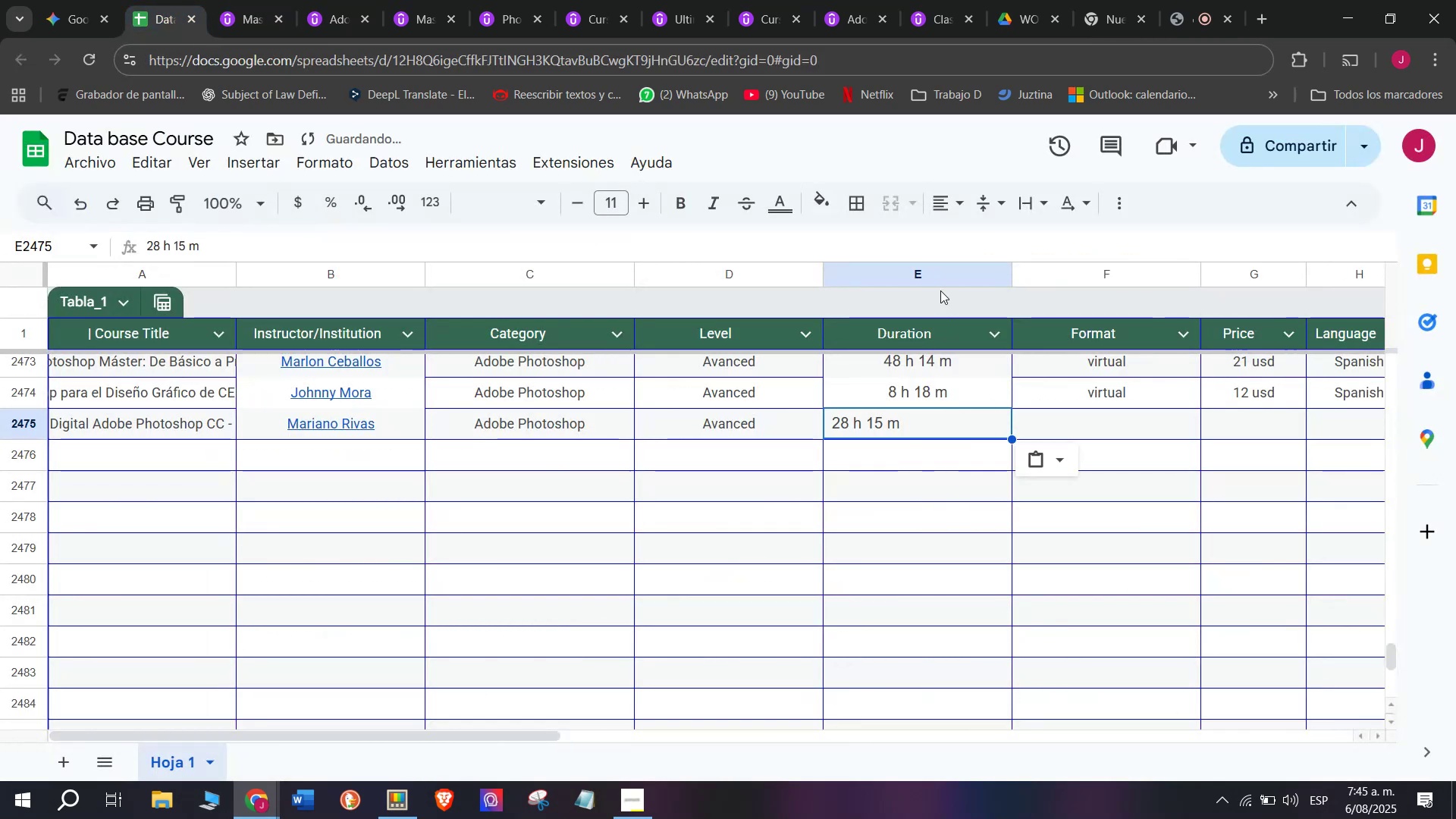 
key(Z)
 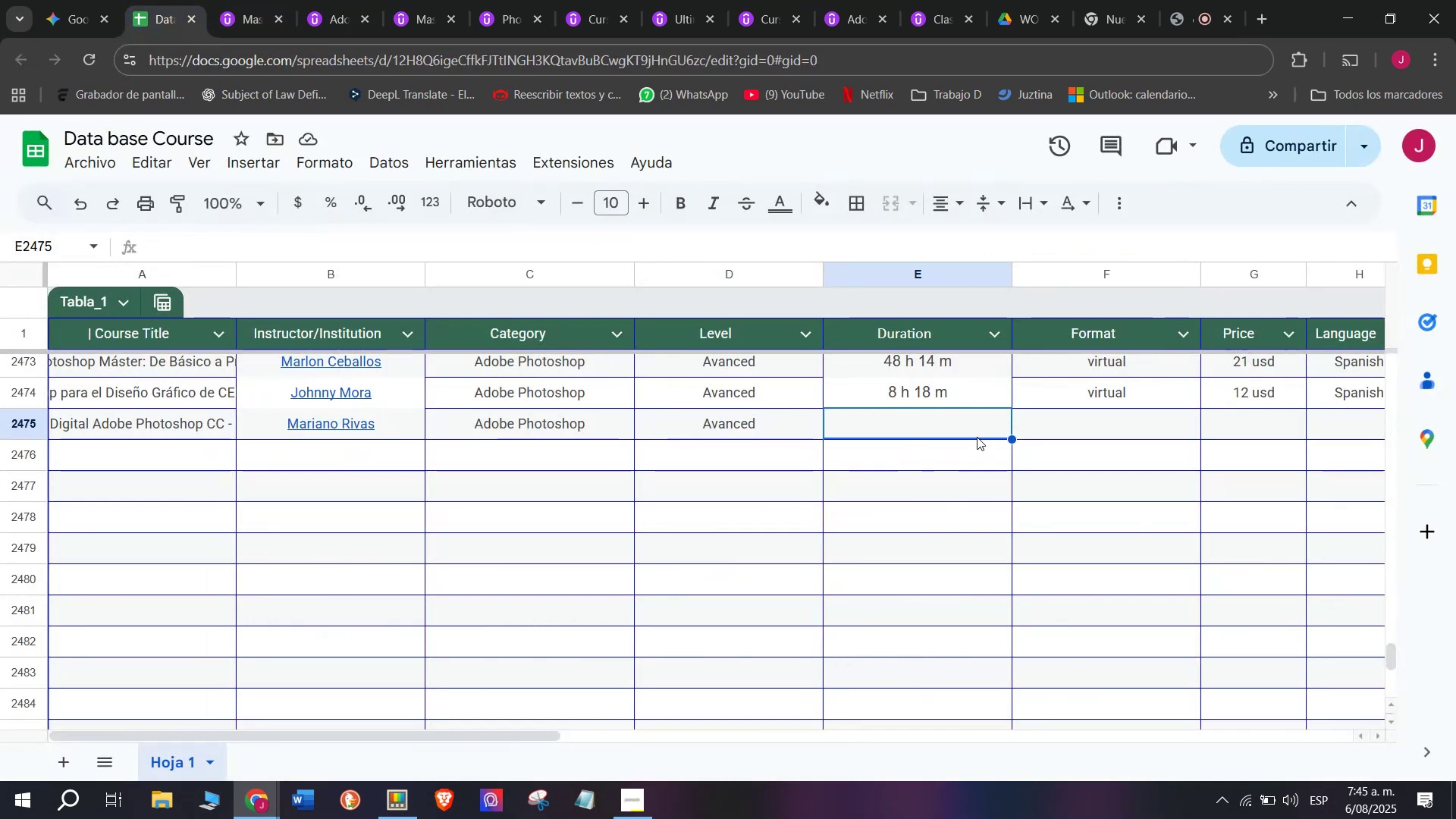 
key(Control+V)
 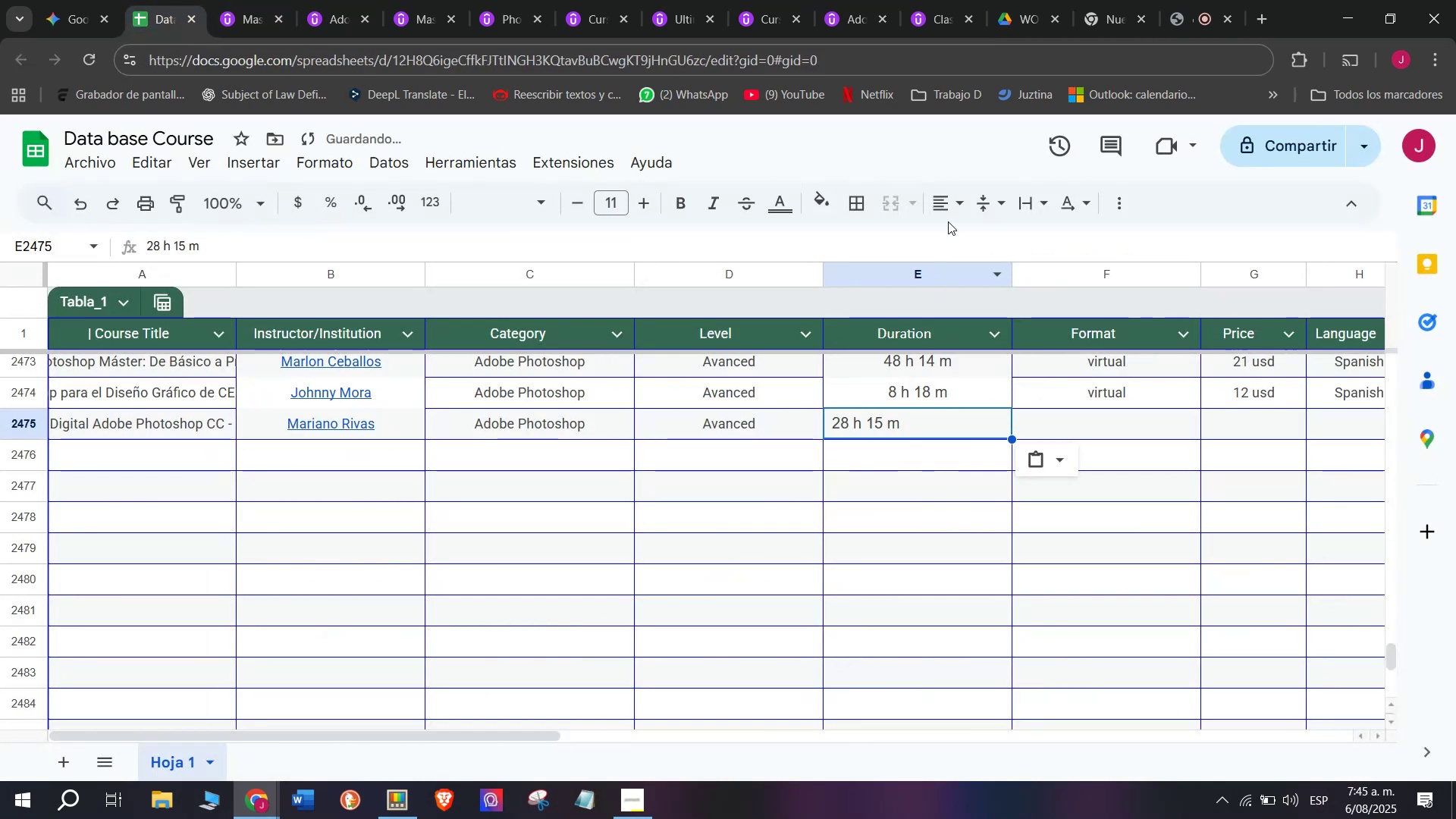 
left_click([959, 194])
 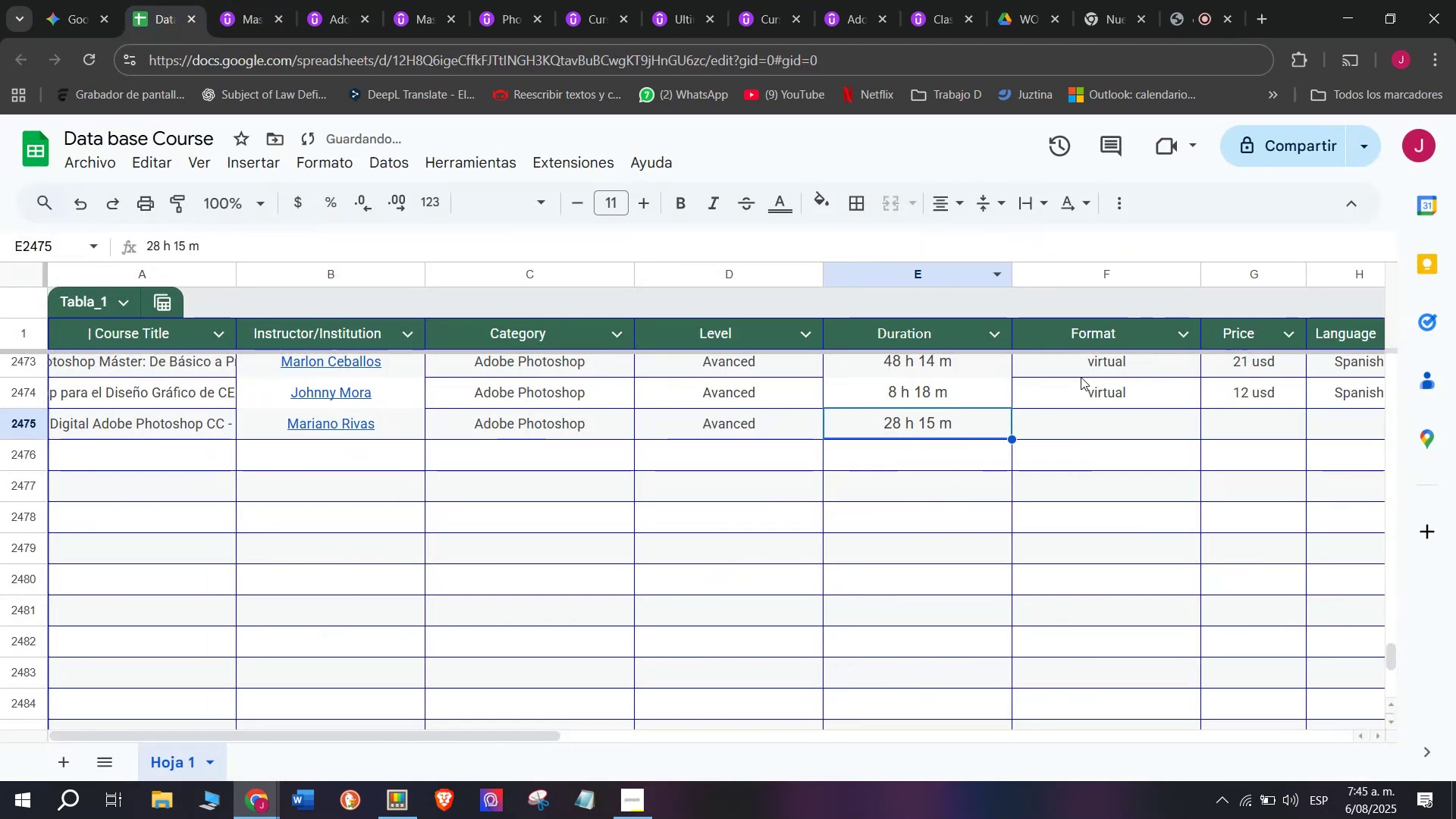 
left_click([1101, 388])
 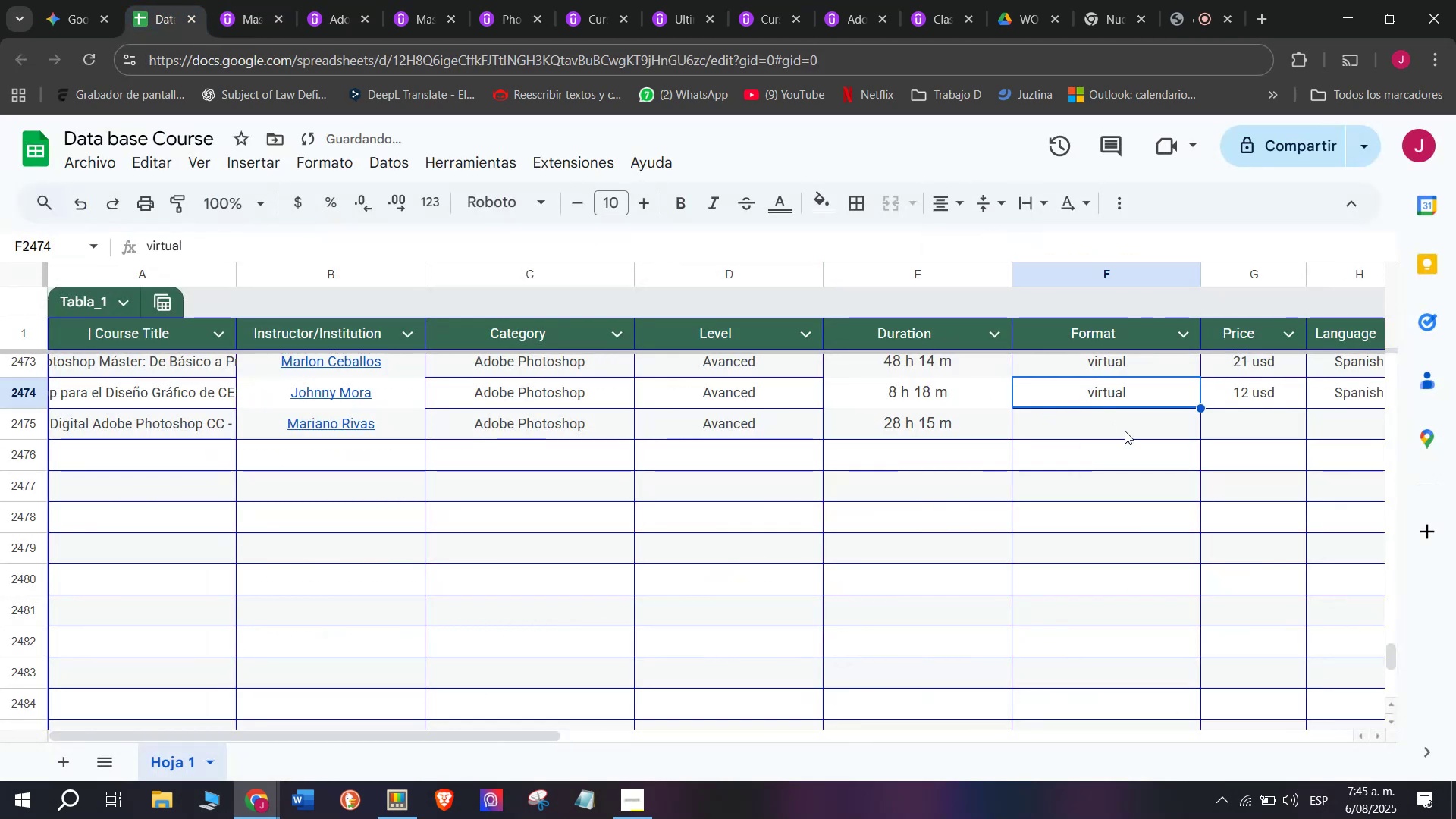 
key(Break)
 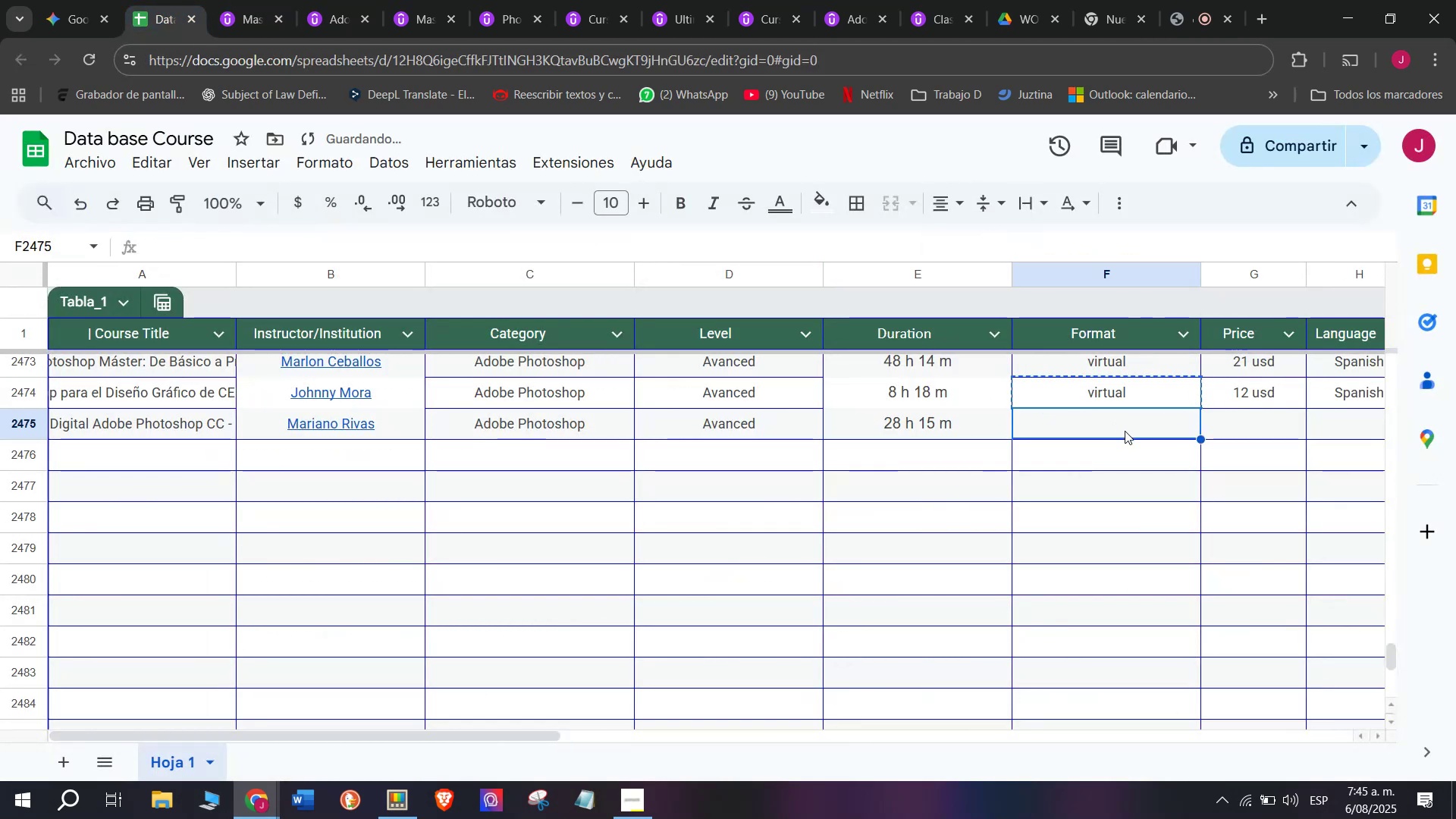 
key(Control+ControlLeft)
 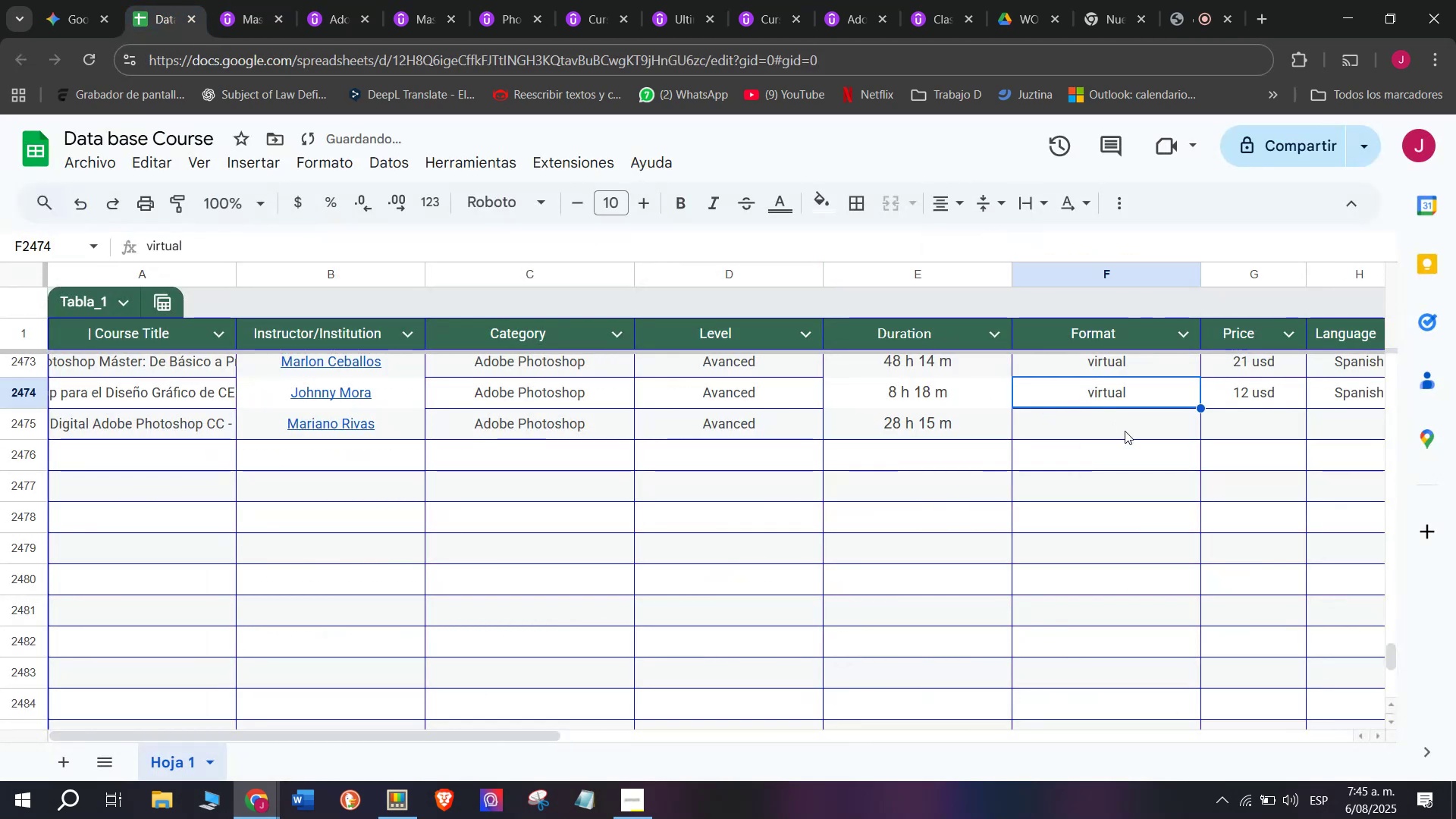 
key(Control+C)
 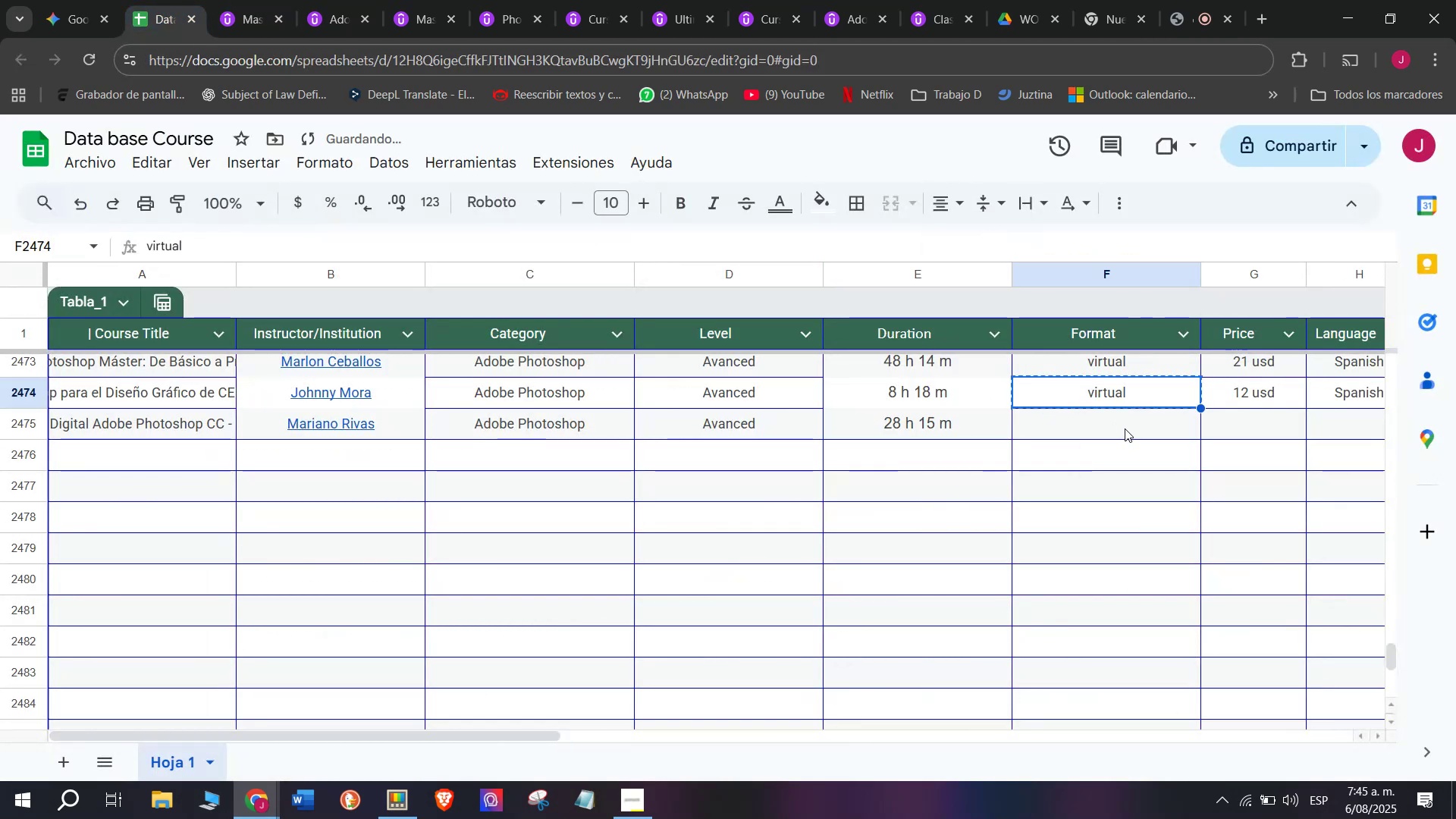 
left_click([1125, 428])
 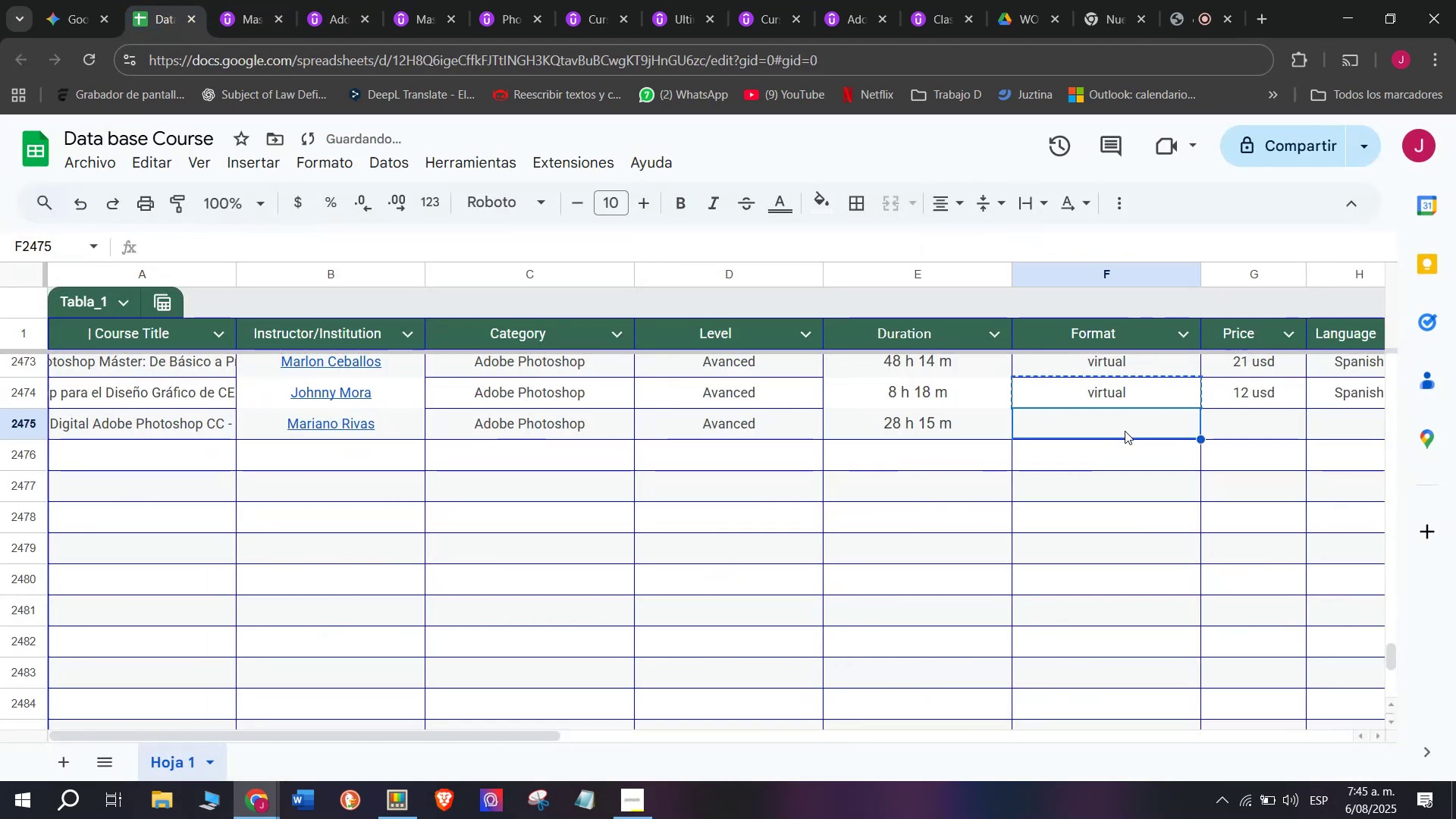 
key(Z)
 